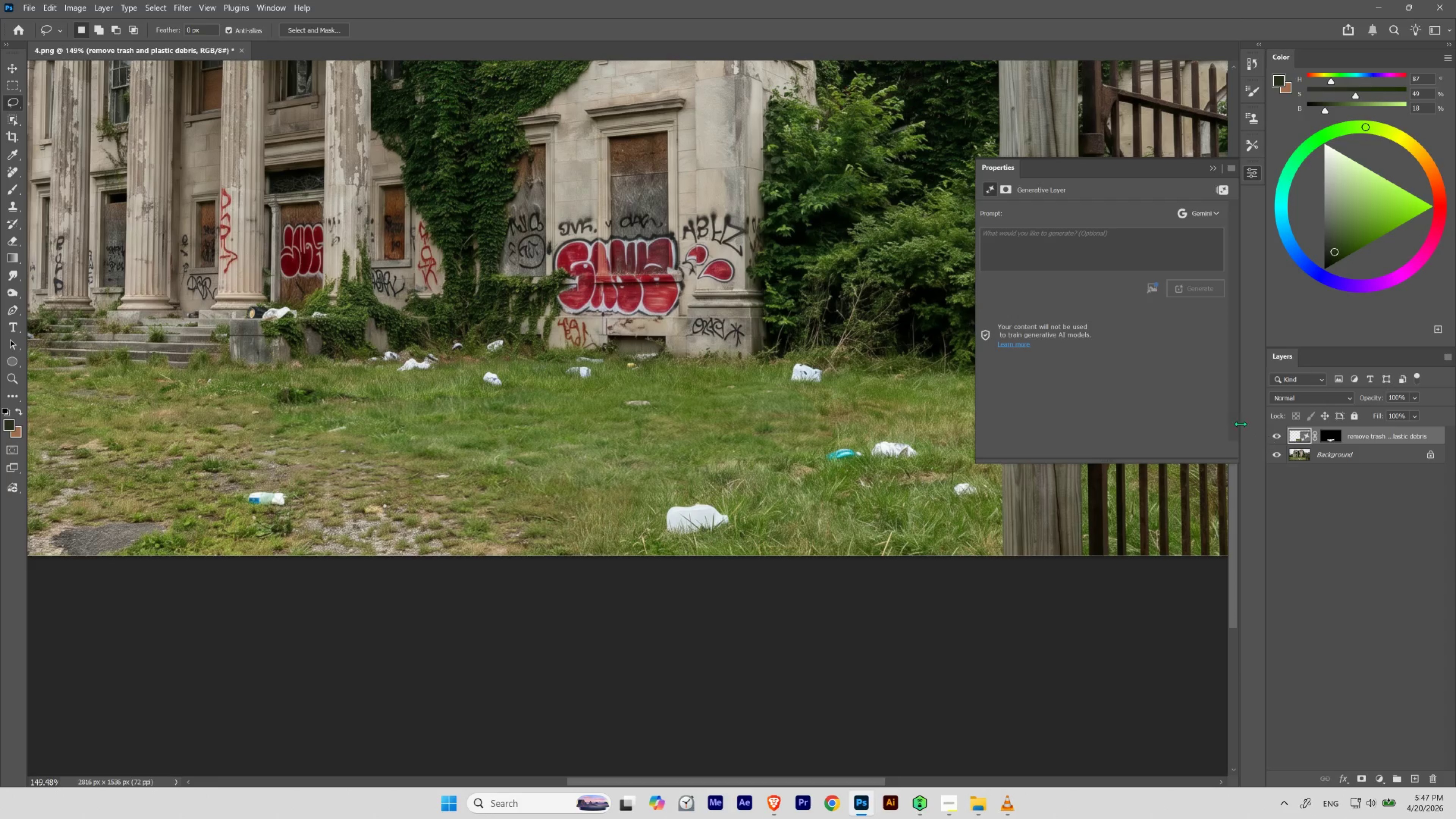 
hold_key(key=Space, duration=0.72)
 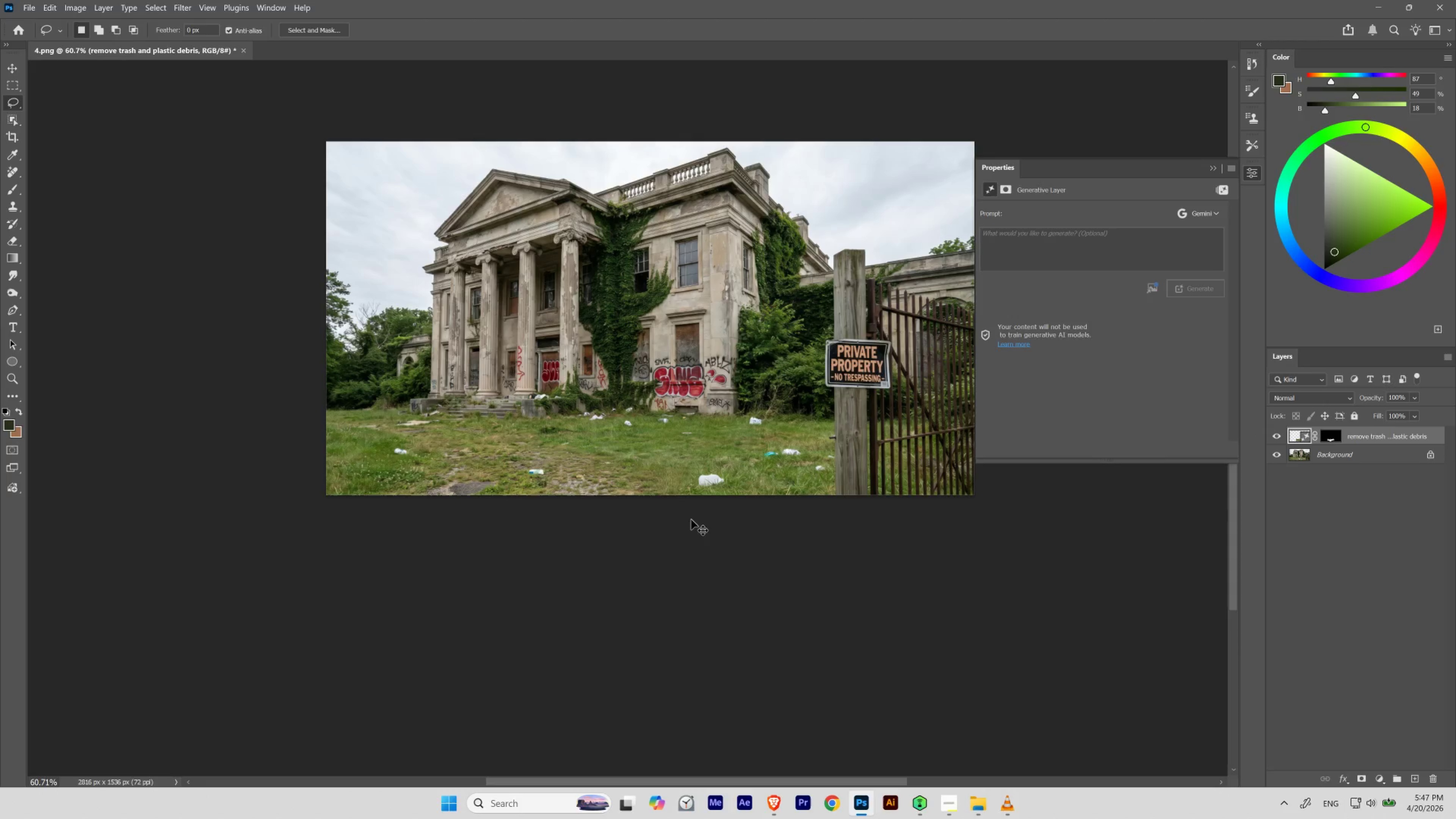 
left_click_drag(start_coordinate=[721, 453], to_coordinate=[683, 481])
 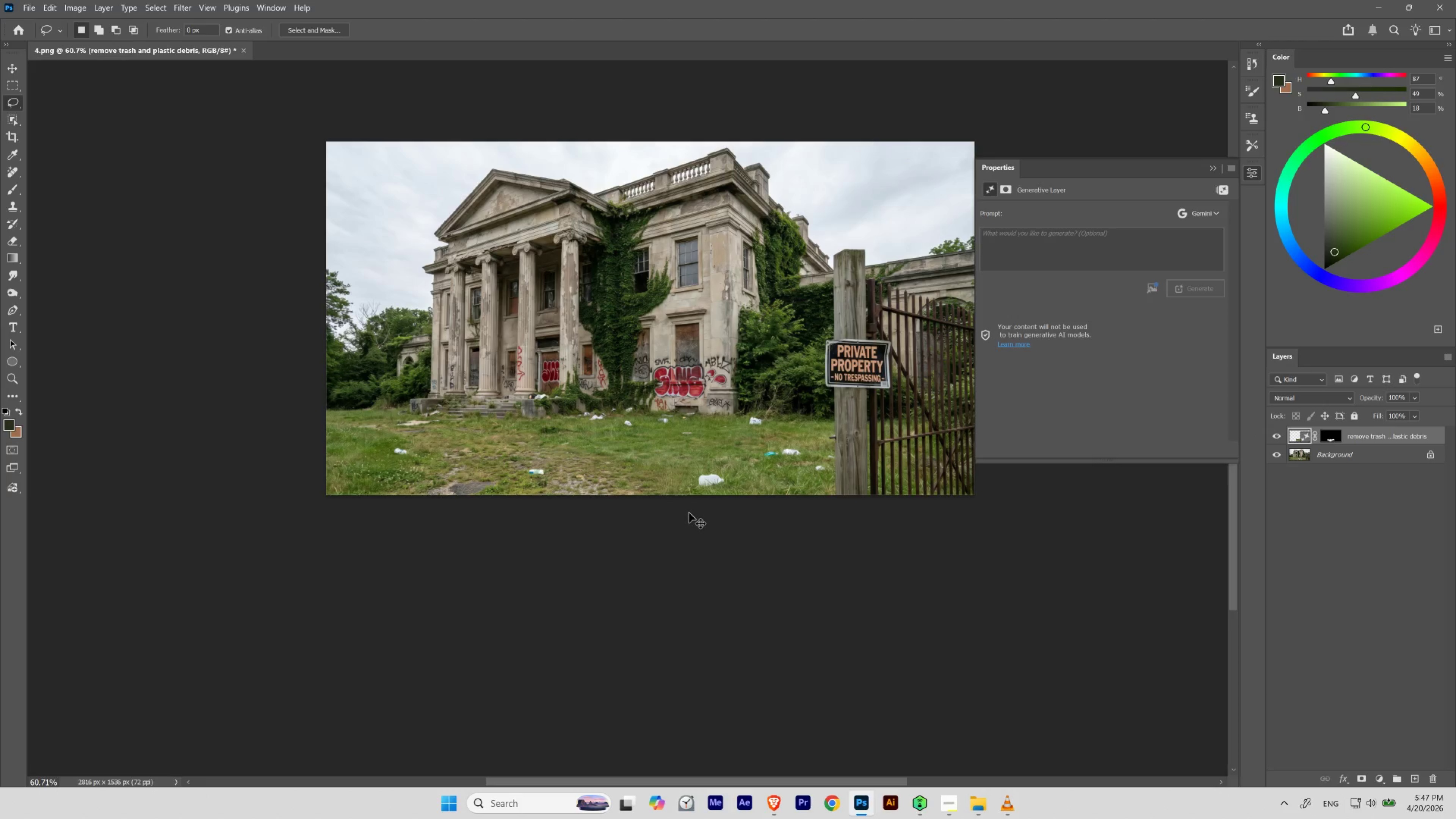 
key(Control+H)
 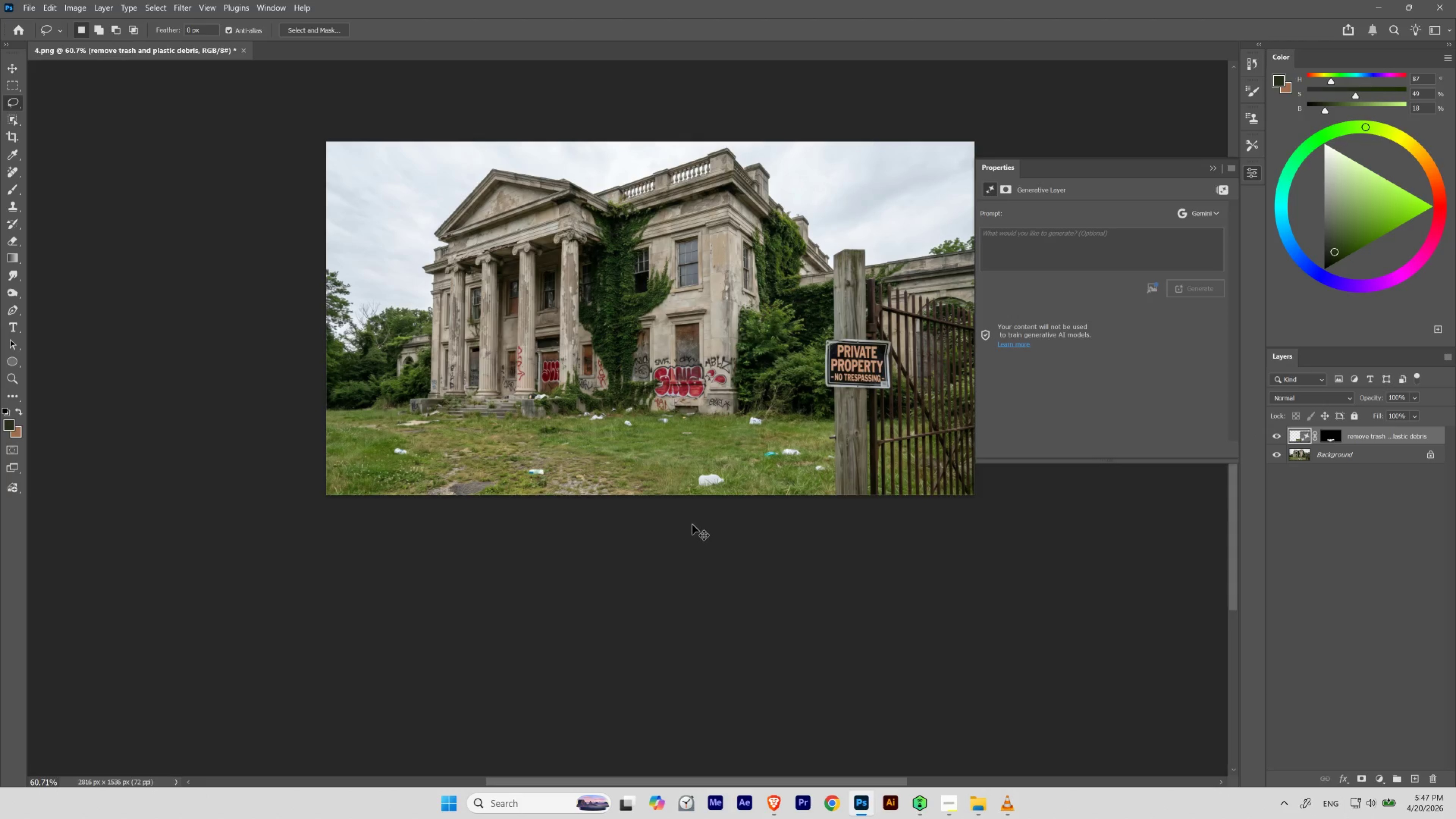 
key(Control+H)
 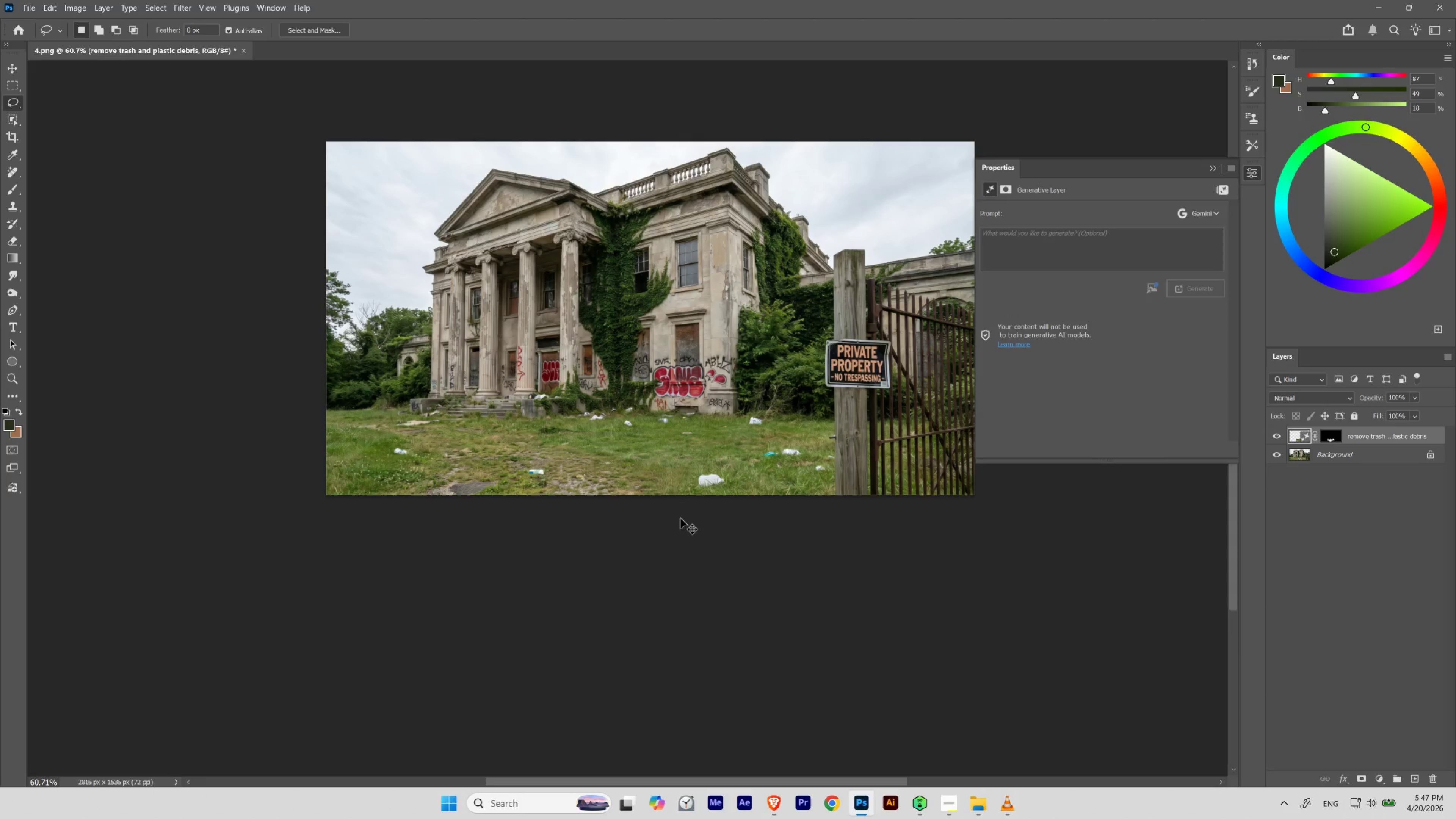 
key(Control+H)
 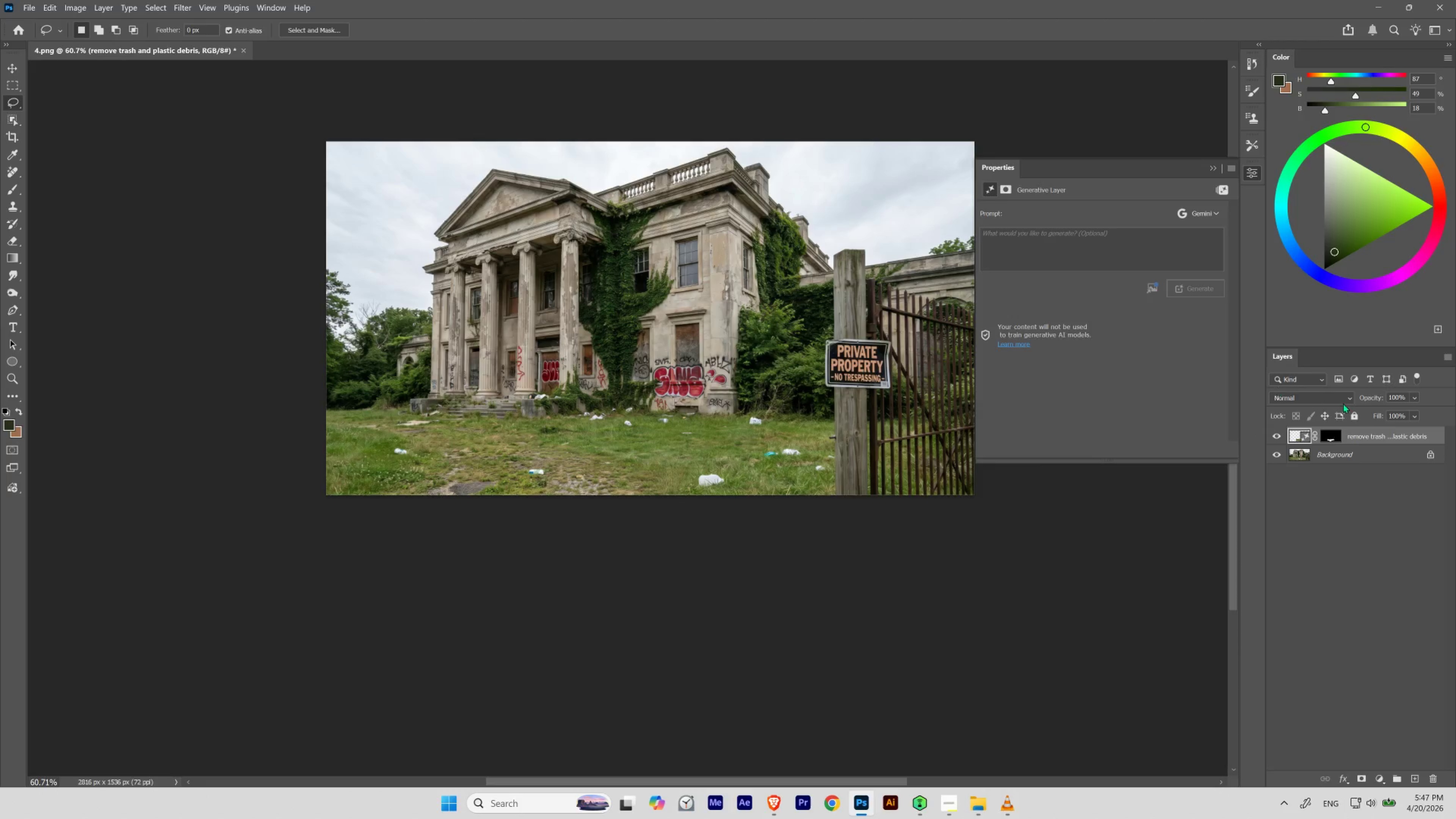 
left_click([1305, 439])
 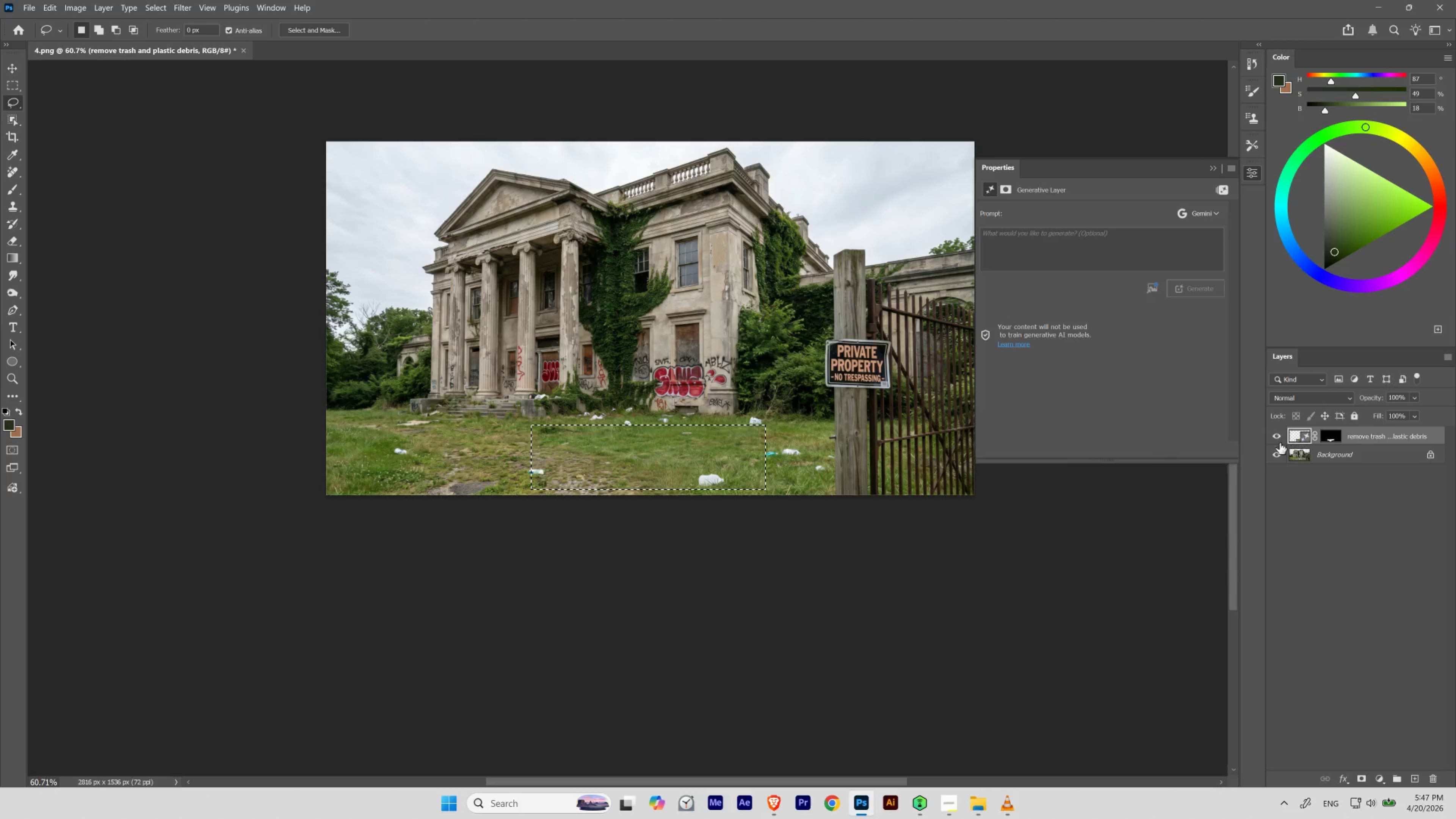 
hold_key(key=Space, duration=1.33)
 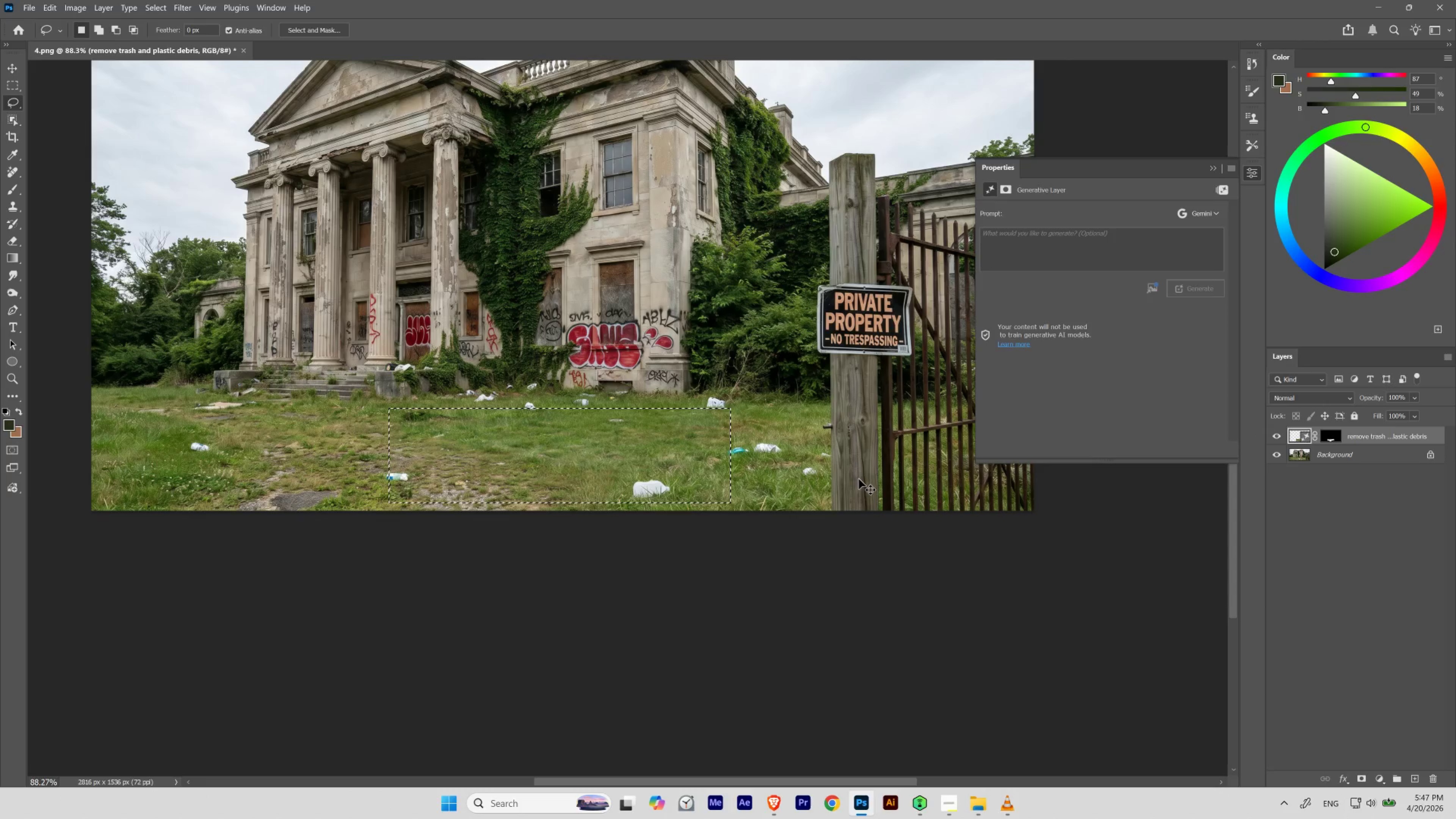 
left_click_drag(start_coordinate=[843, 460], to_coordinate=[858, 479])
 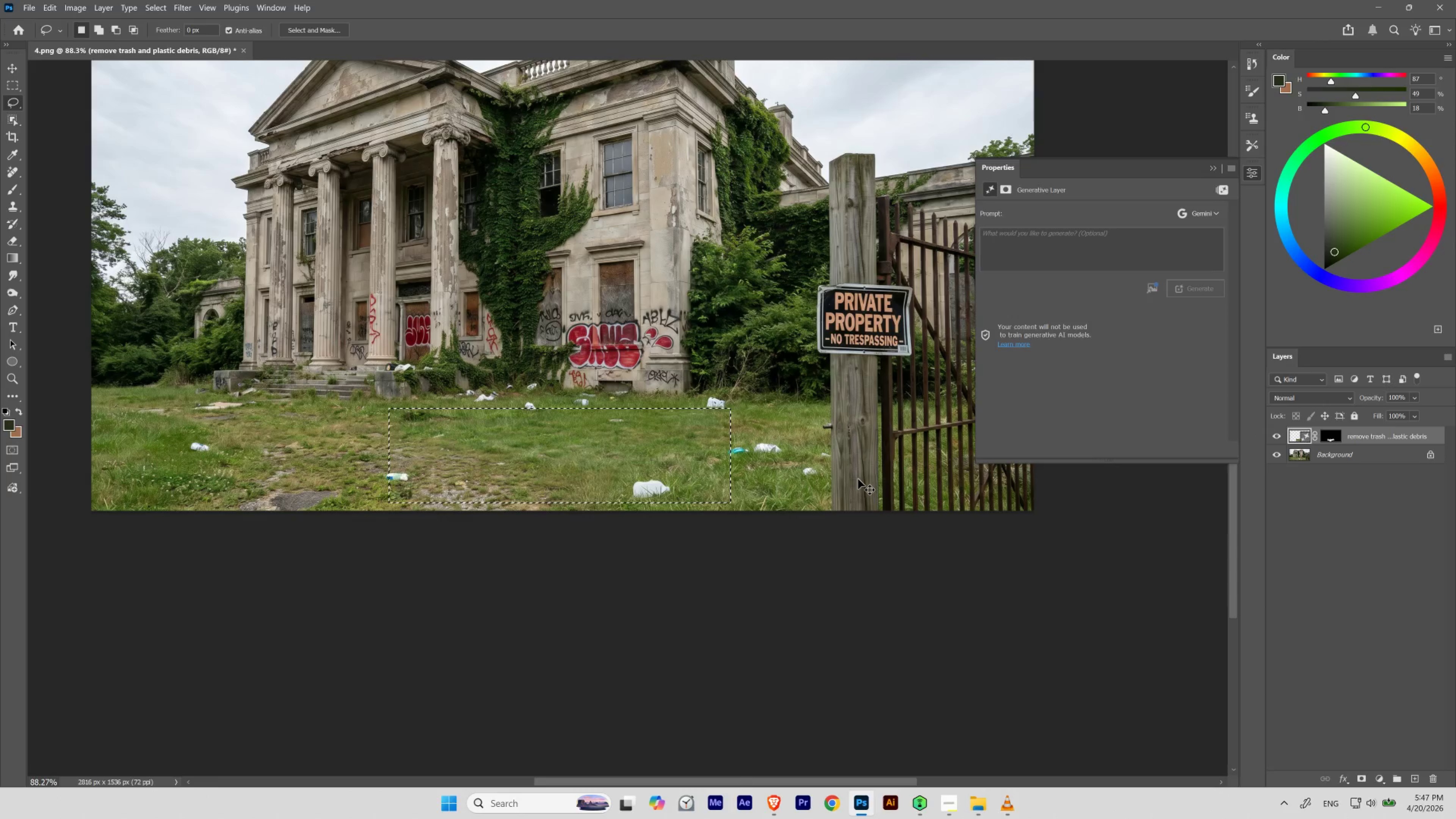 
hold_key(key=Space, duration=3.66)
 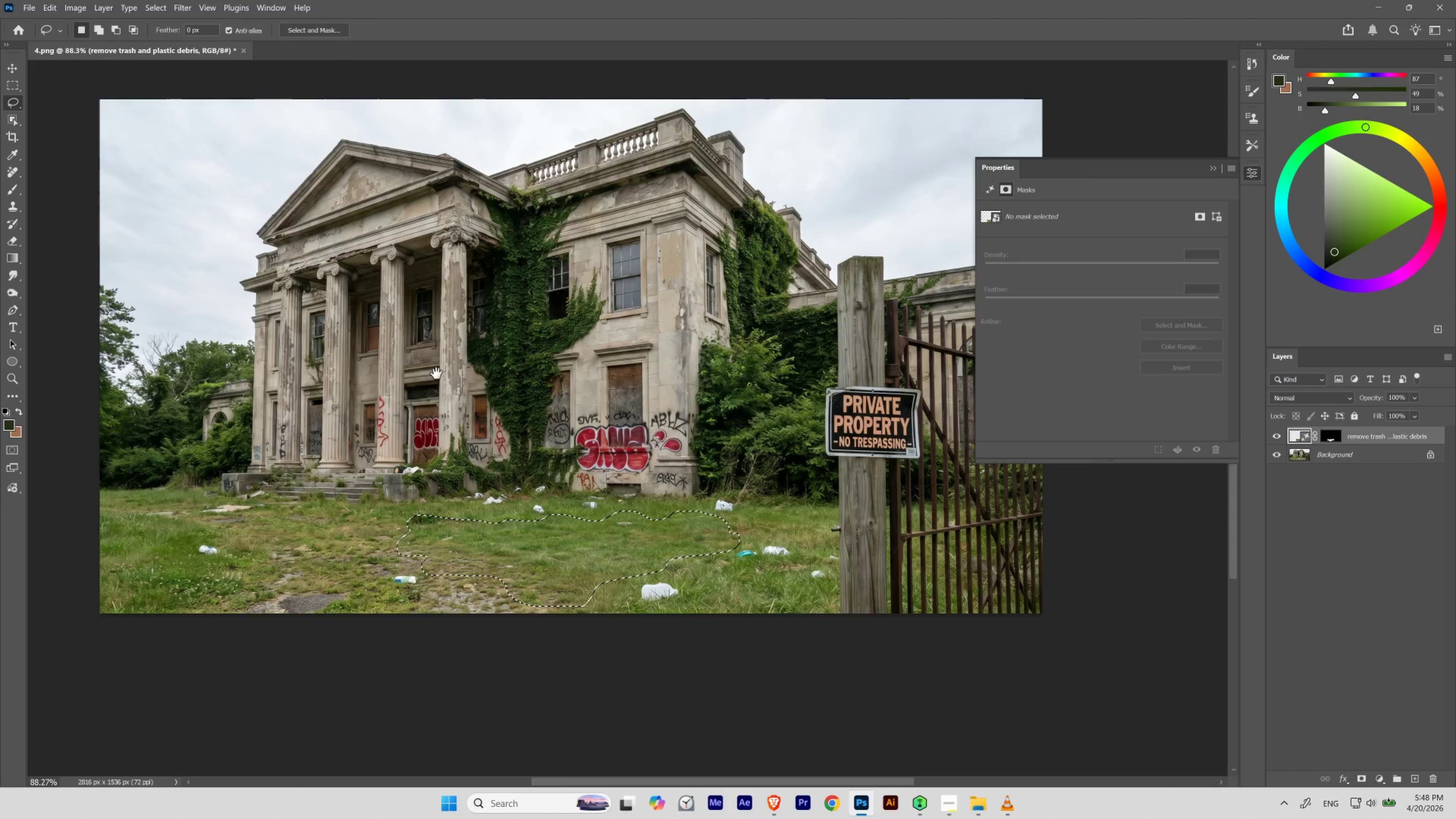 
key(Control+D)
 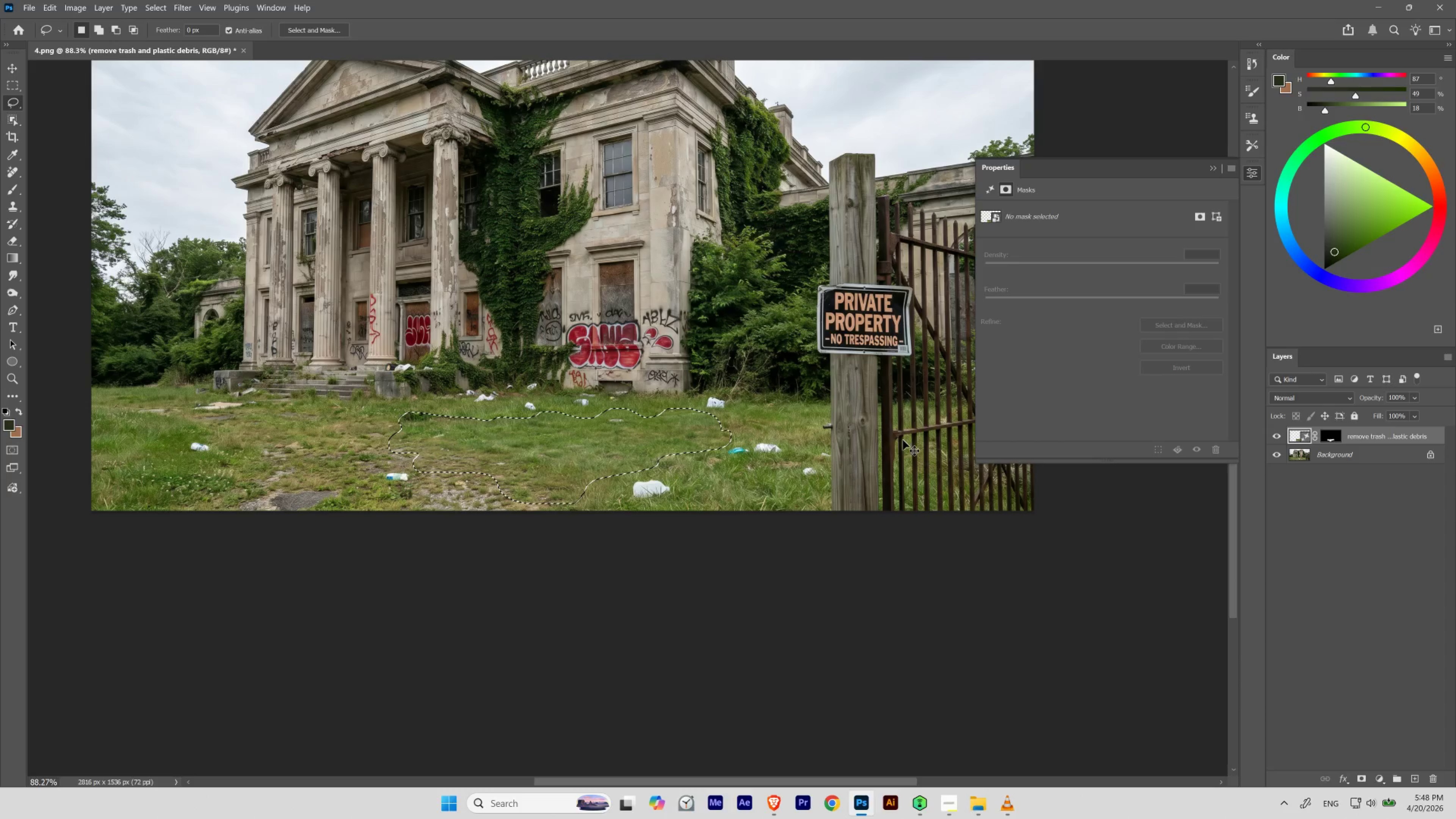 
hold_key(key=Space, duration=1.3)
 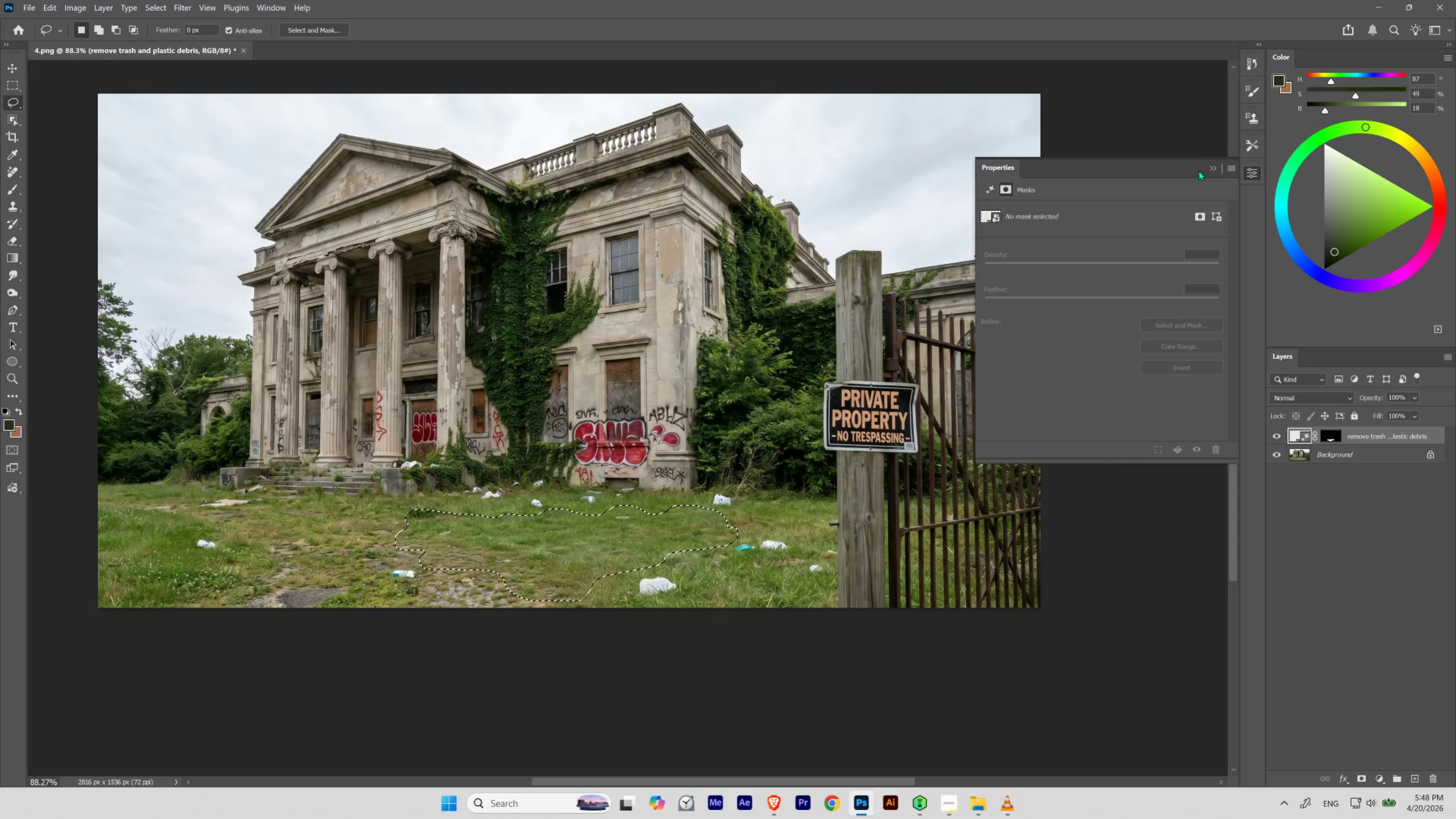 
left_click_drag(start_coordinate=[428, 271], to_coordinate=[434, 368])
 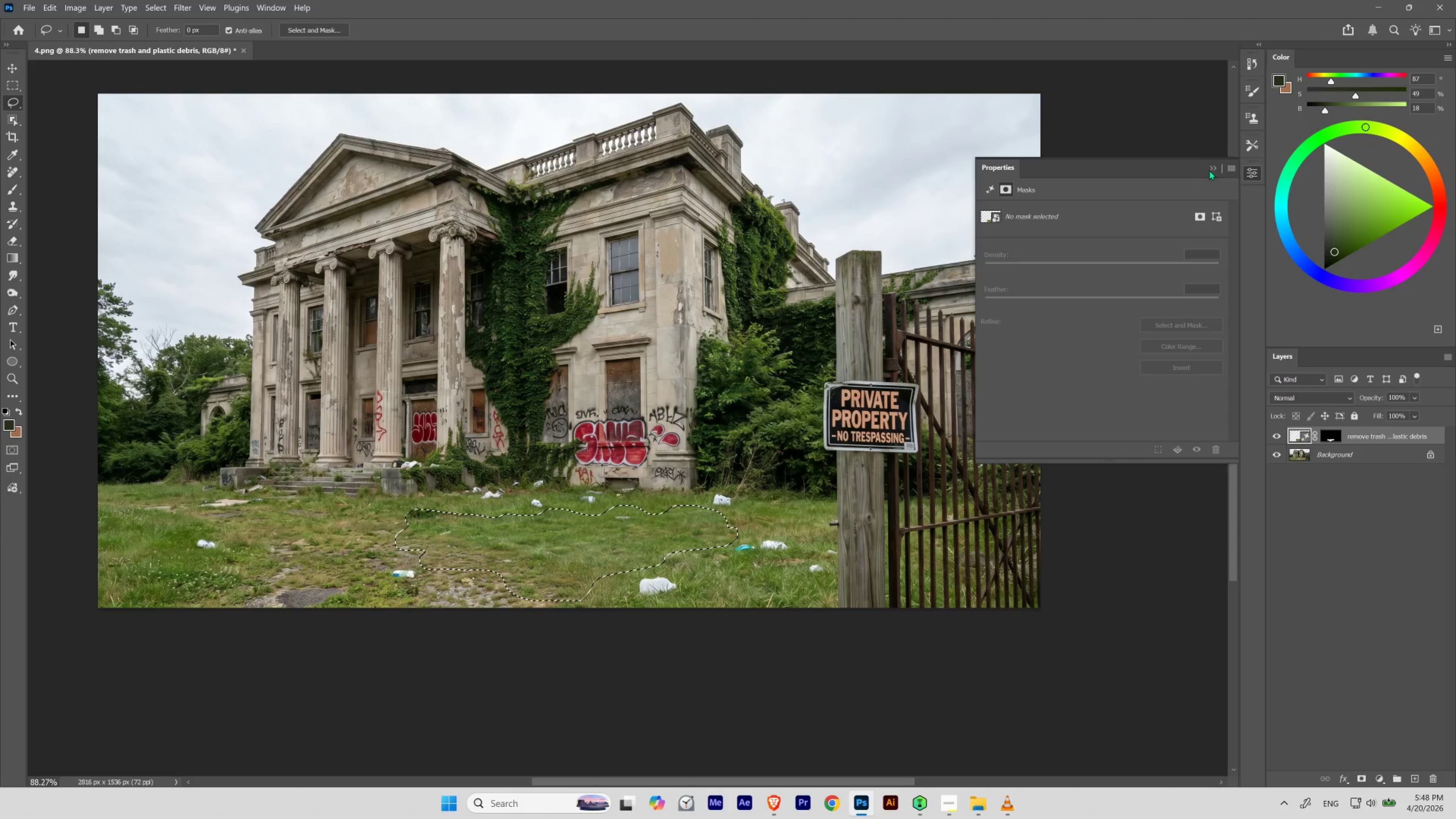 
left_click([1213, 168])
 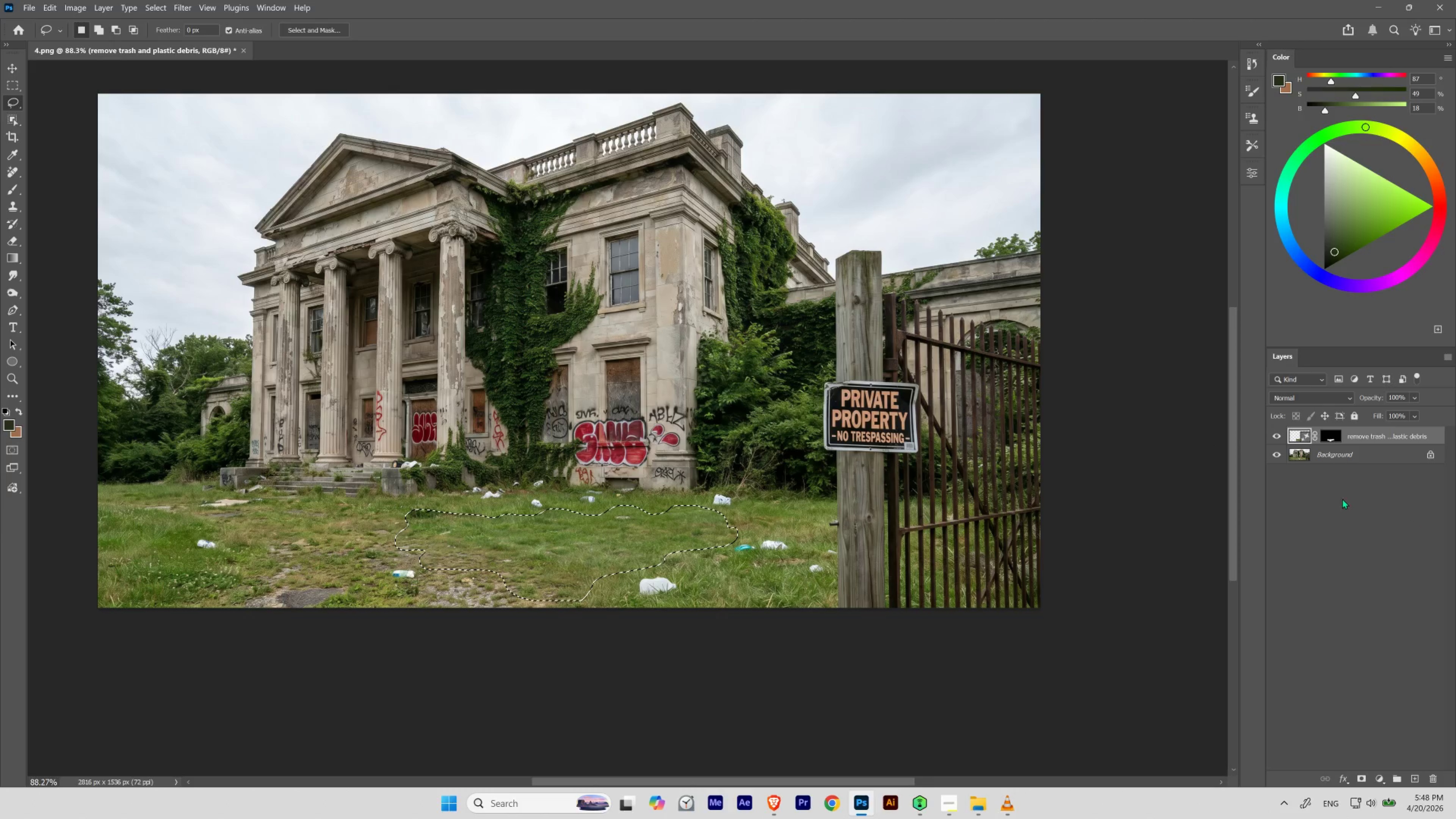 
left_click([1277, 438])
 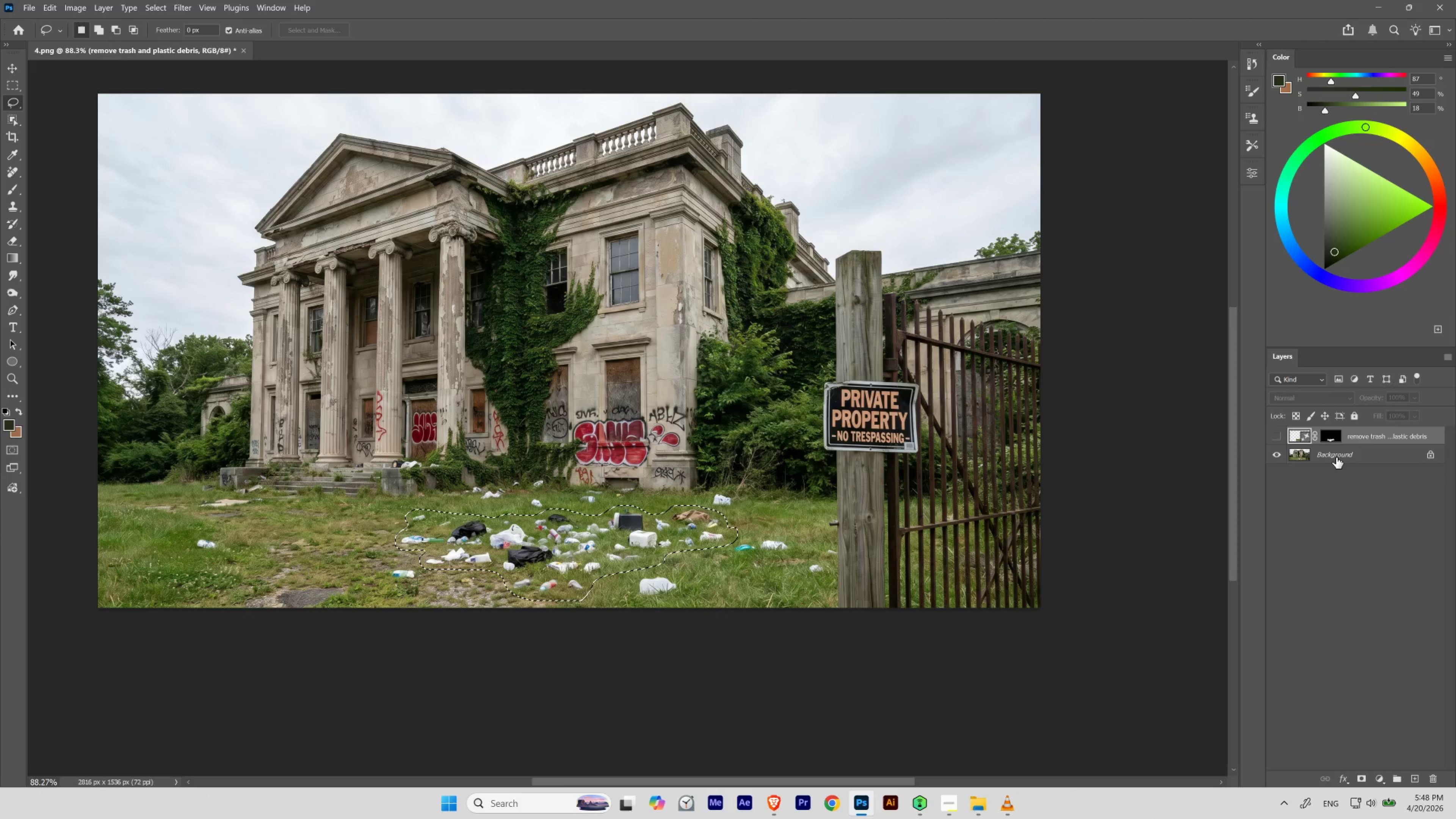 
left_click([1336, 457])
 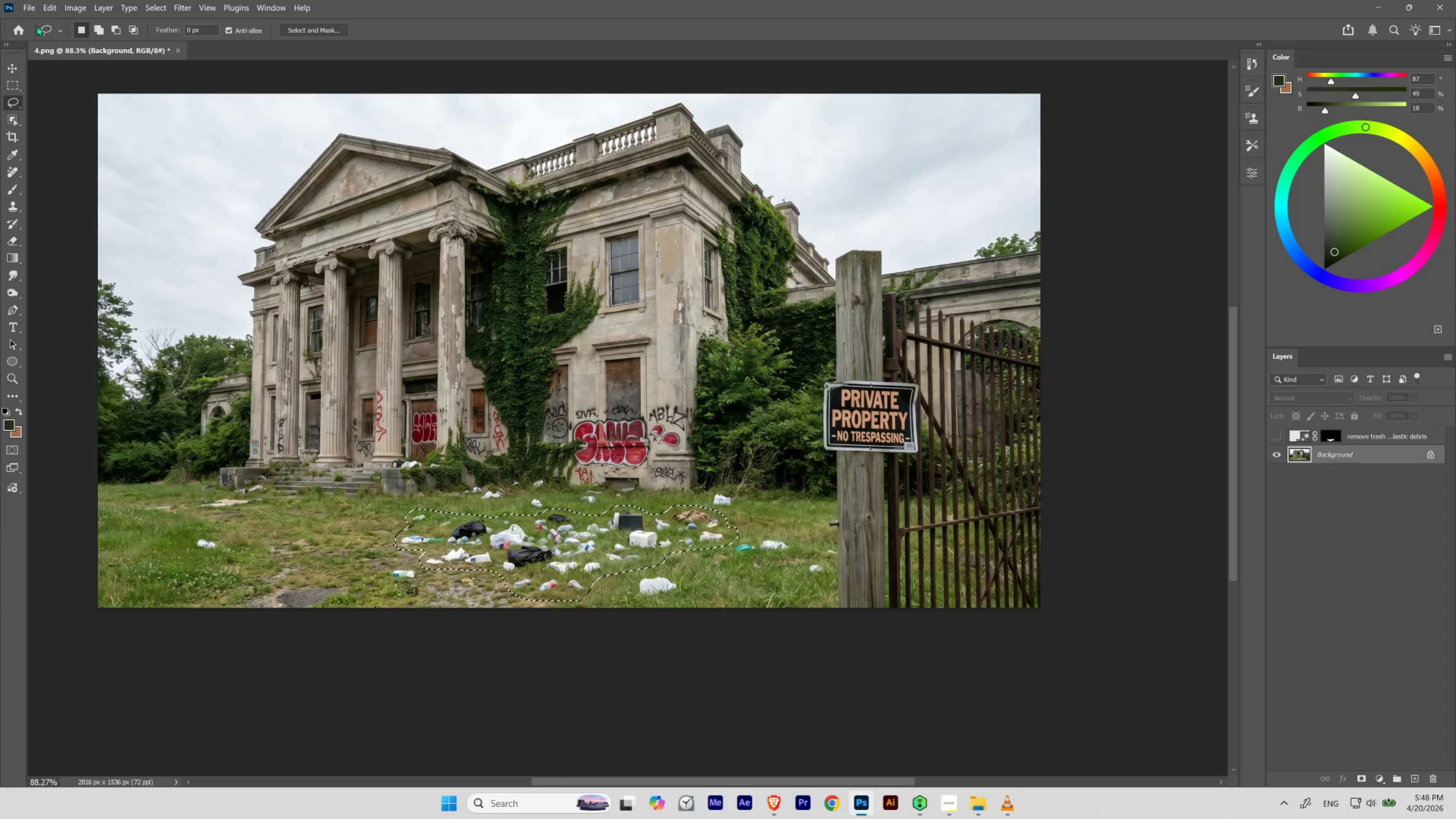 
left_click([51, 10])
 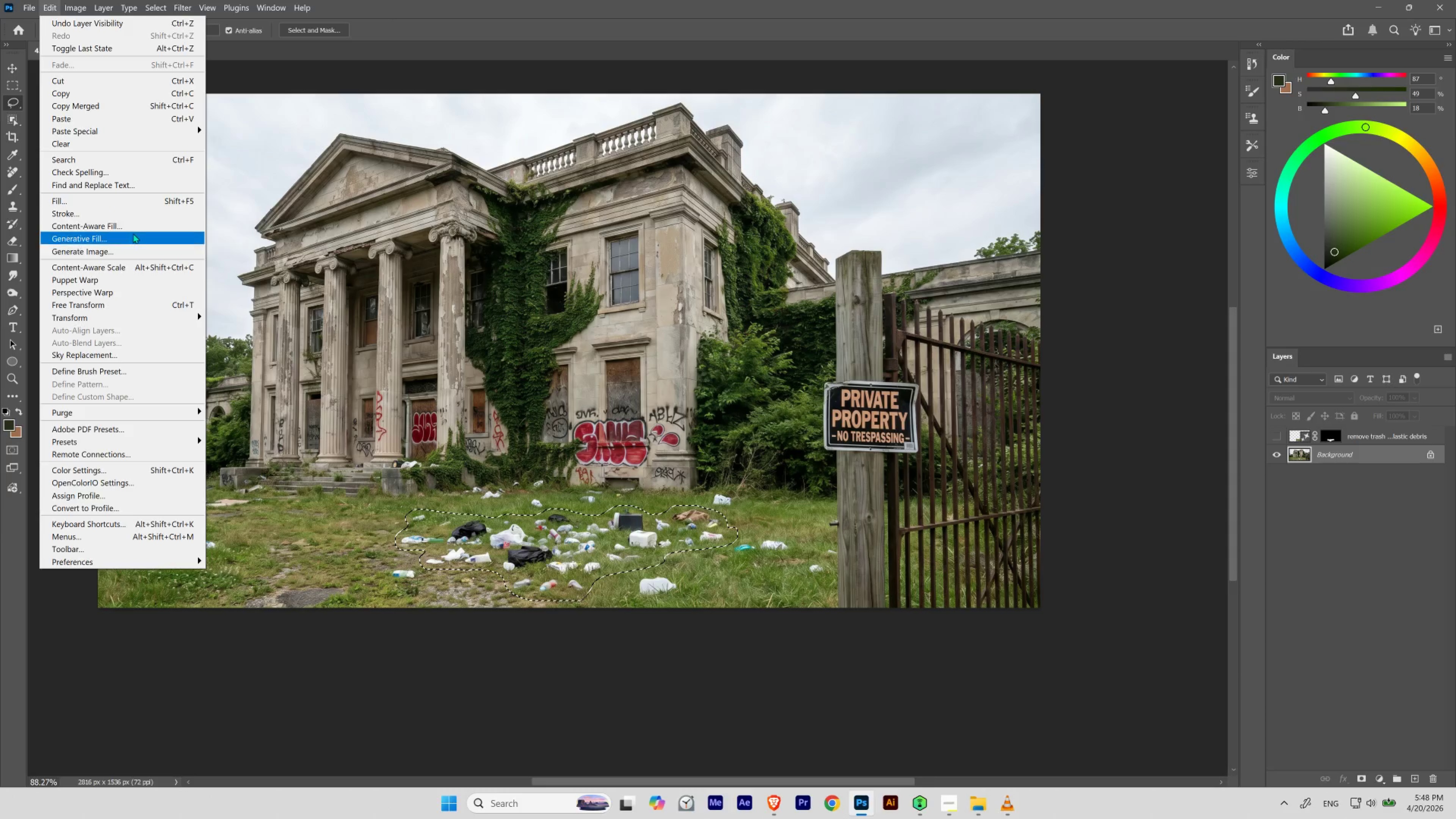 
left_click([133, 235])
 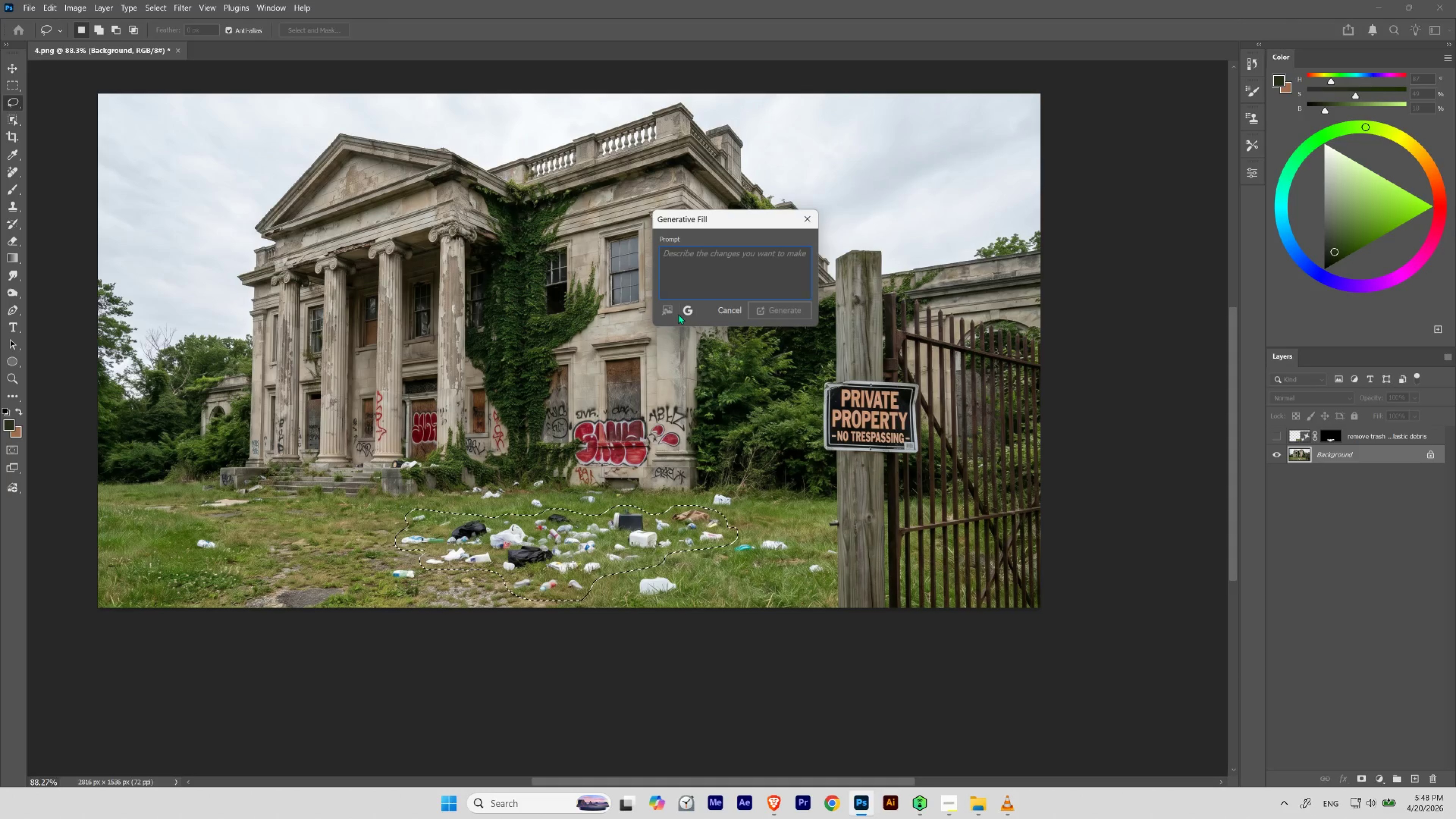 
double_click([685, 313])
 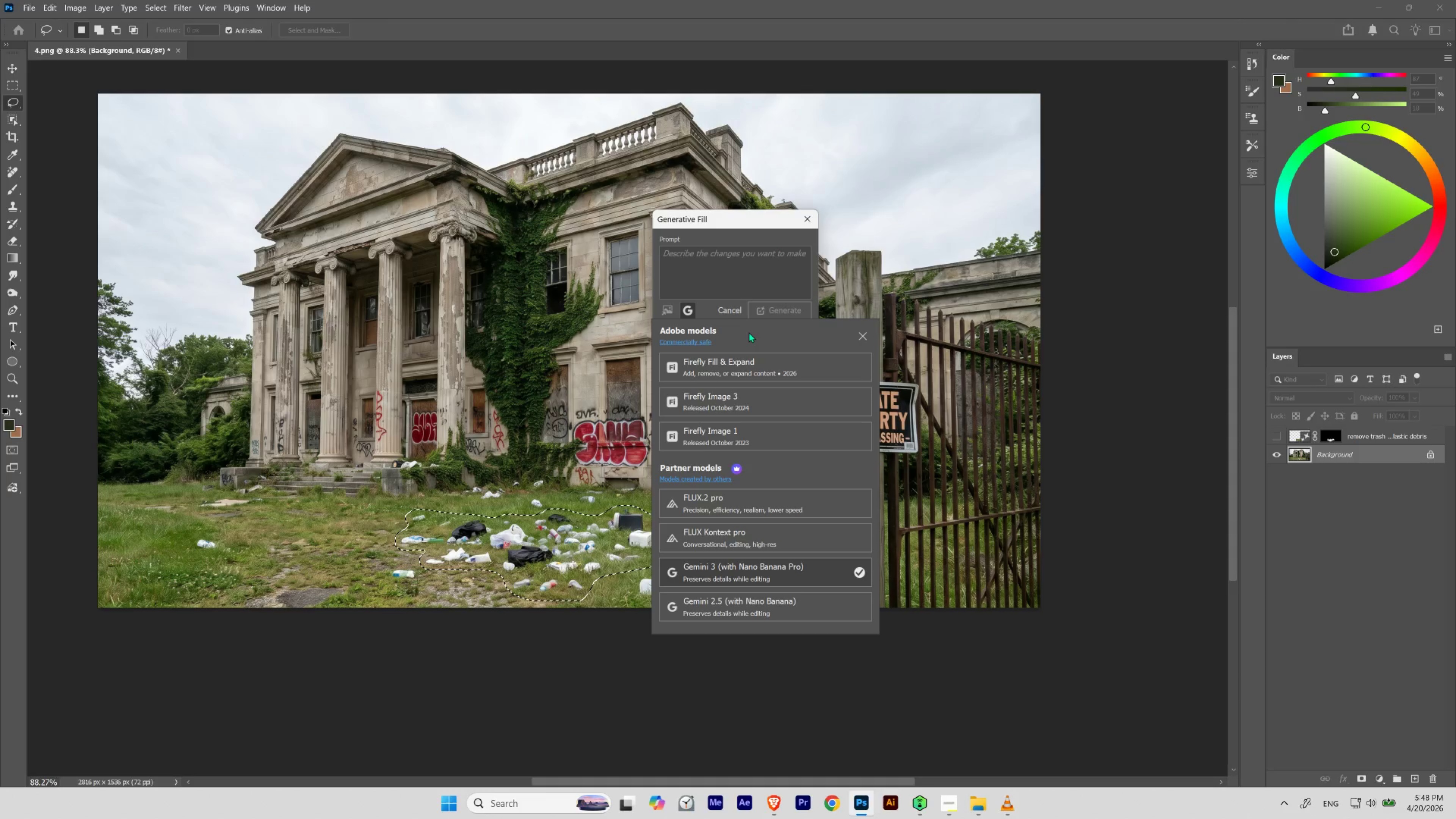 
wait(10.61)
 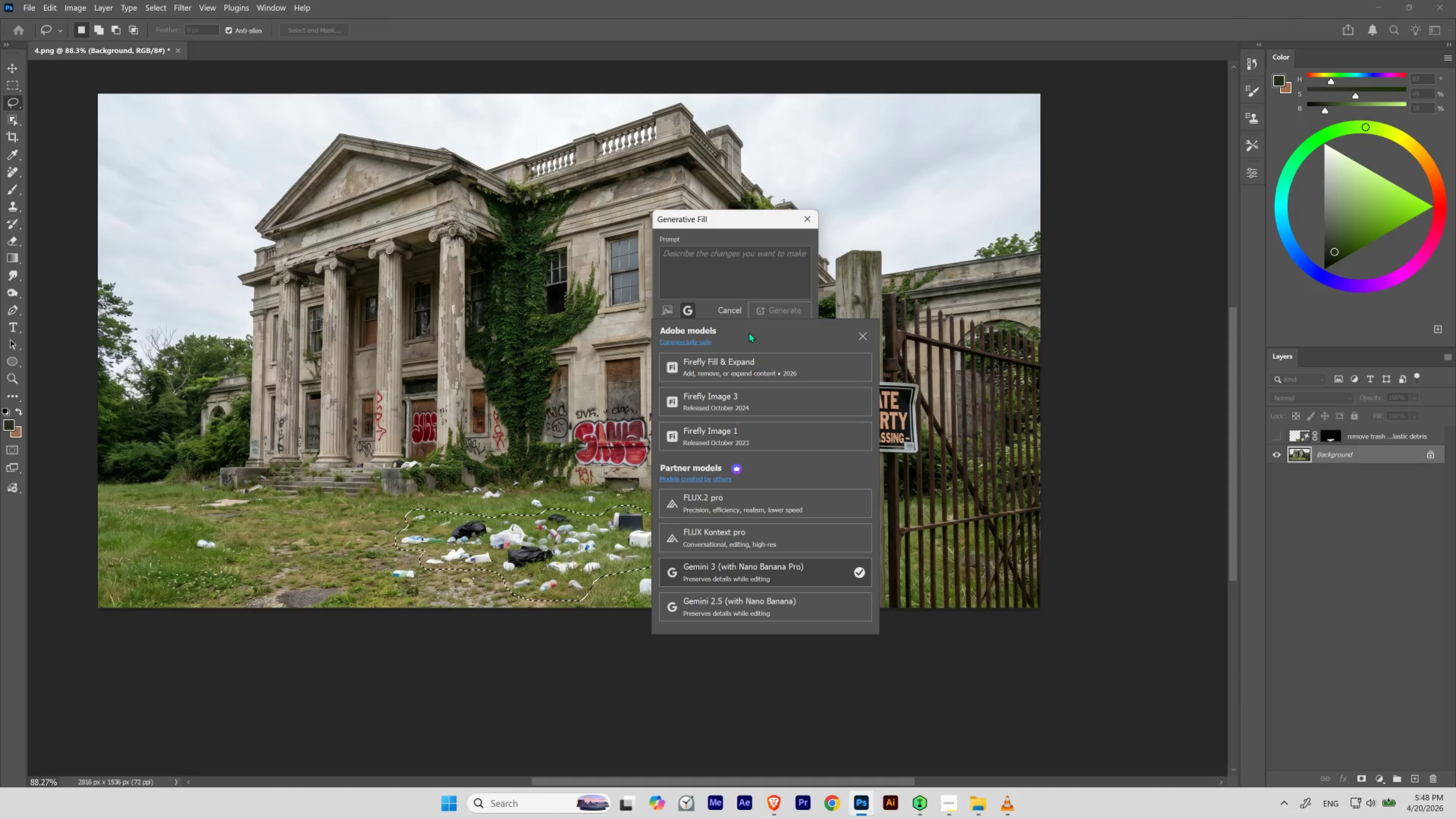 
left_click([798, 496])
 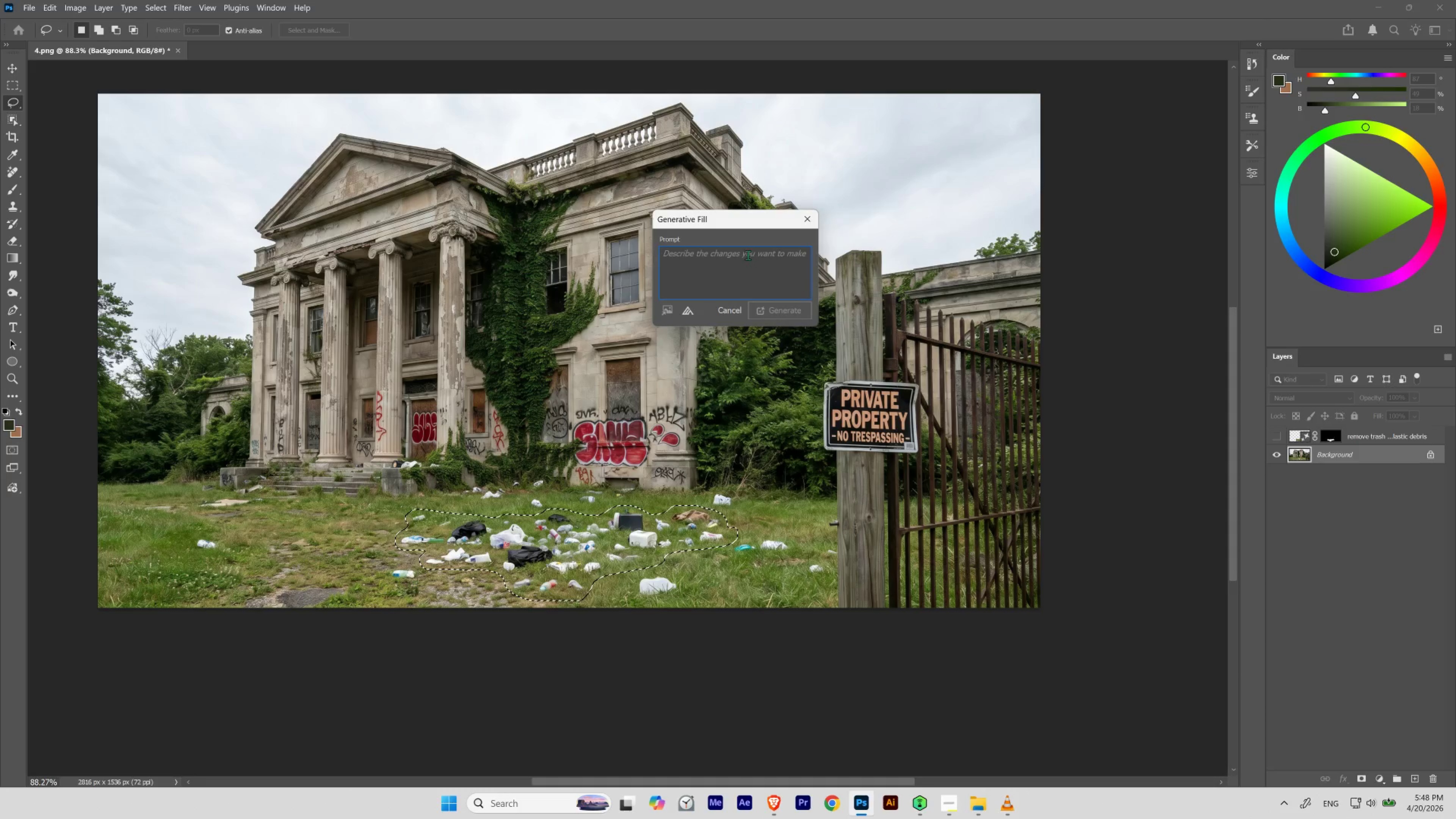 
left_click([747, 254])
 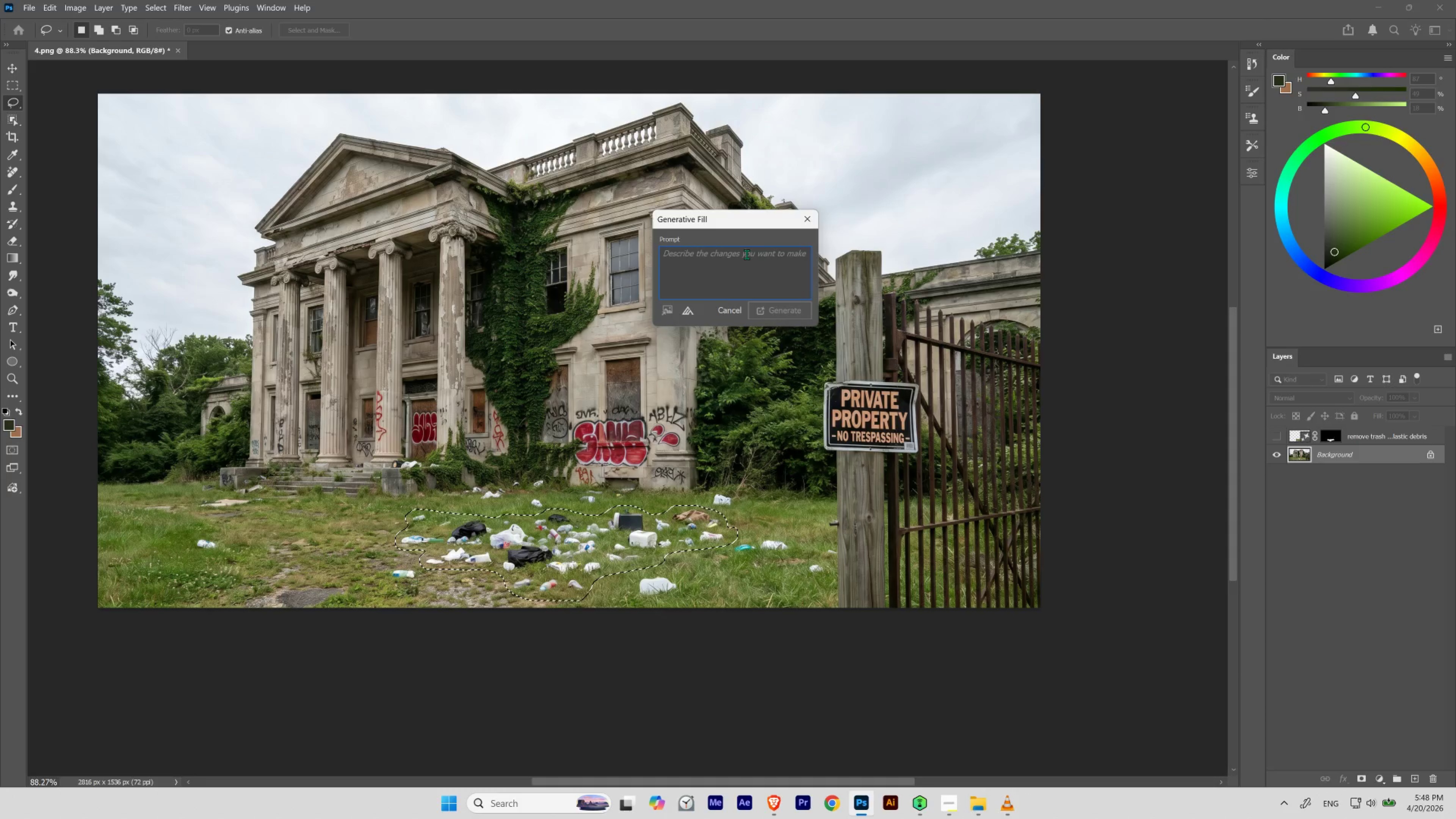 
type(remove trash and plastic debris)
 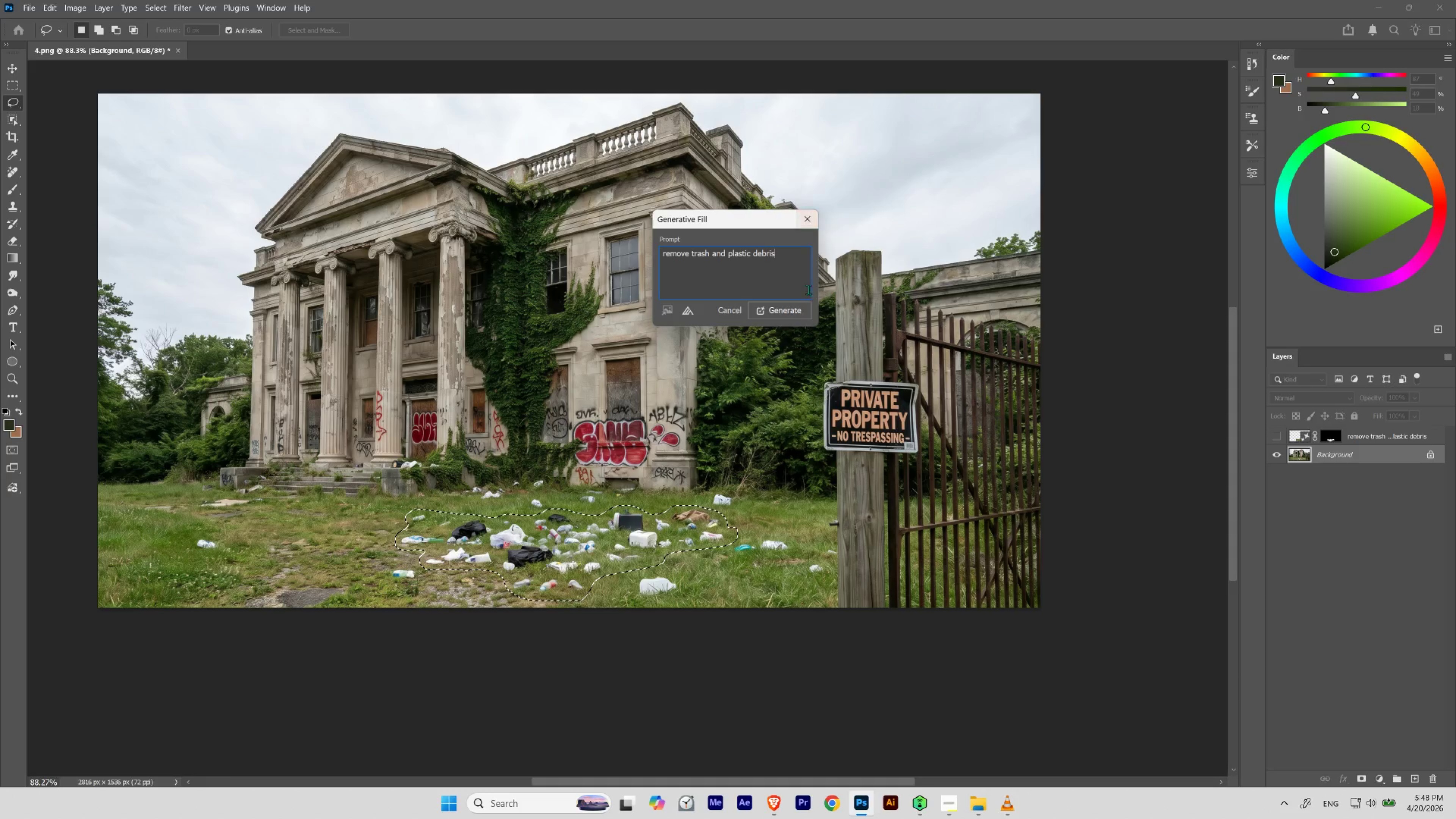 
left_click([807, 309])
 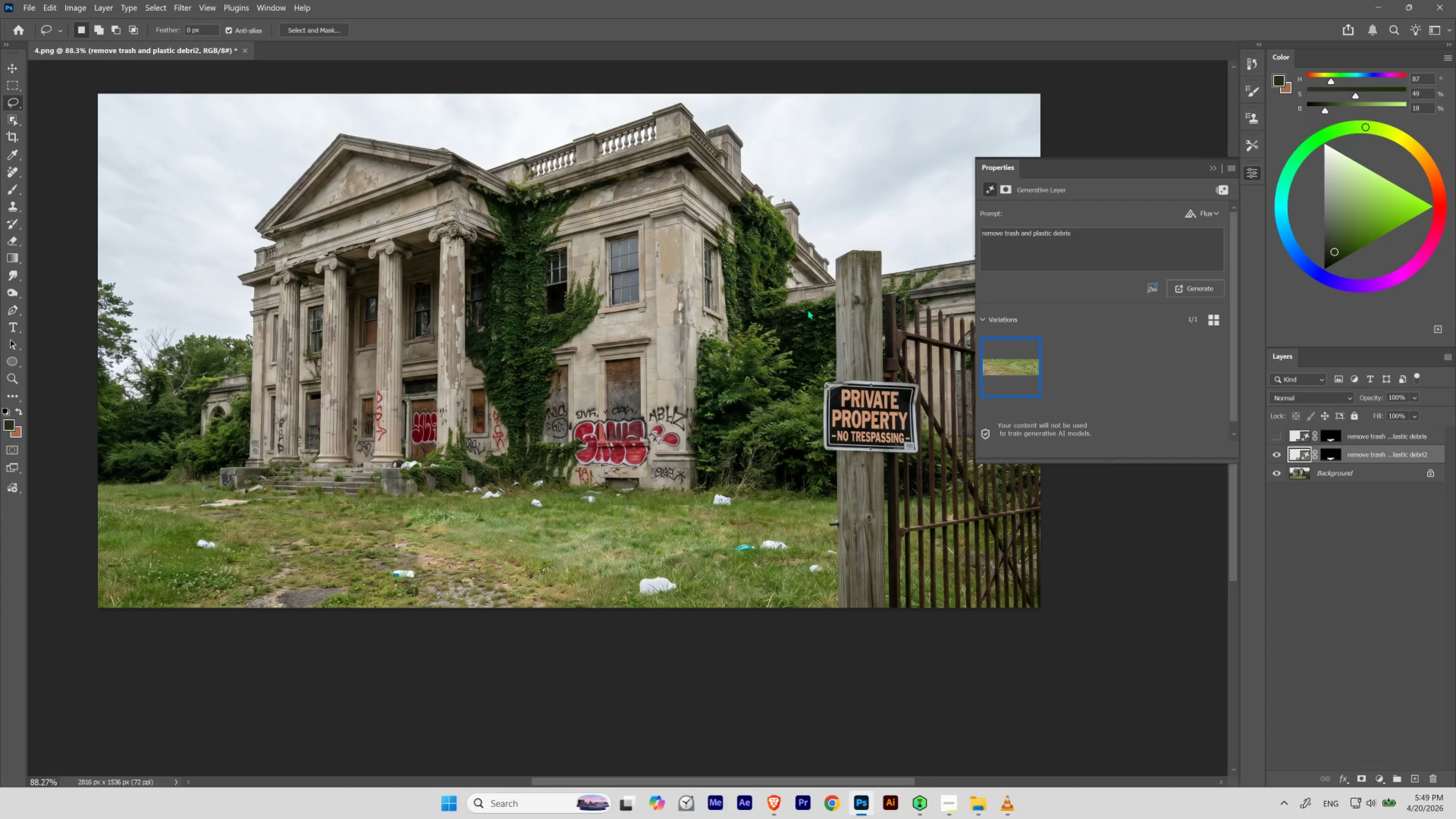 
wait(30.55)
 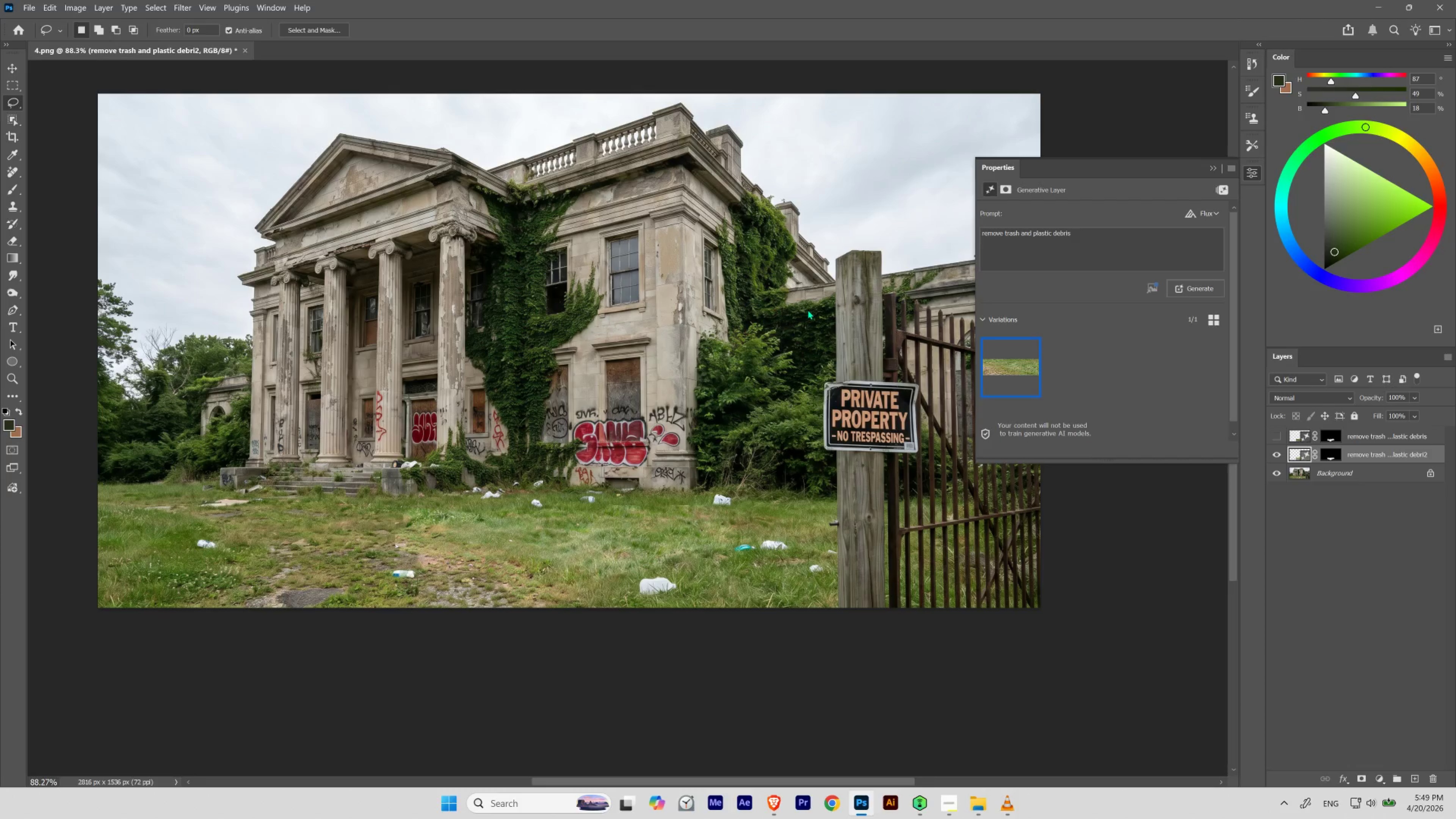 
left_click([1280, 454])
 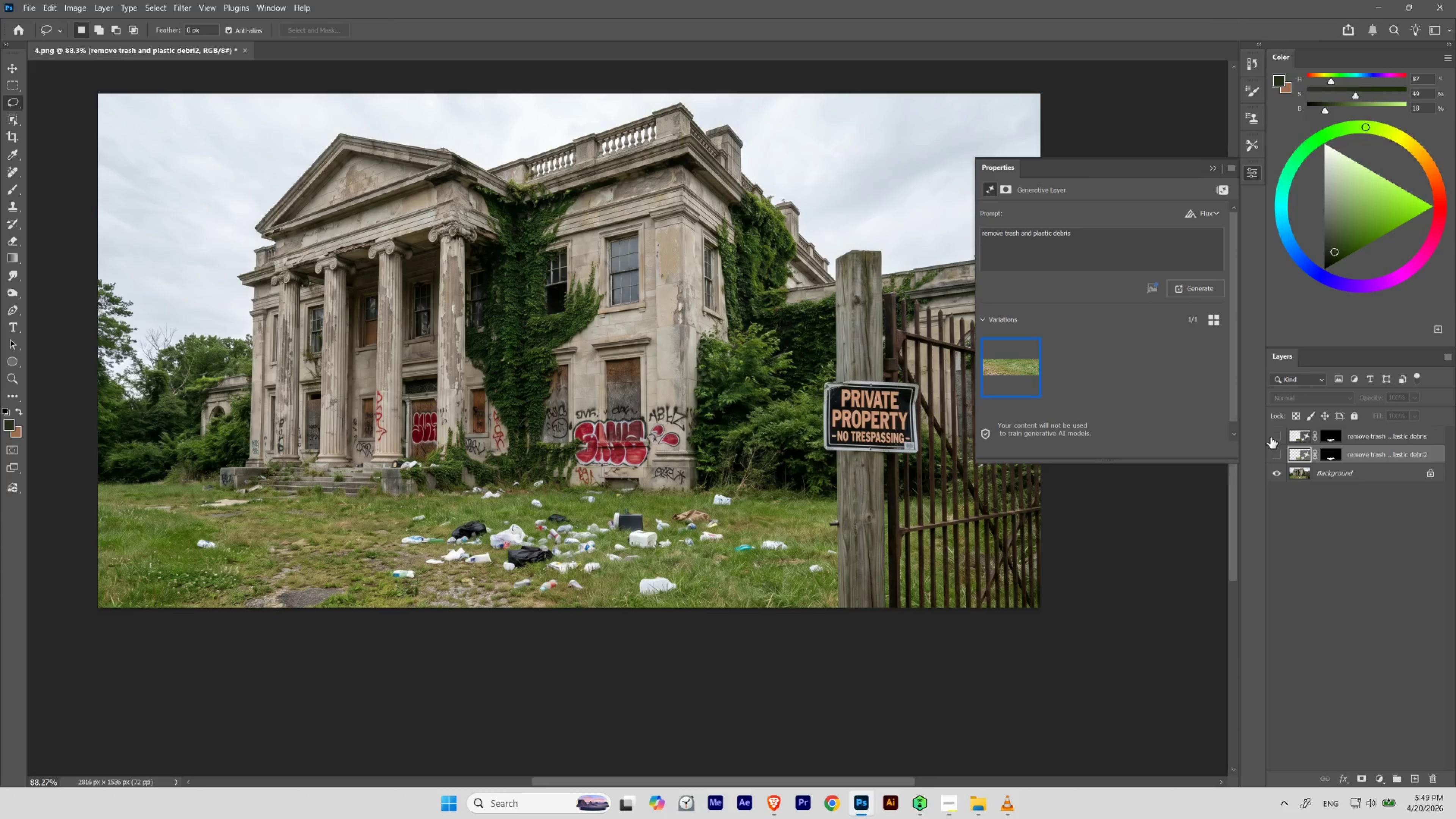 
left_click([1270, 434])
 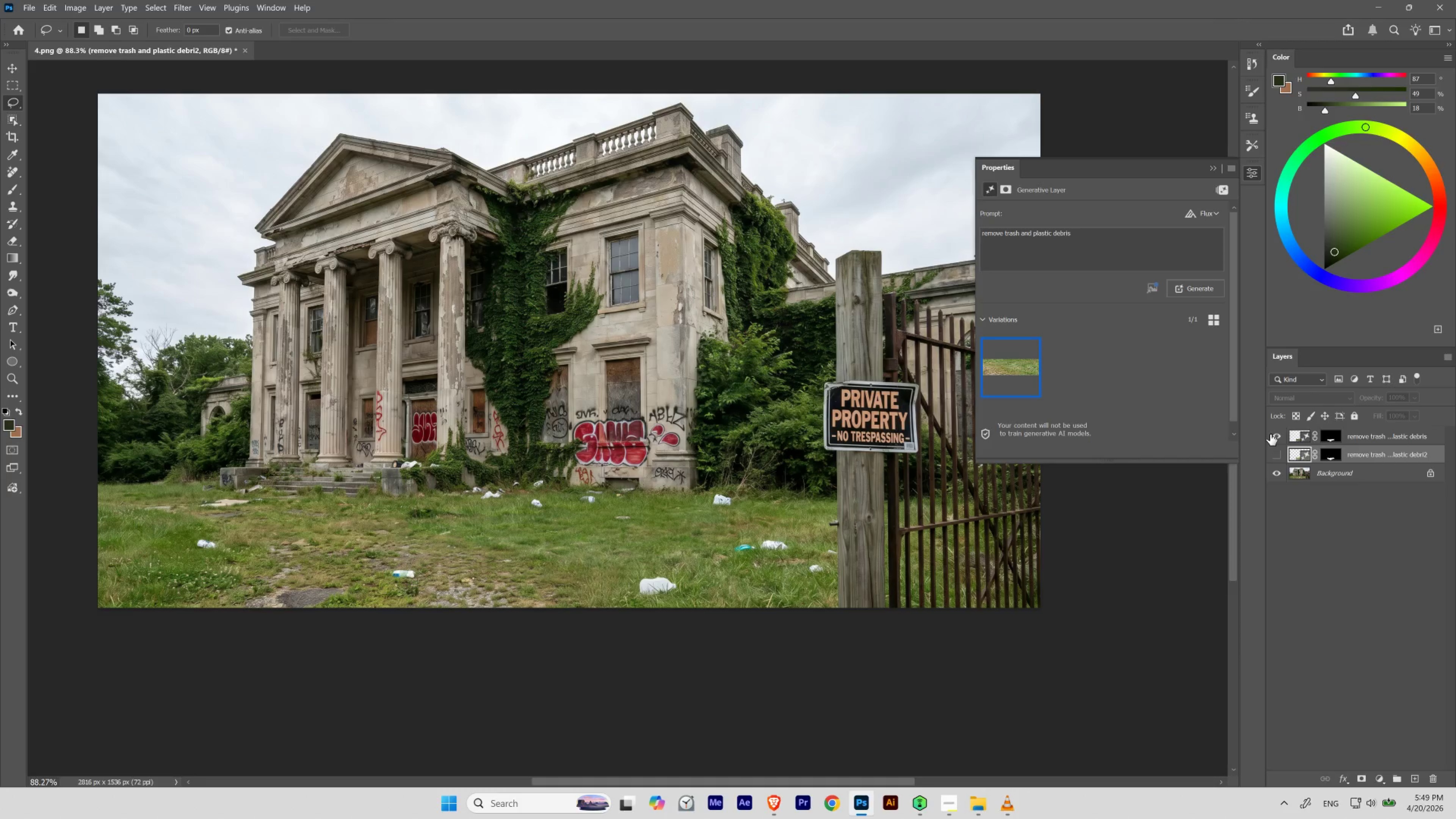 
left_click([1270, 434])
 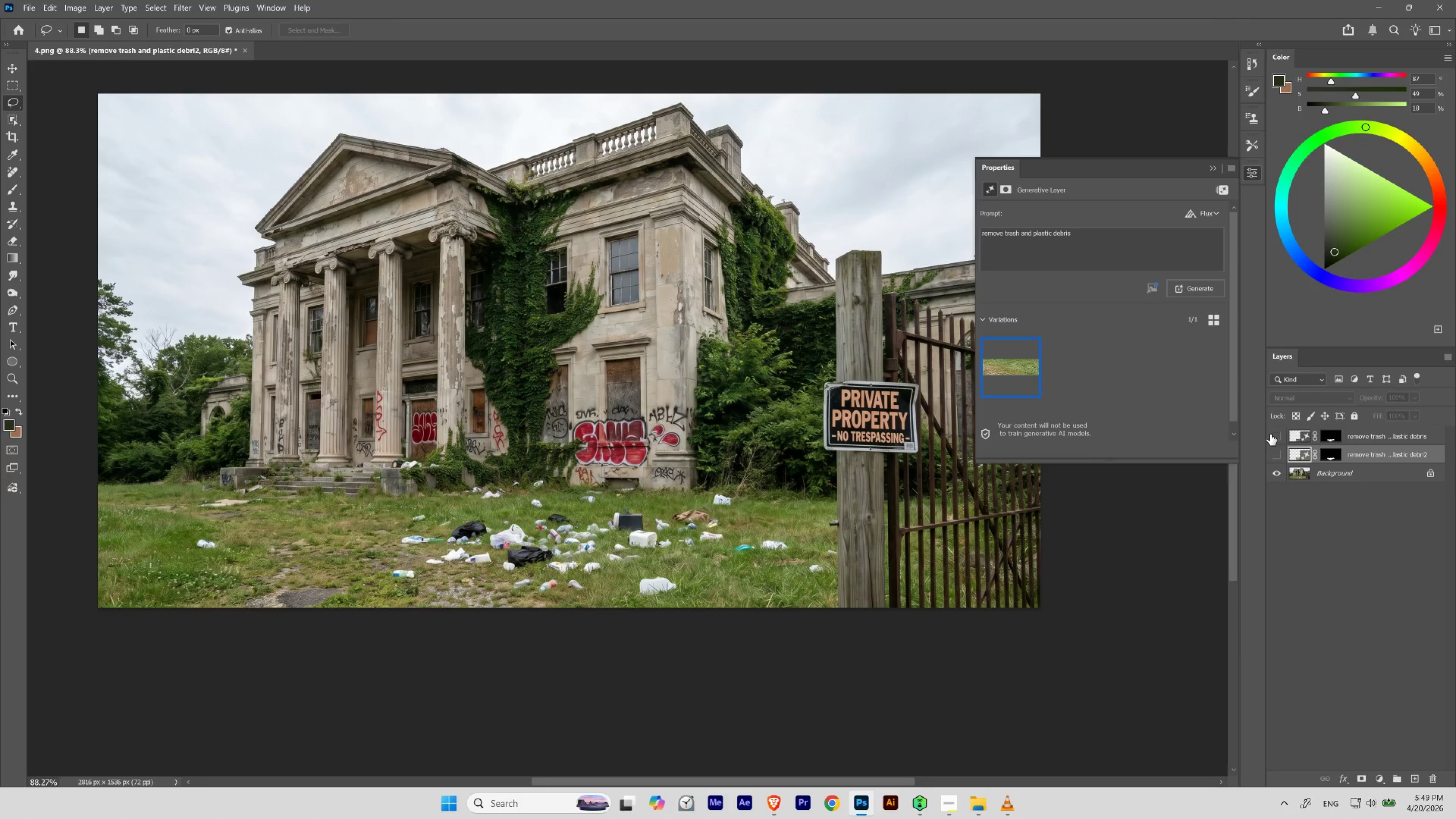 
left_click([1270, 434])
 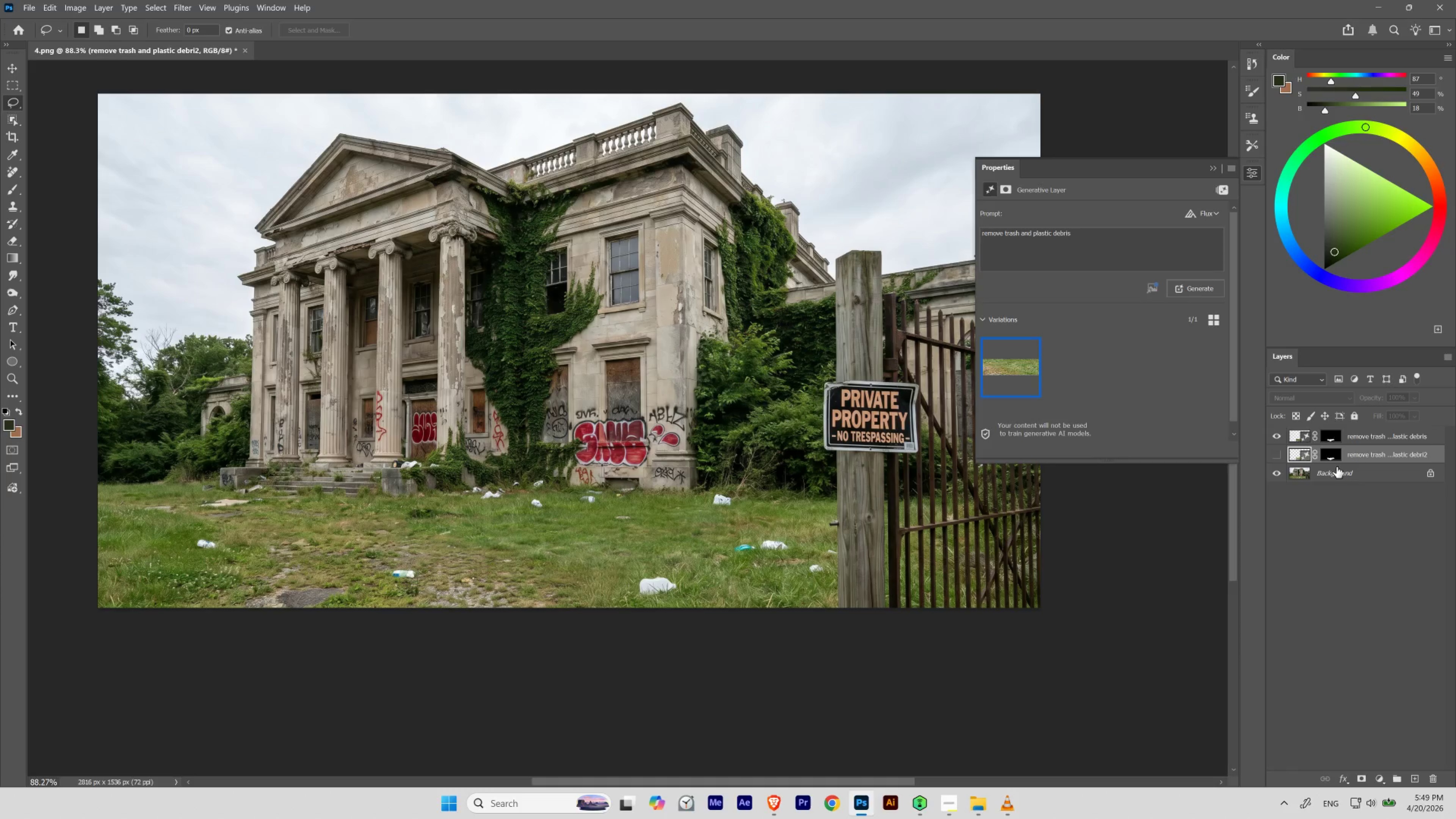 
left_click([1281, 436])
 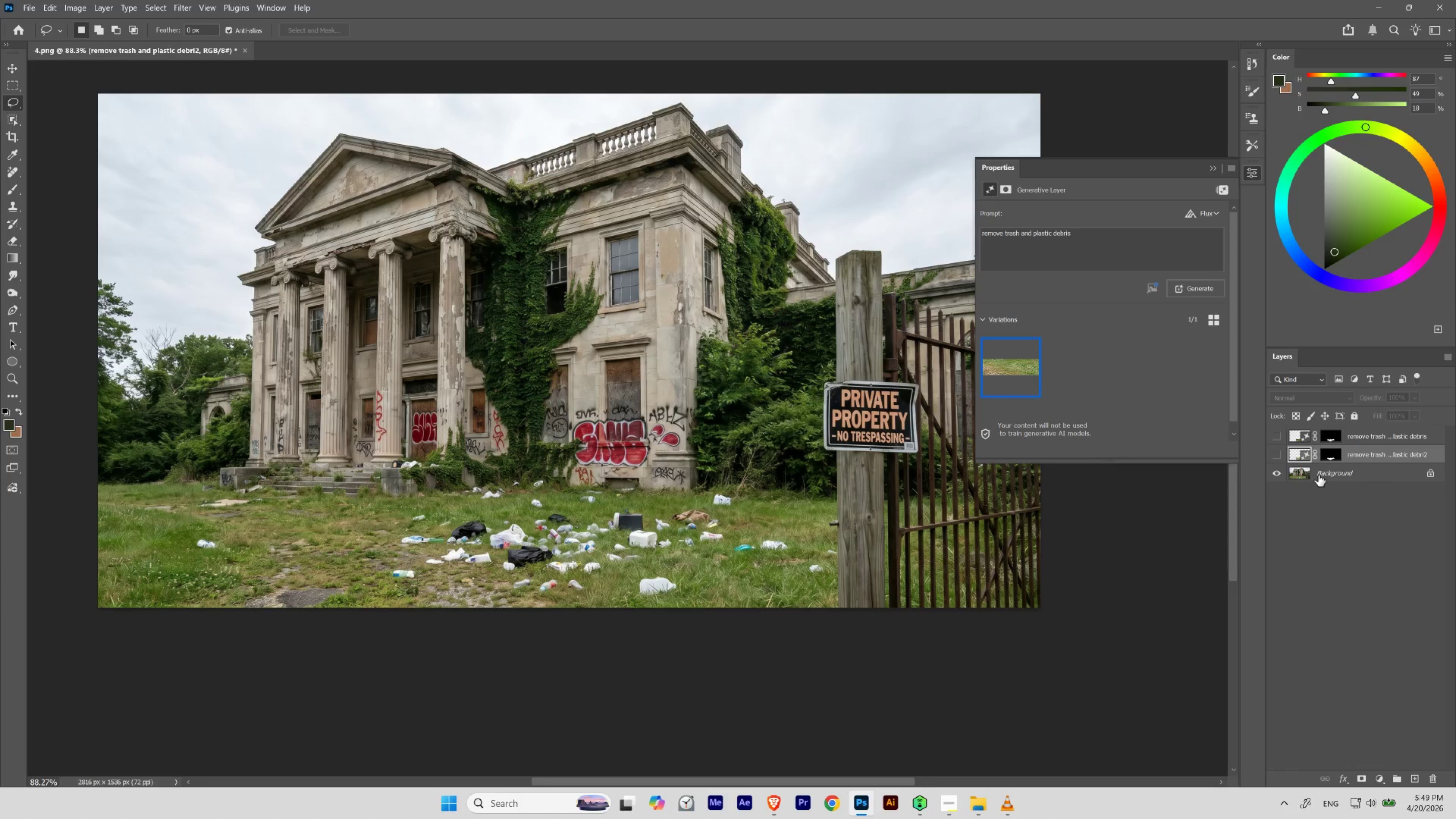 
left_click([1318, 475])
 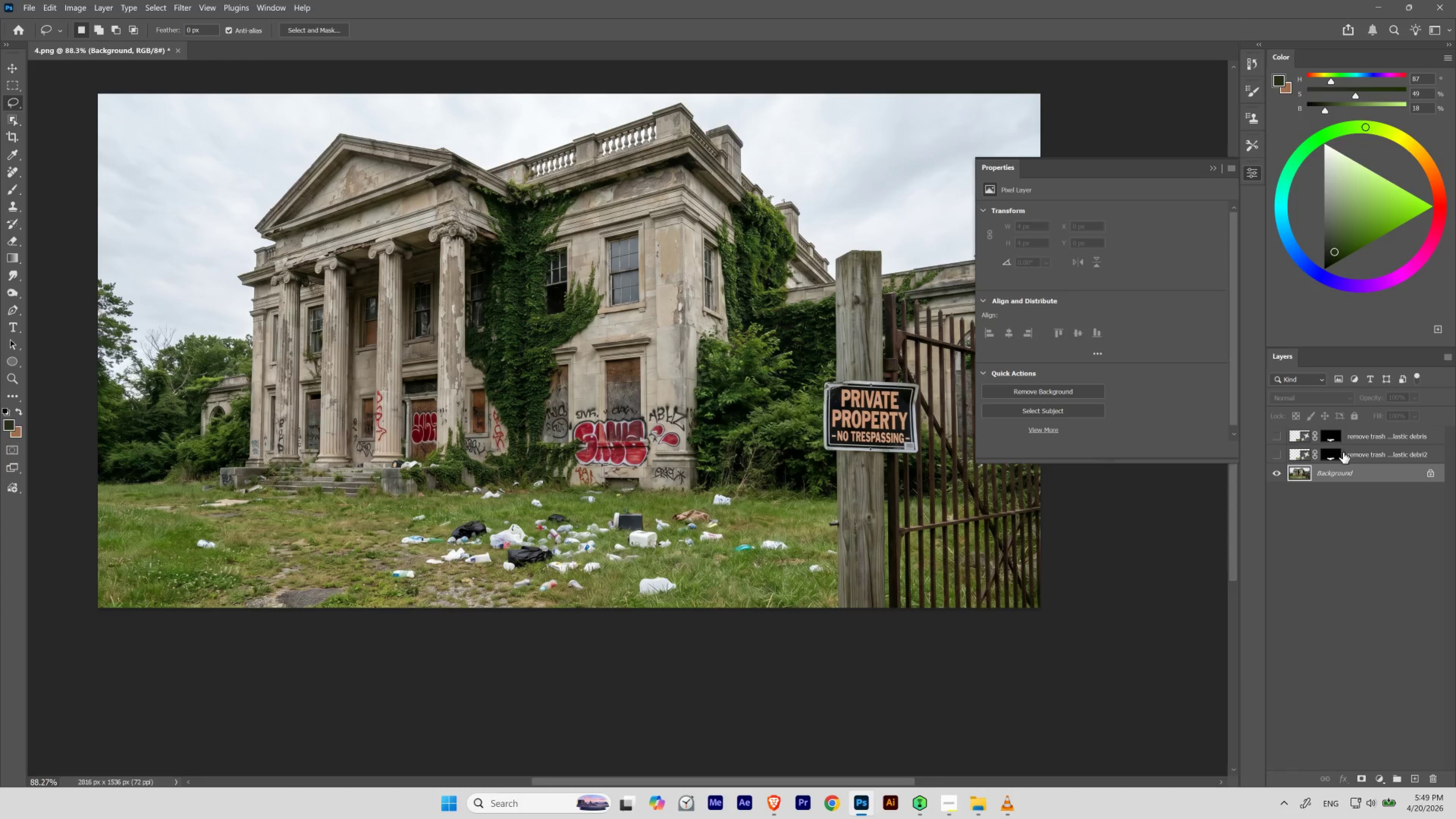 
hold_key(key=ControlLeft, duration=1.2)
left_click([1335, 455])
 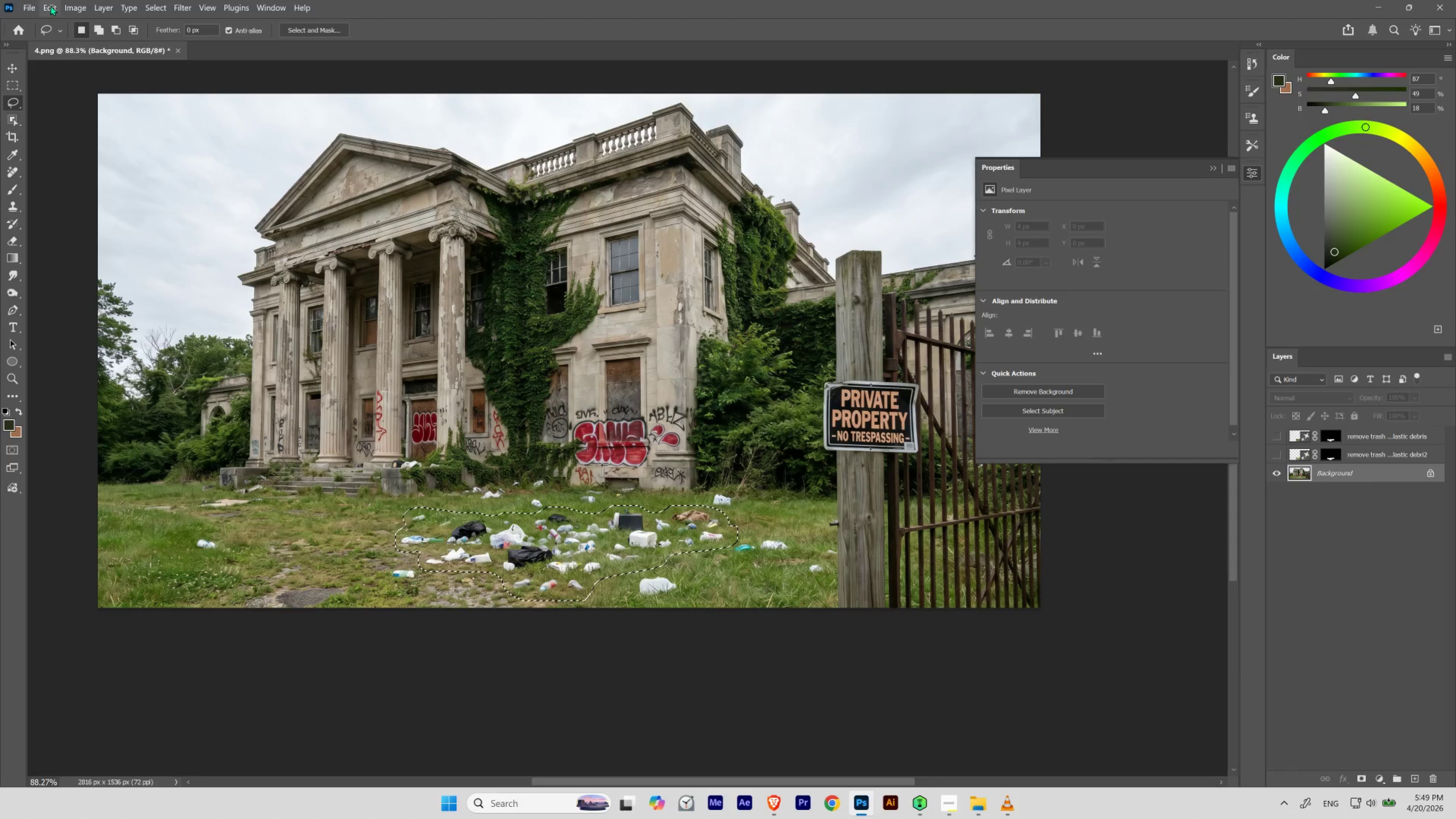 
left_click([46, 7])
 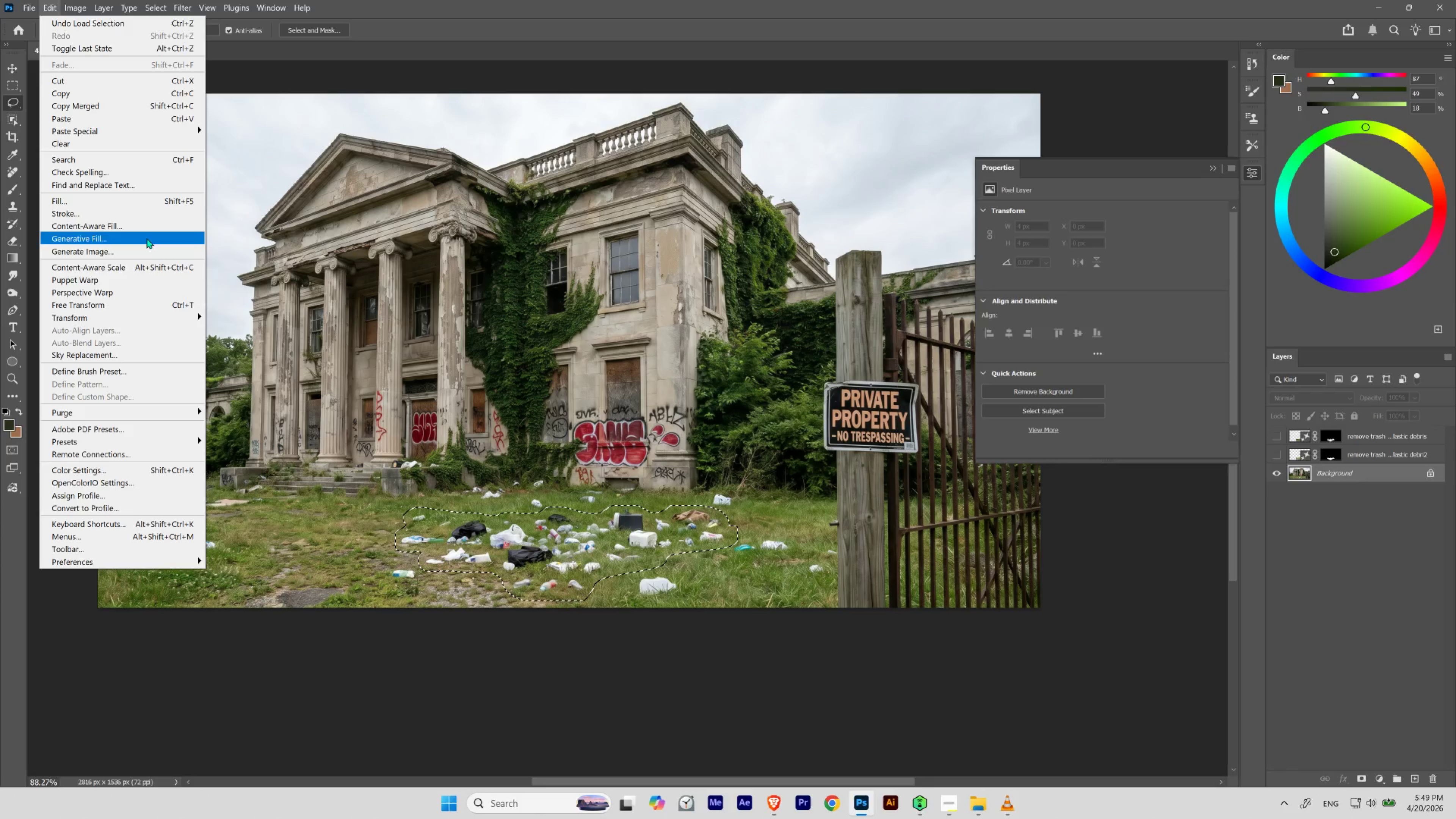 
left_click([139, 236])
 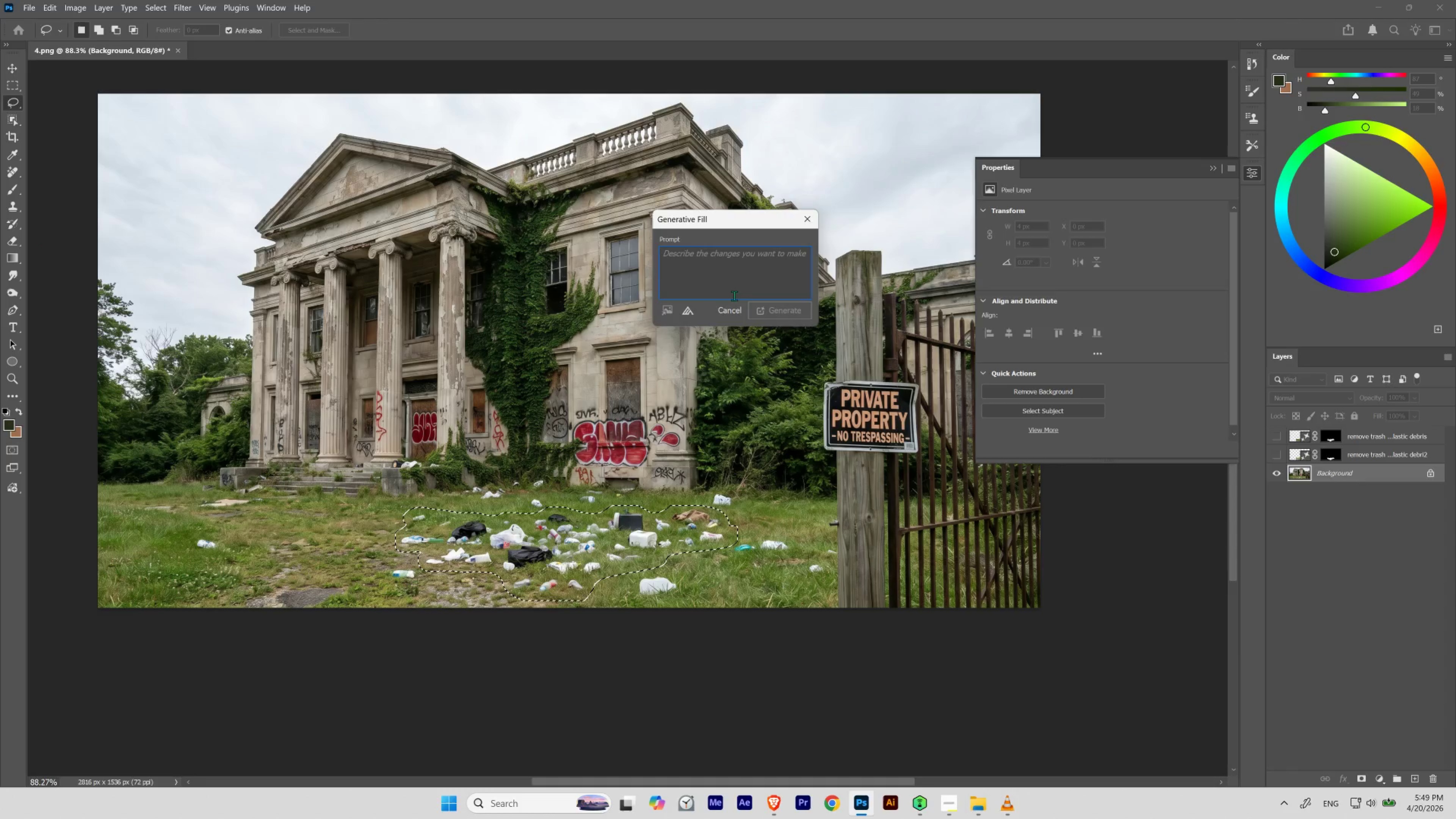 
left_click([690, 308])
 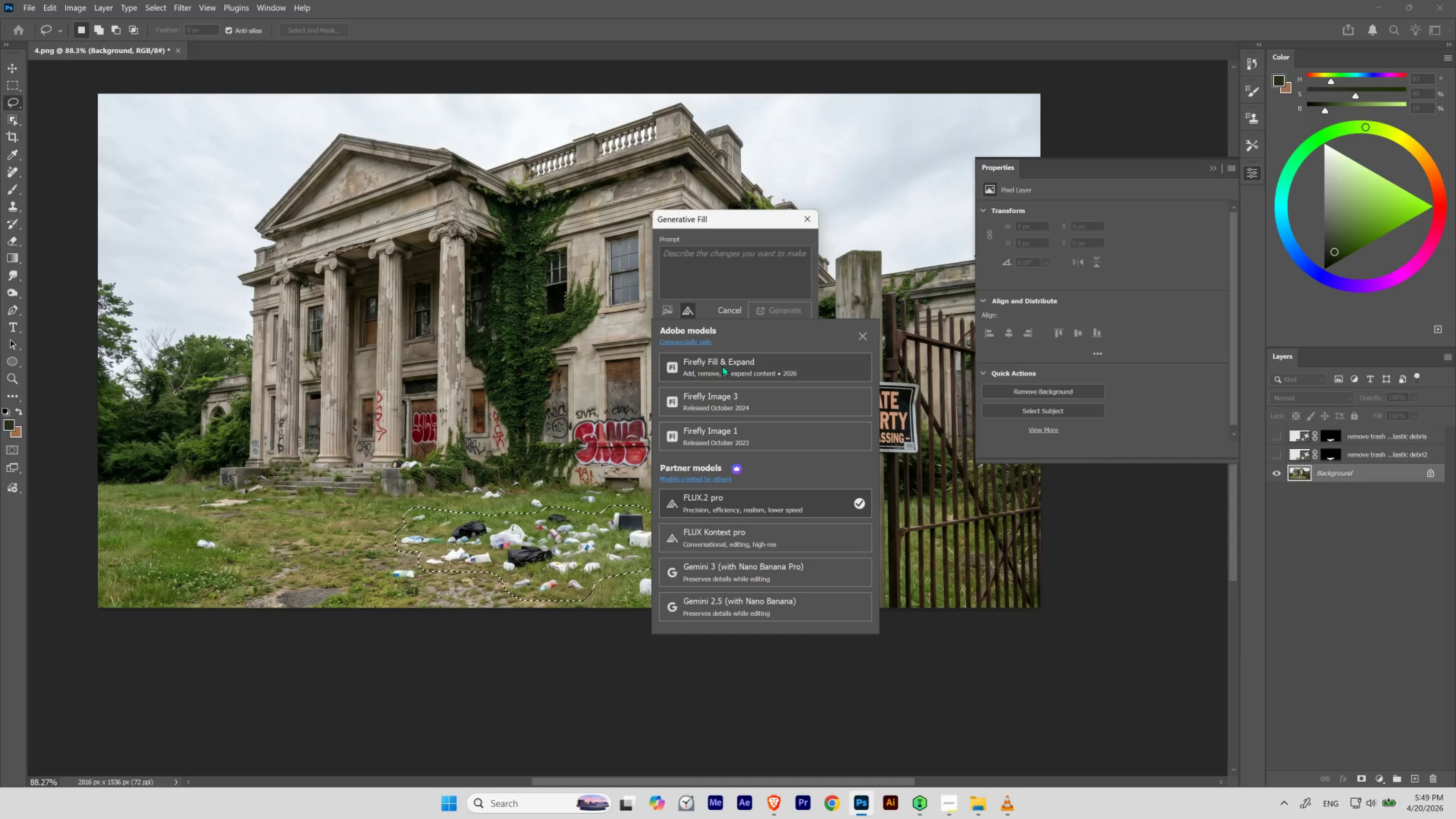 
left_click([722, 365])
 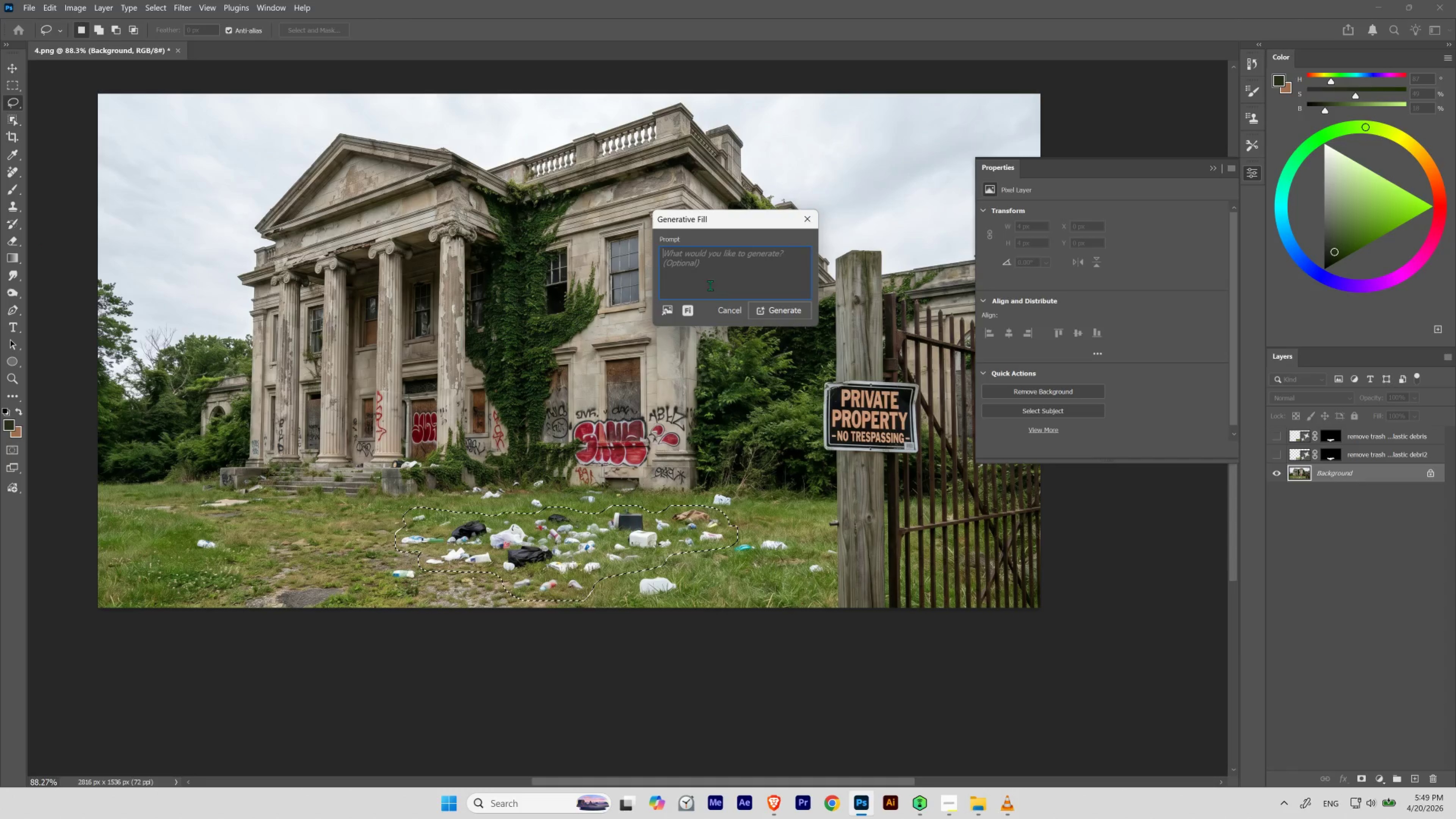 
left_click([710, 263])
 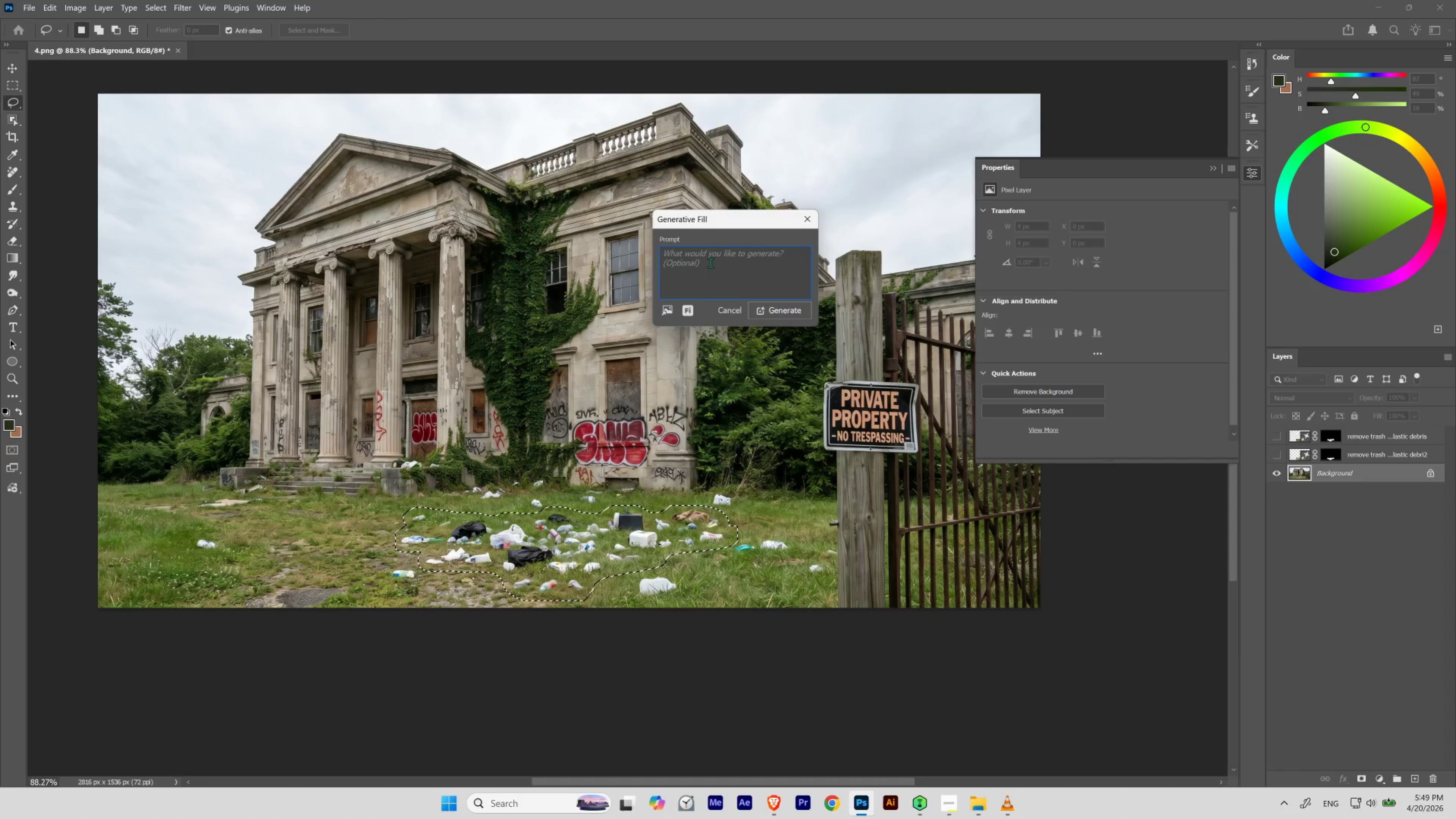 
type(remove trash and plastic debris)
 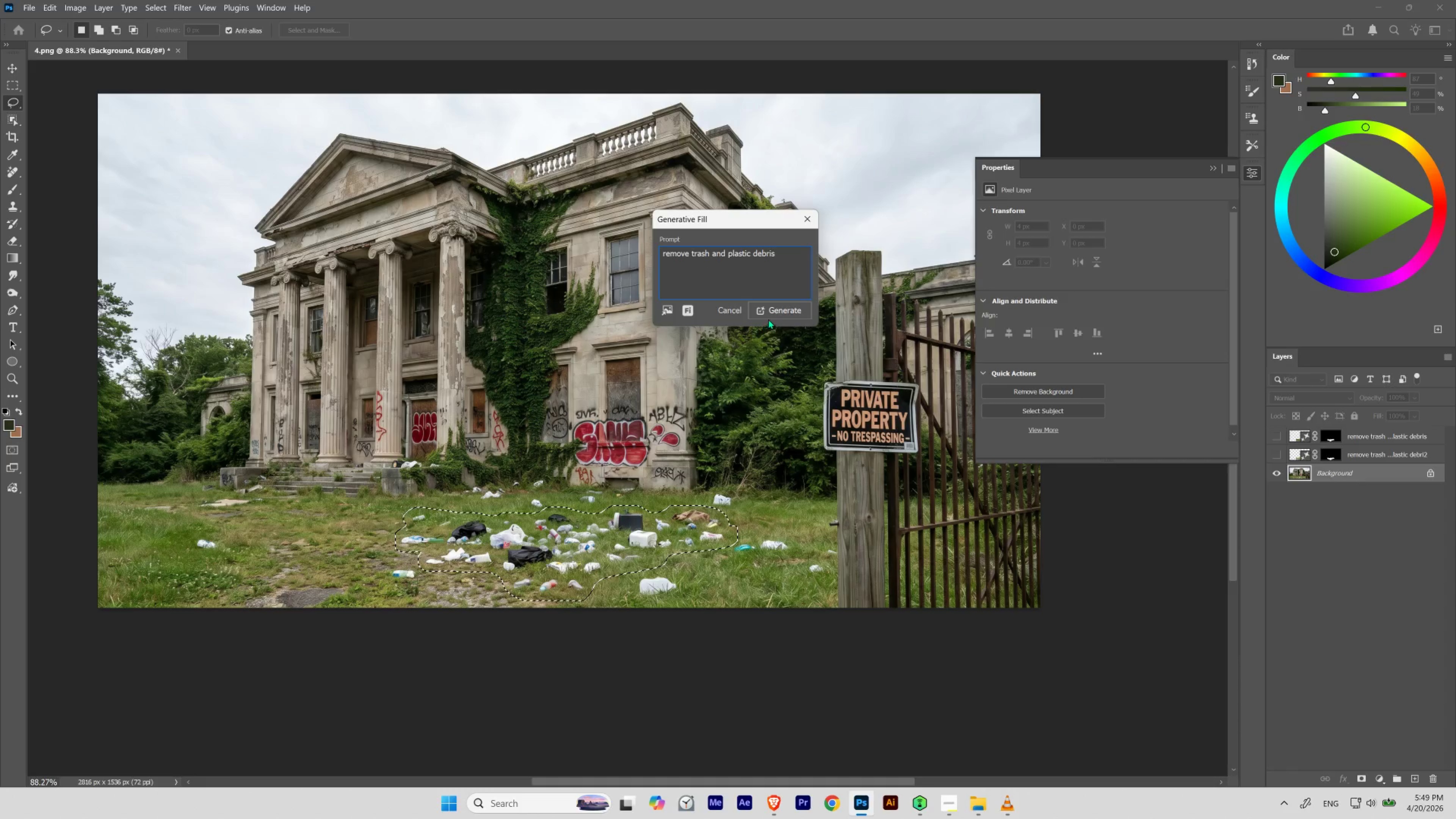 
left_click([774, 314])
 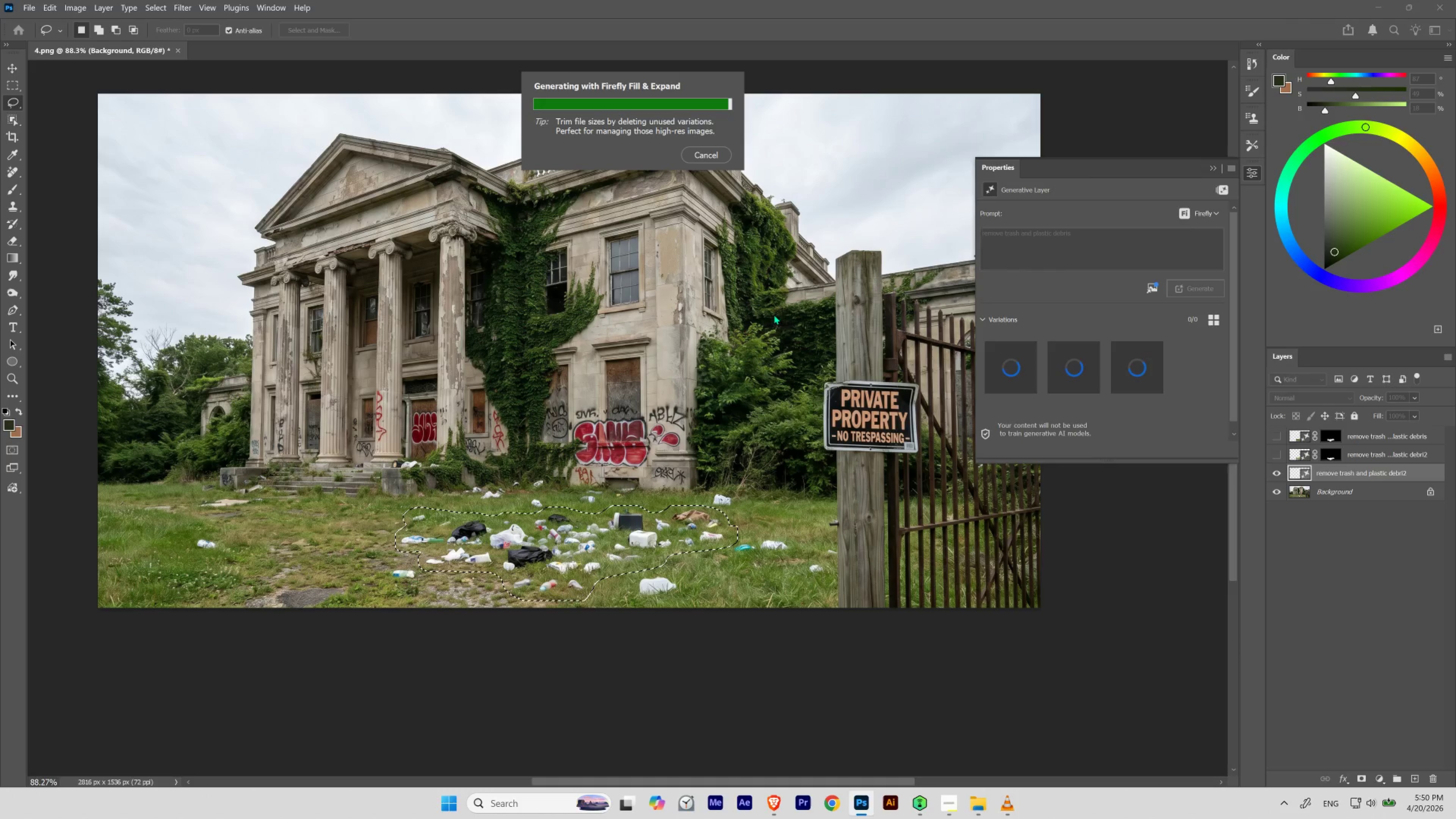 
wait(35.67)
 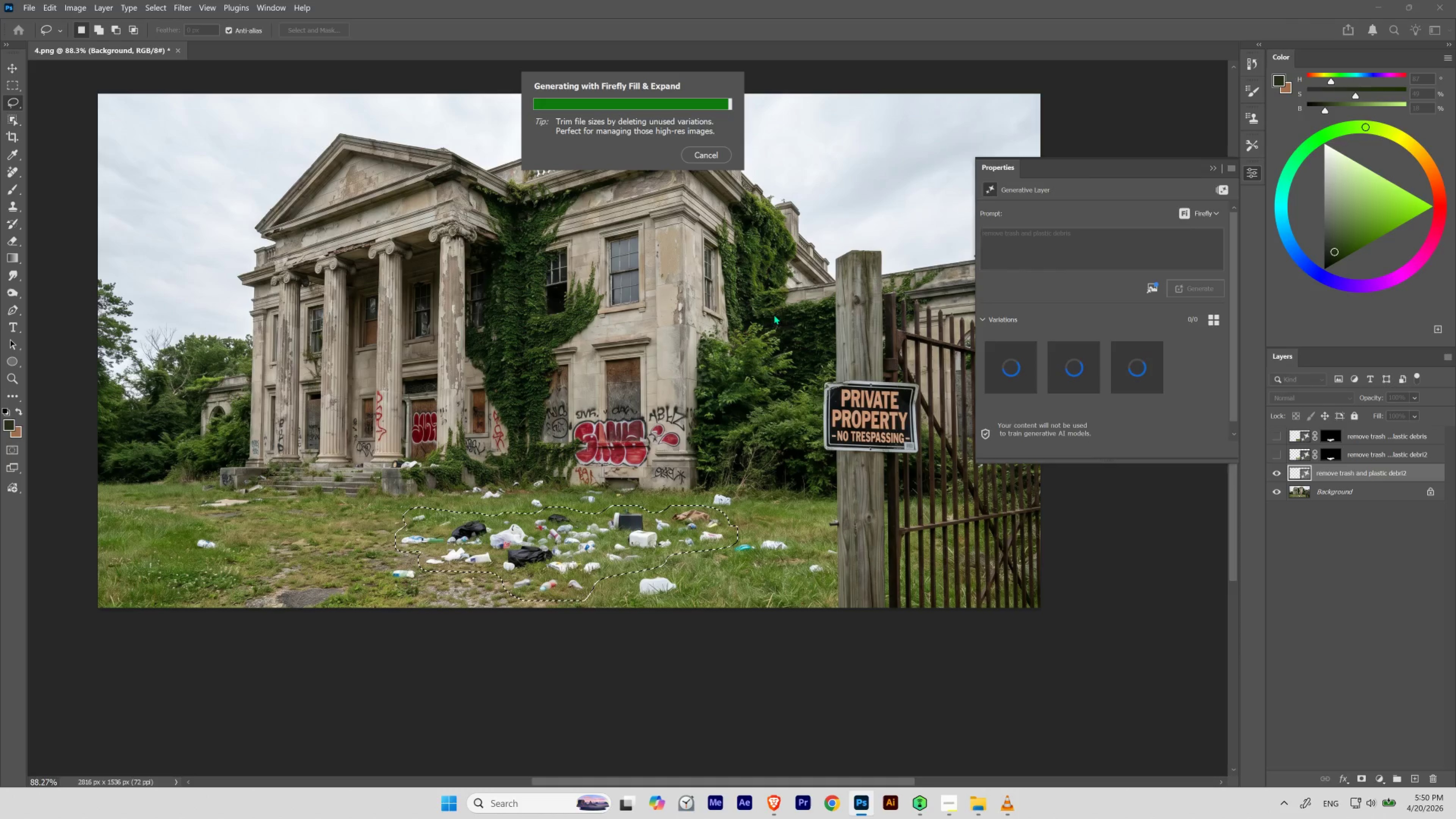 
left_click([1070, 366])
 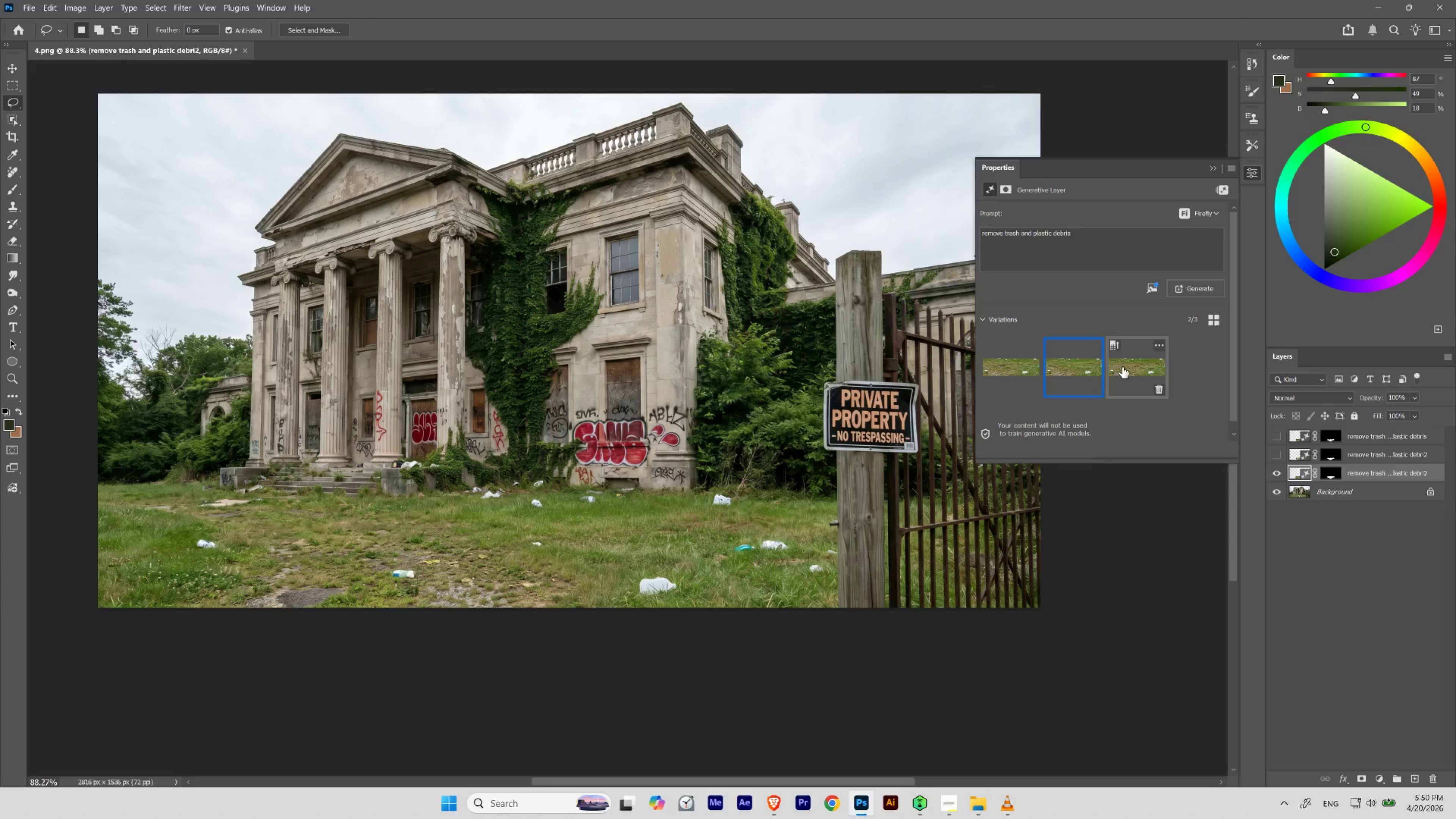 
left_click([1122, 367])
 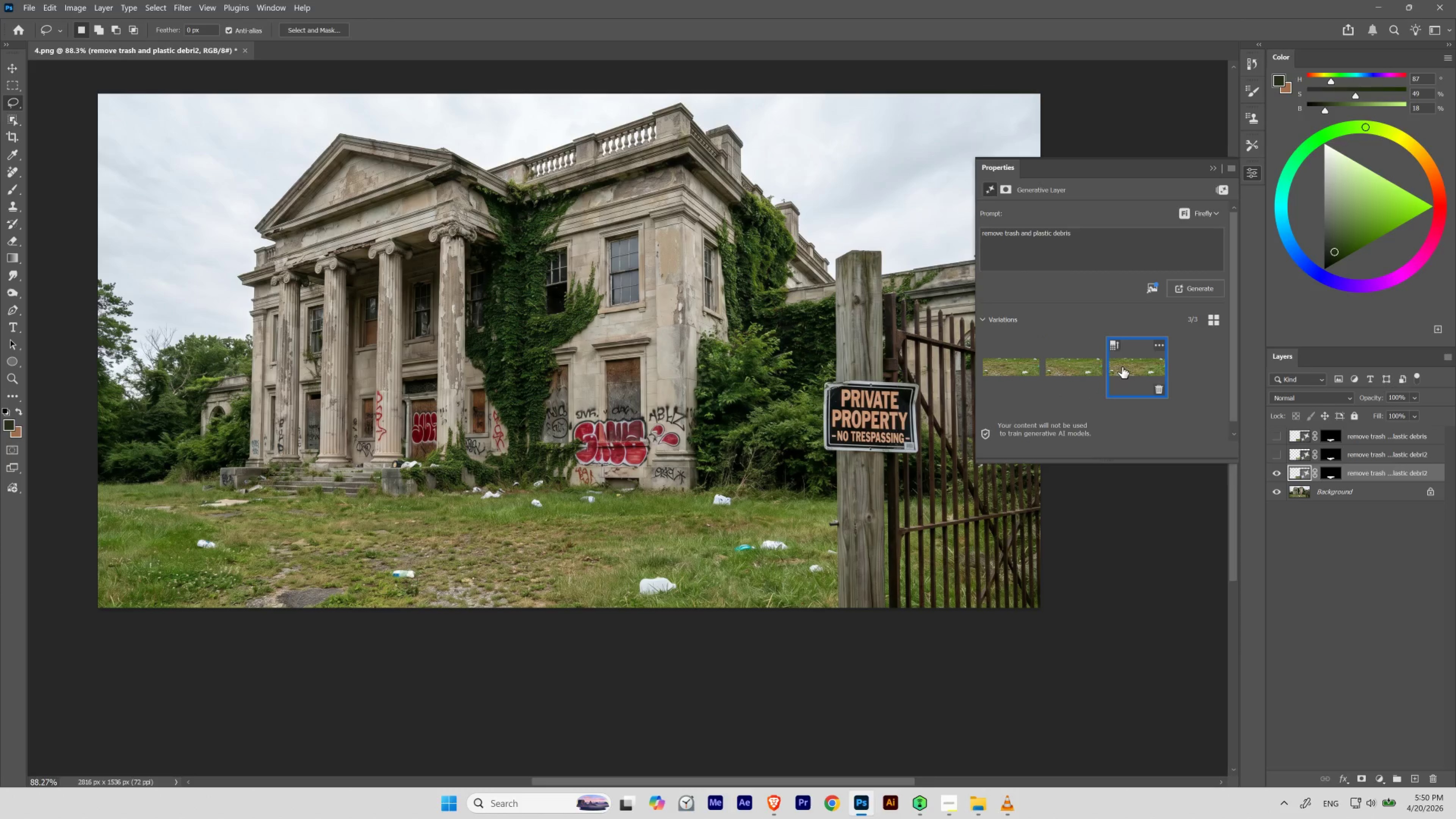 
left_click([1069, 363])
 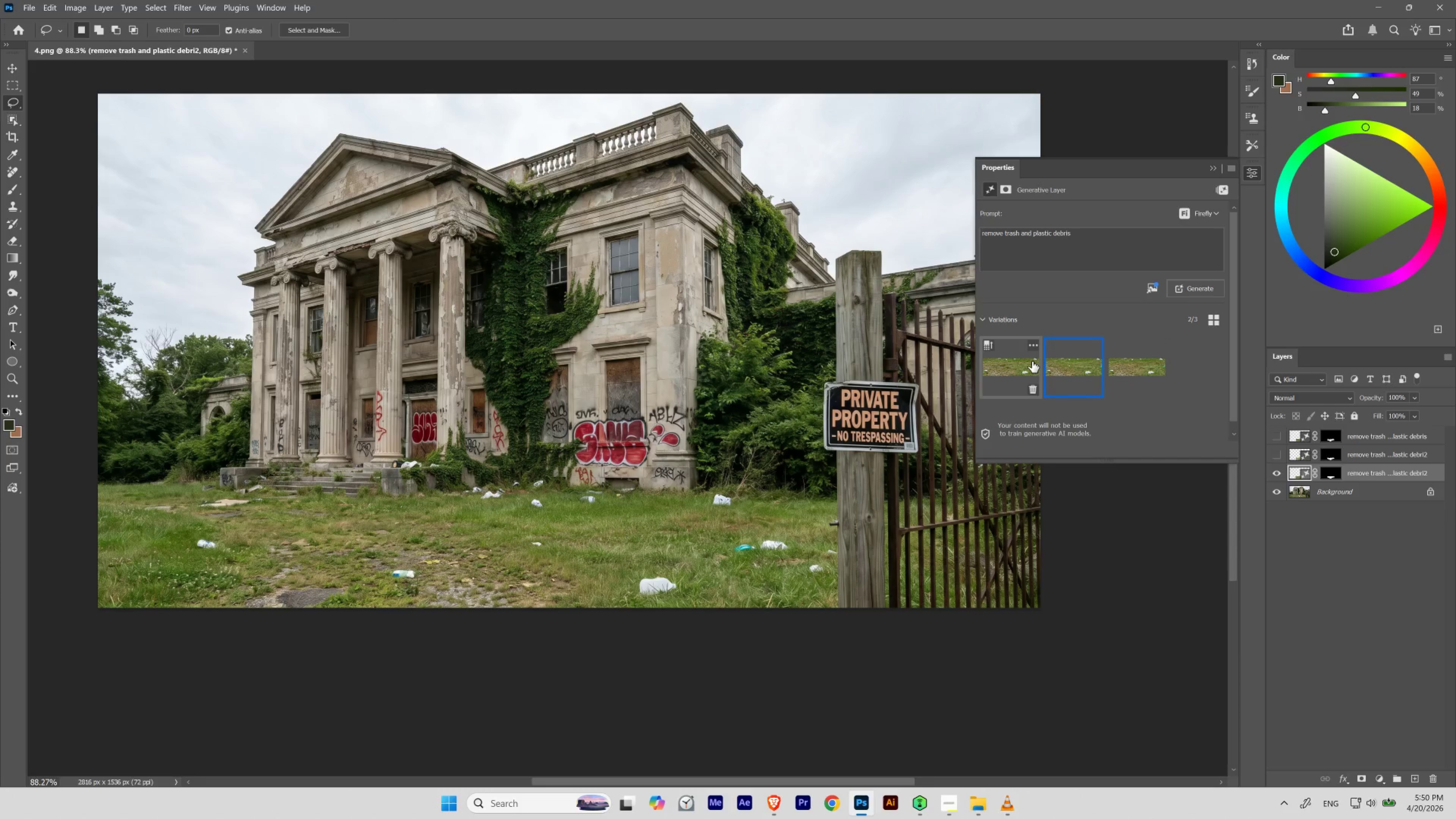 
left_click([1032, 361])
 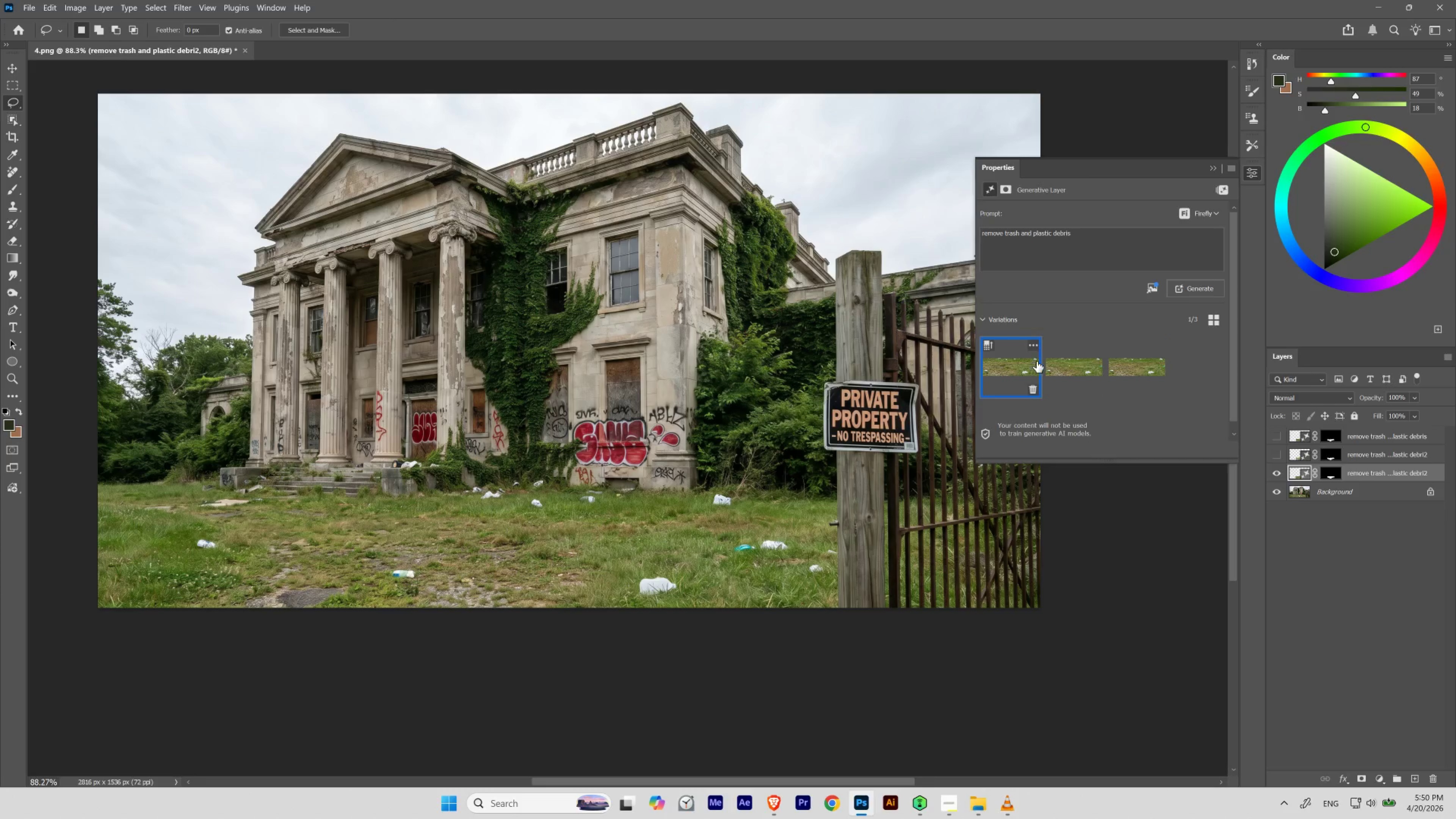 
left_click([1072, 364])
 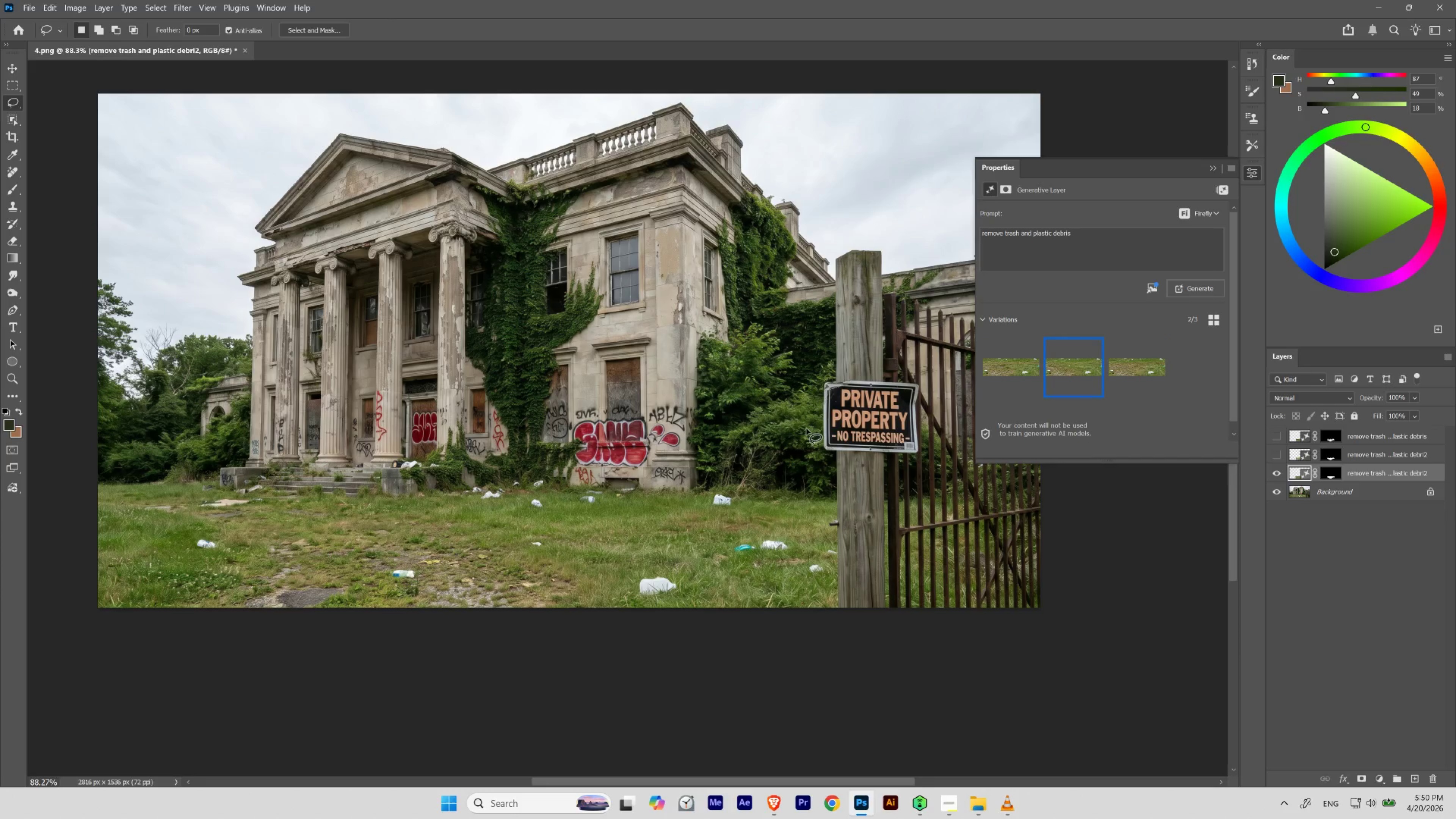 
hold_key(key=Space, duration=1.2)
 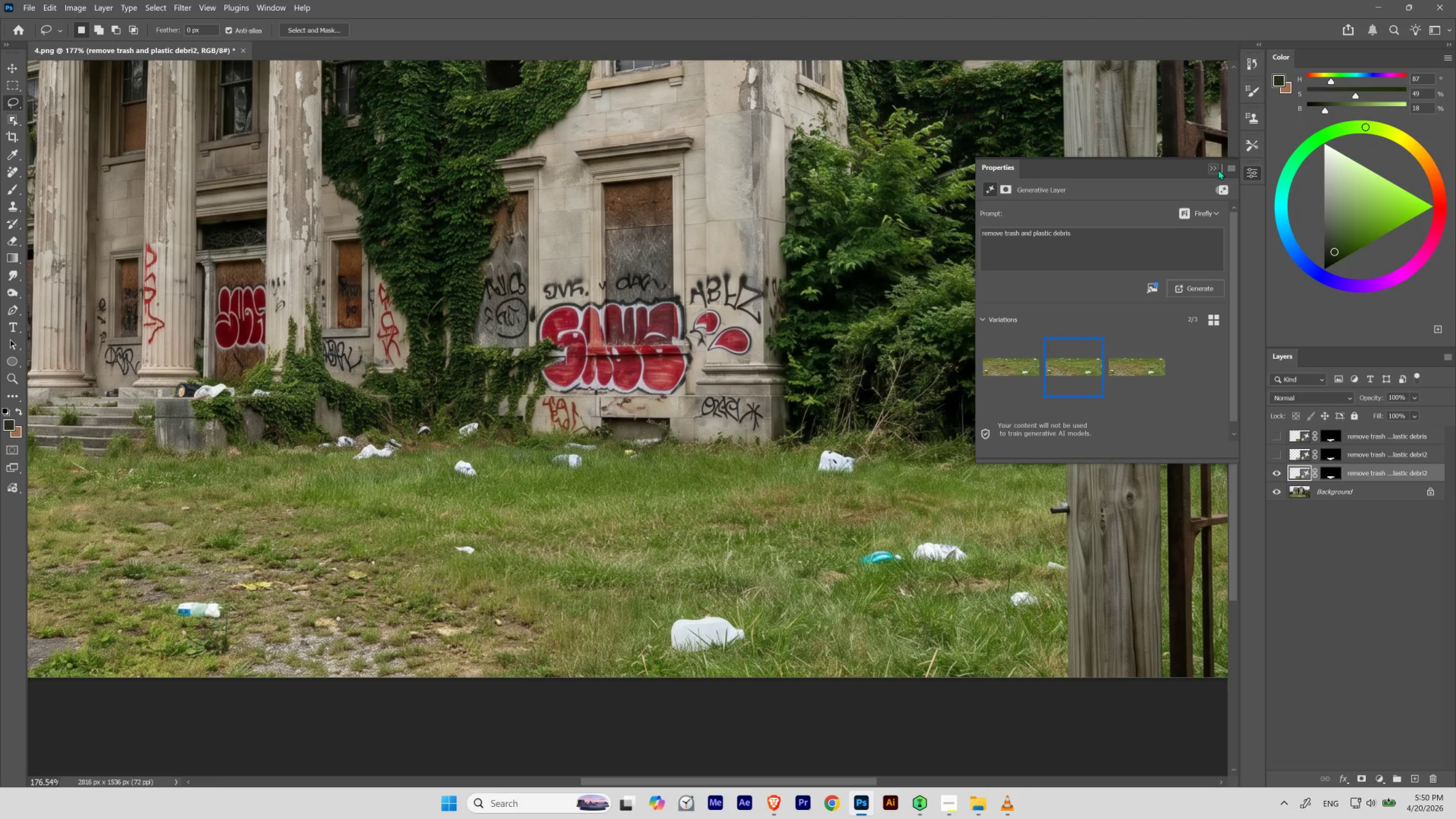 
hold_key(key=ControlLeft, duration=0.86)
left_click_drag(start_coordinate=[608, 538], to_coordinate=[632, 547])
 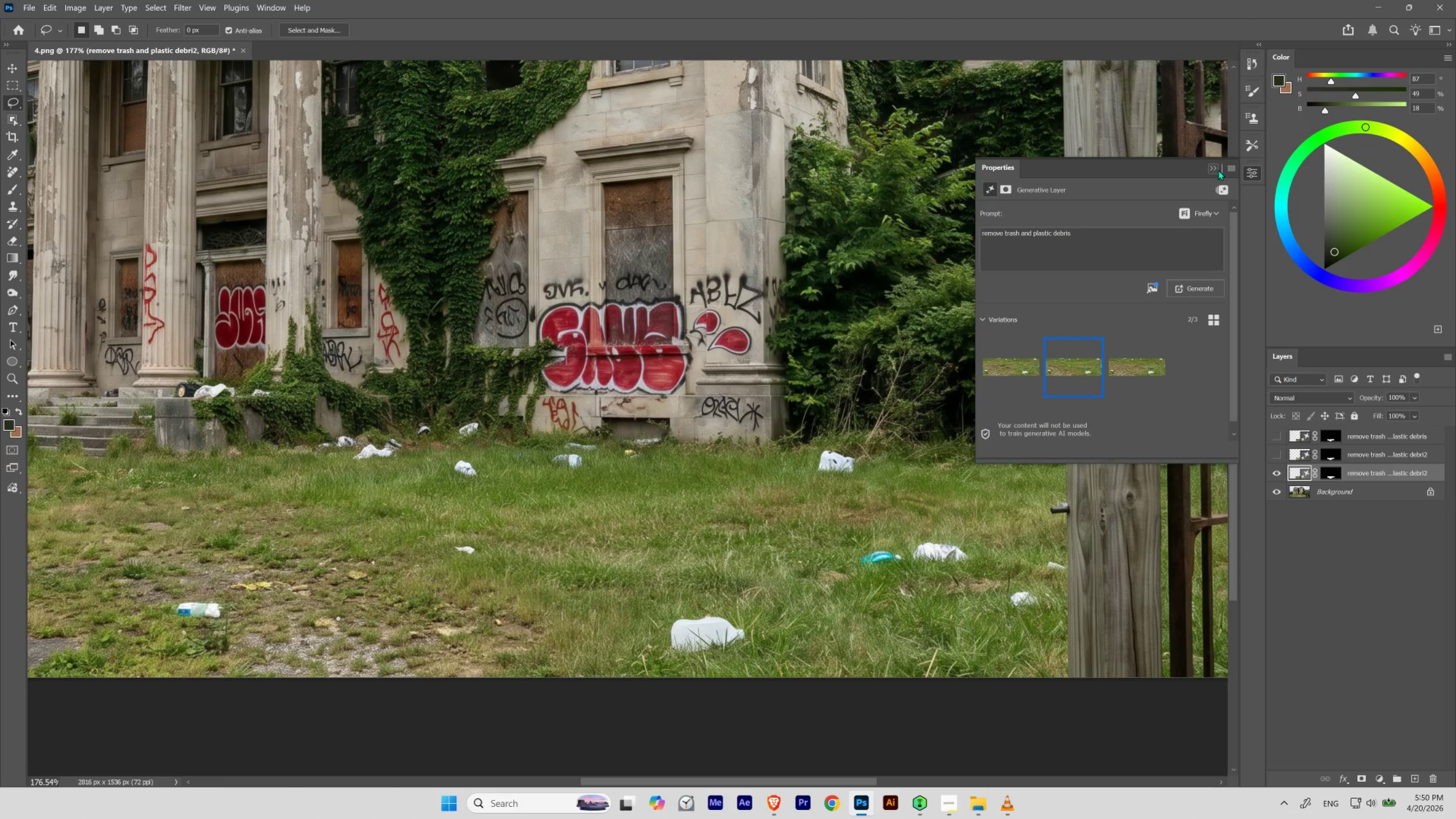 
left_click([1218, 169])
 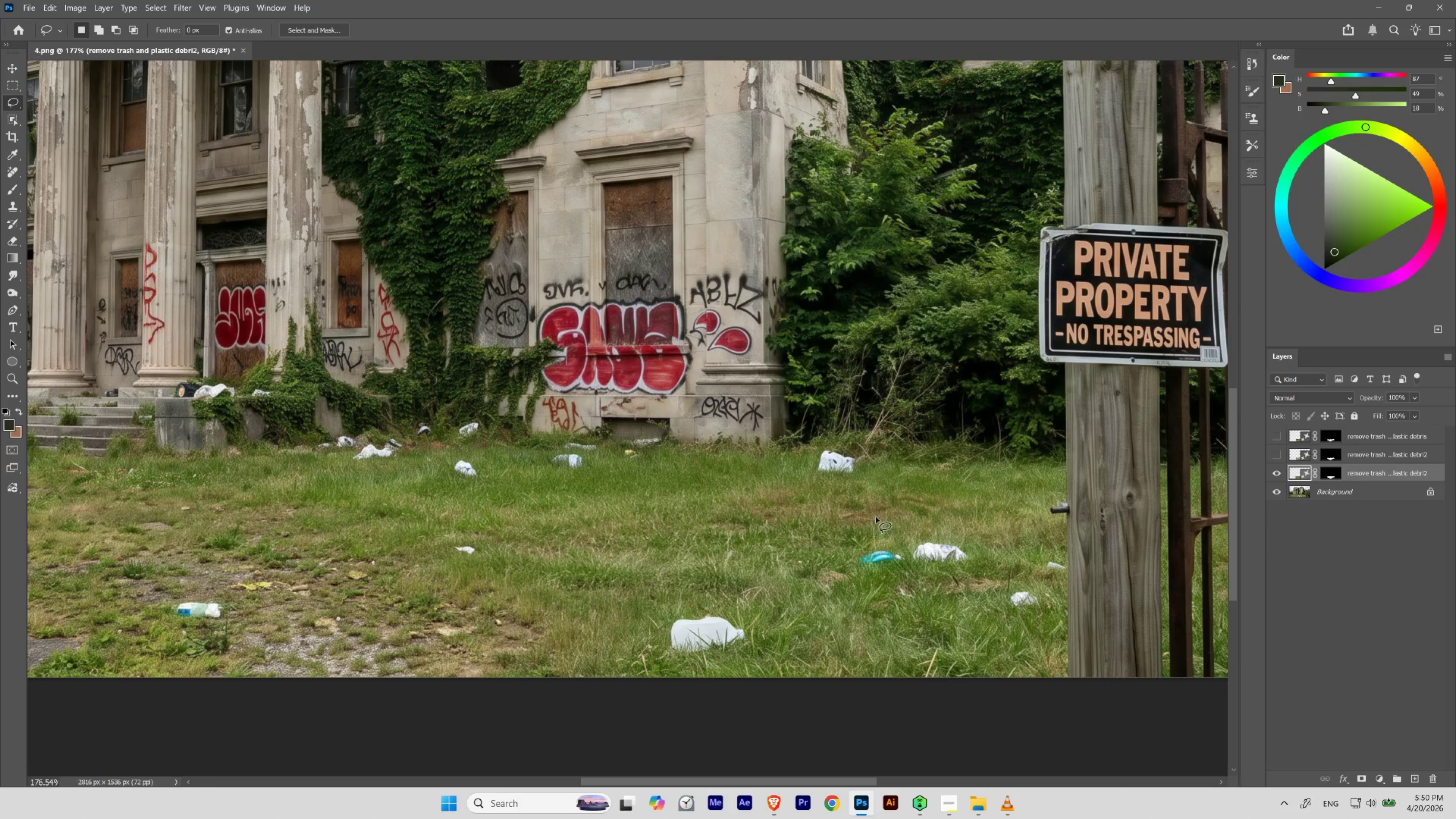 
hold_key(key=Space, duration=0.95)
 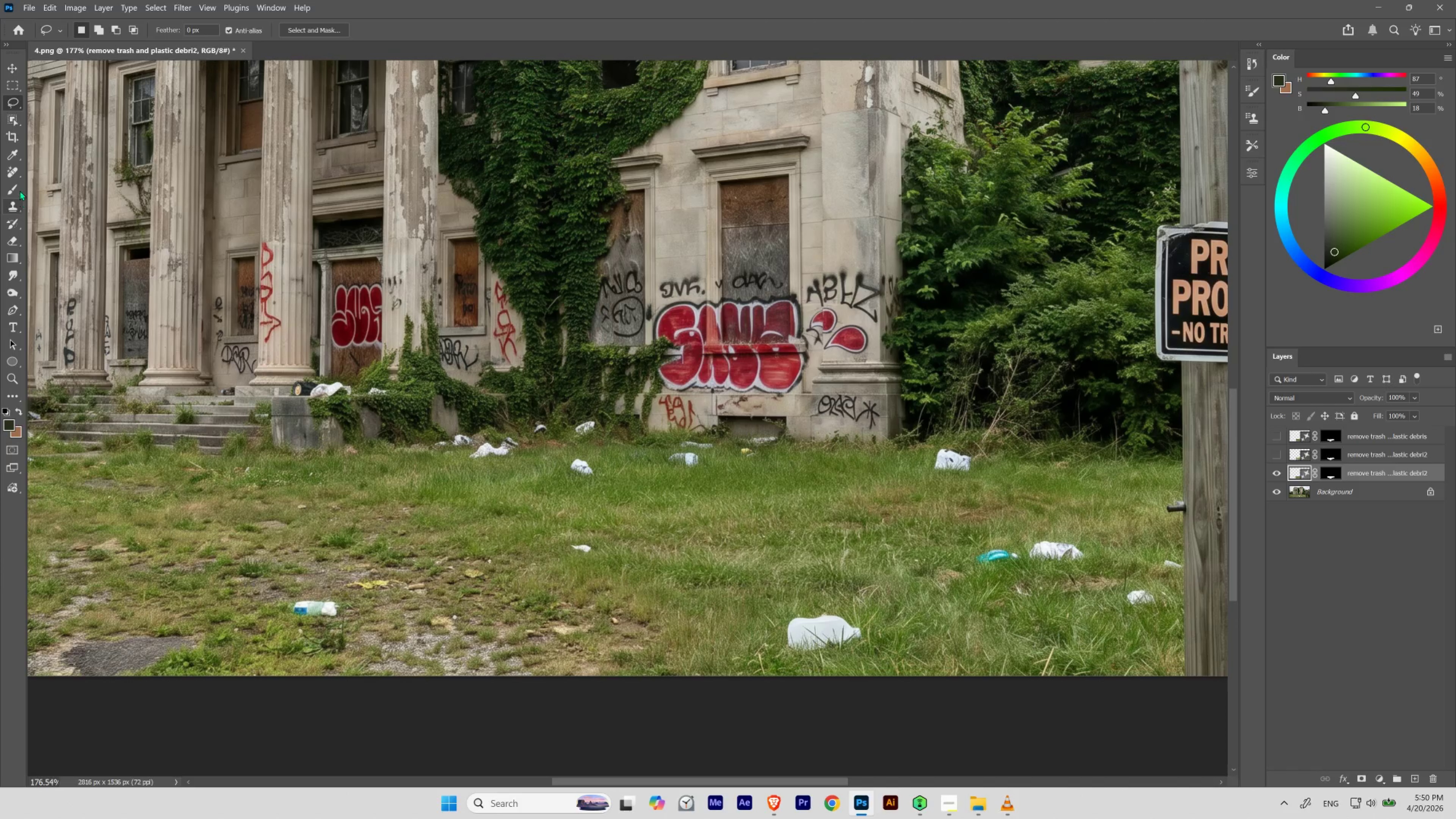 
left_click_drag(start_coordinate=[533, 470], to_coordinate=[649, 468])
 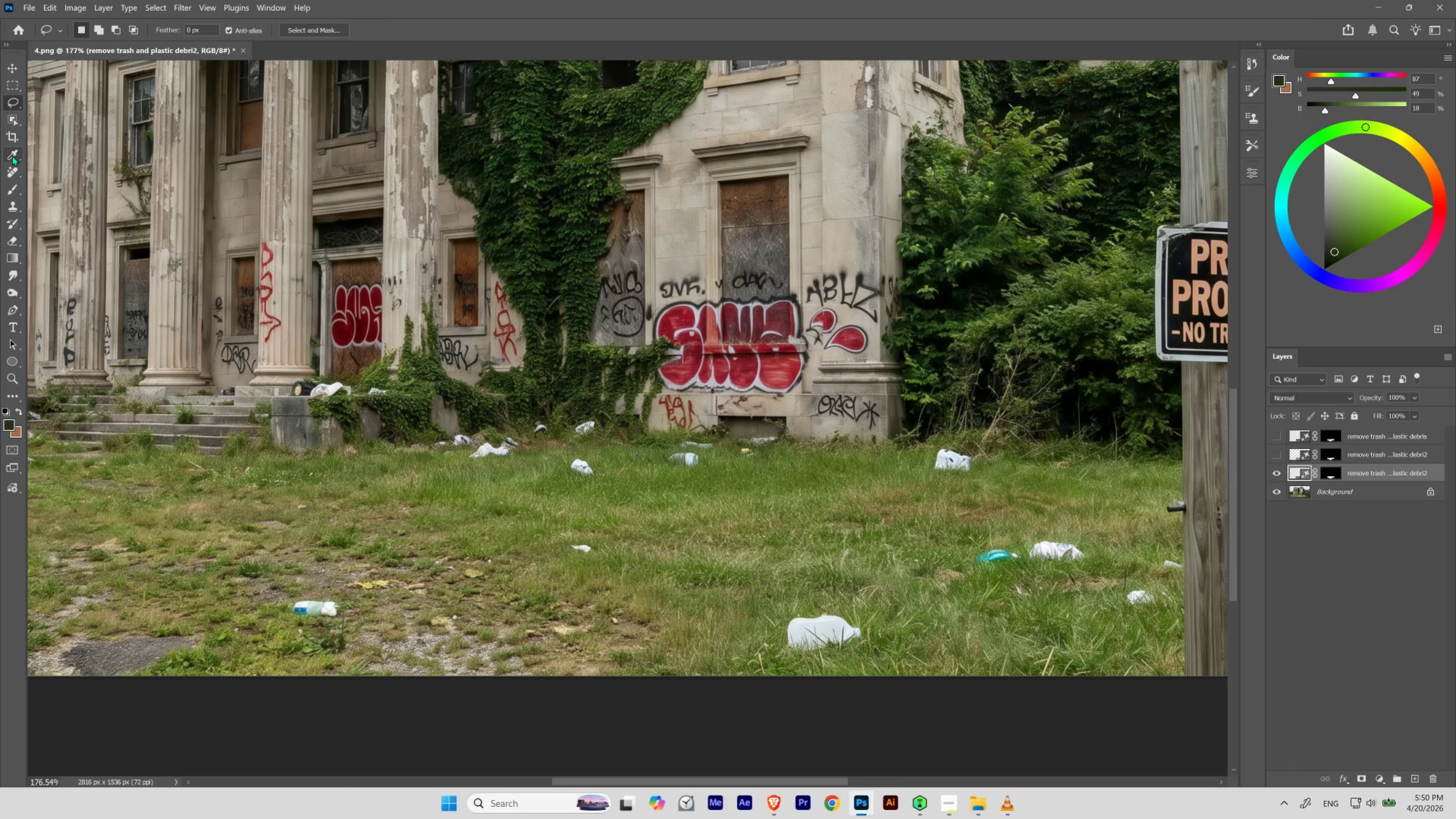 
left_click_drag(start_coordinate=[13, 171], to_coordinate=[66, 184])
 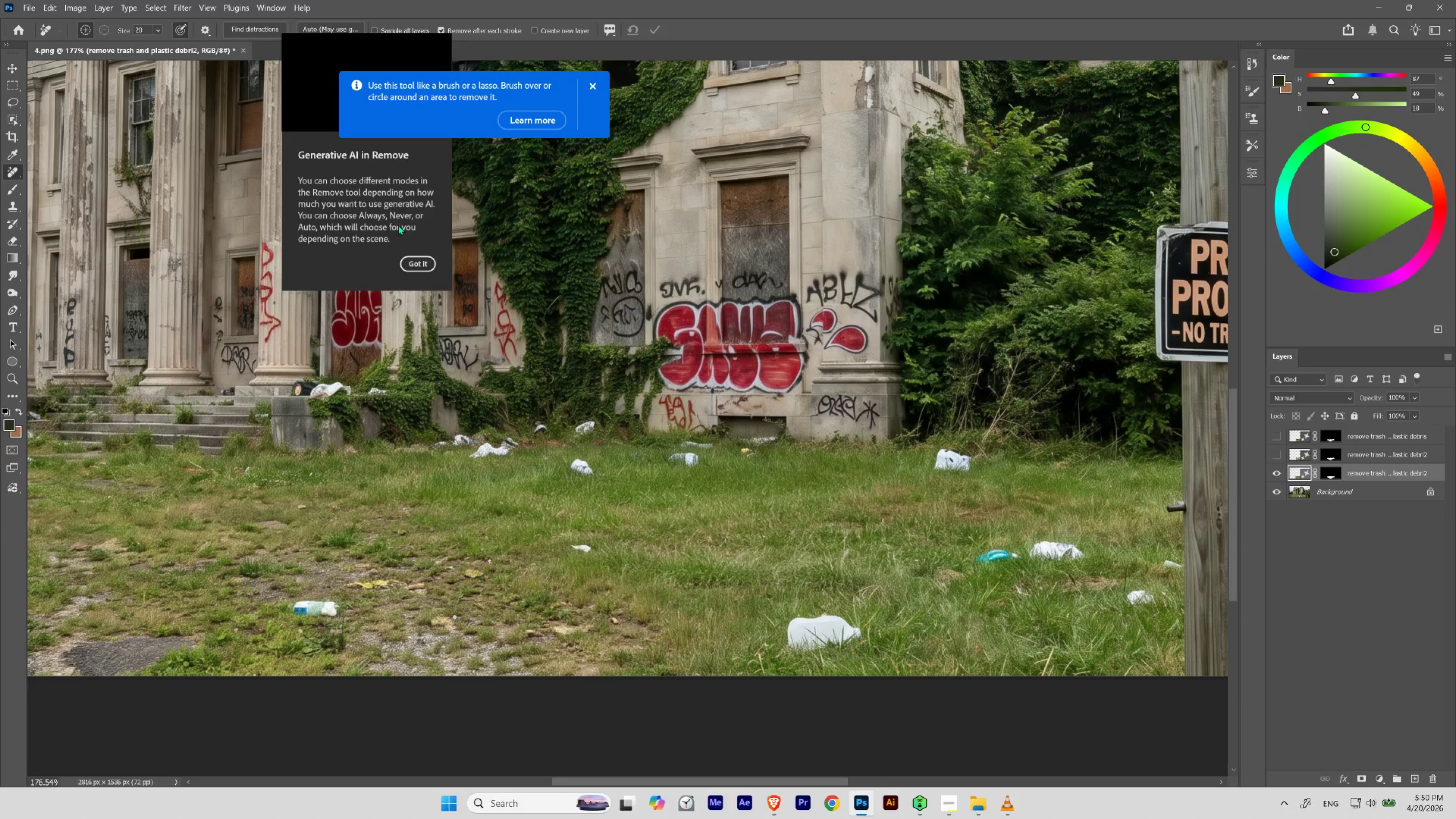 
wait(10.12)
 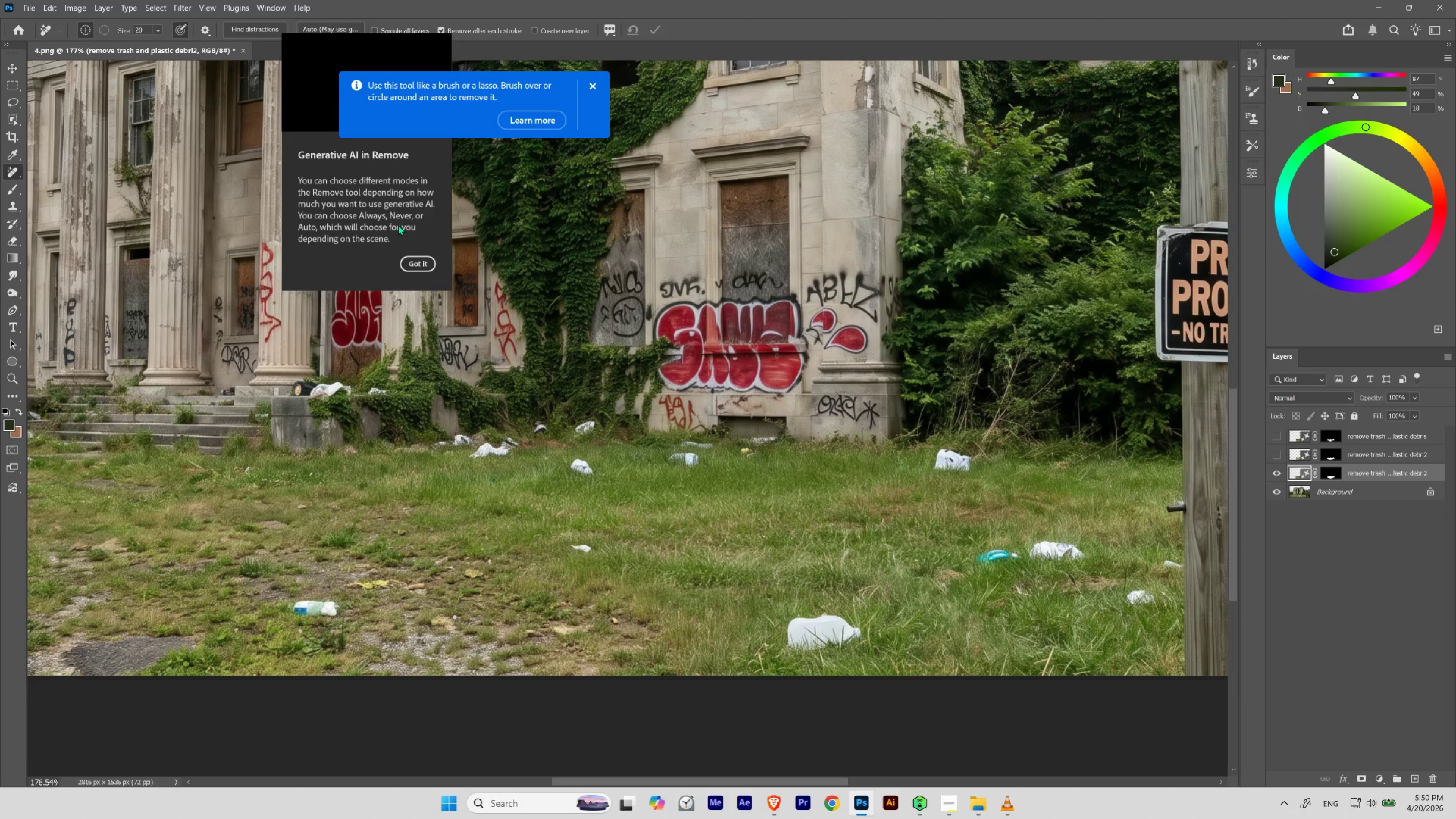 
left_click([409, 266])
 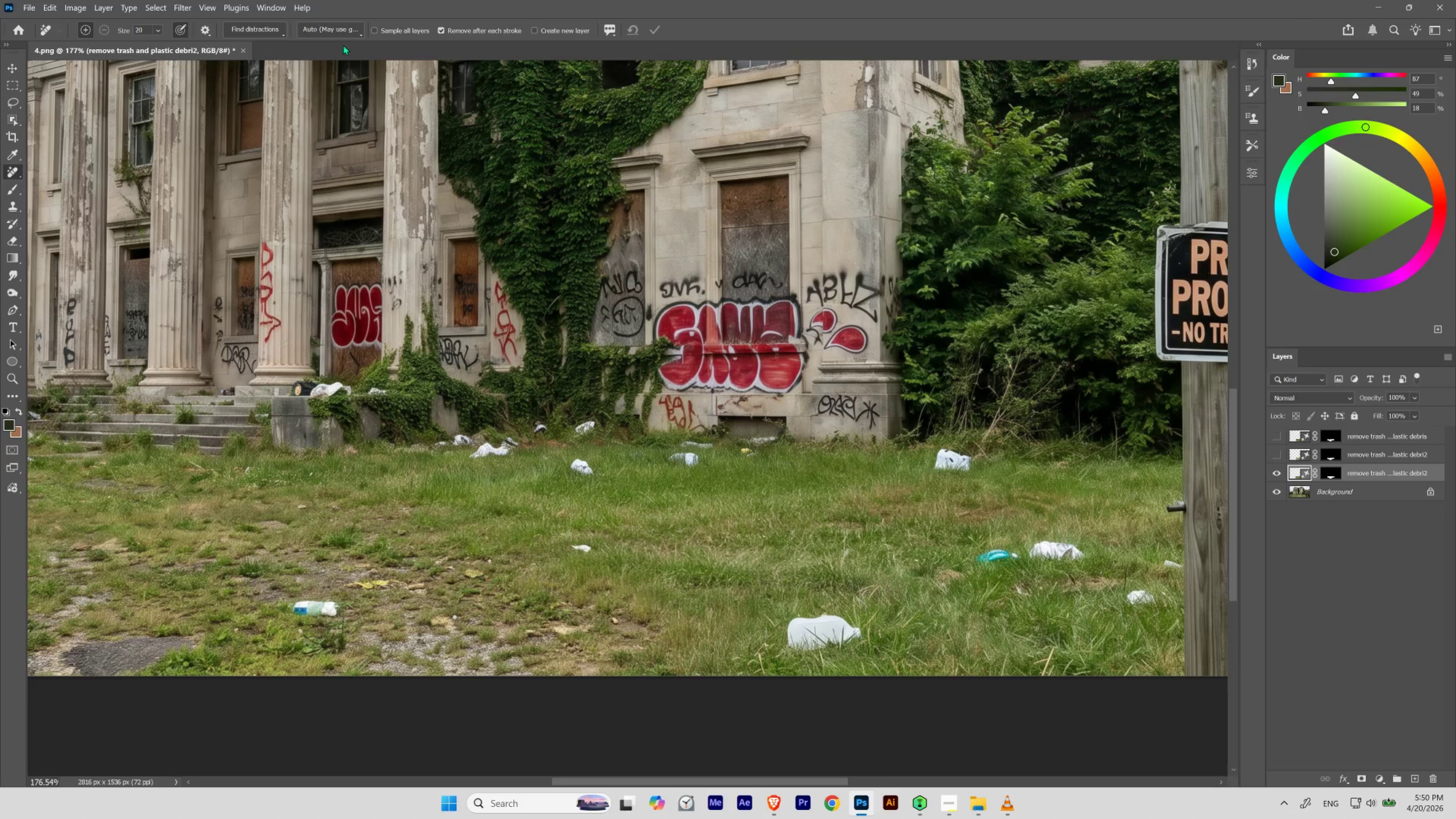 
left_click([346, 33])
 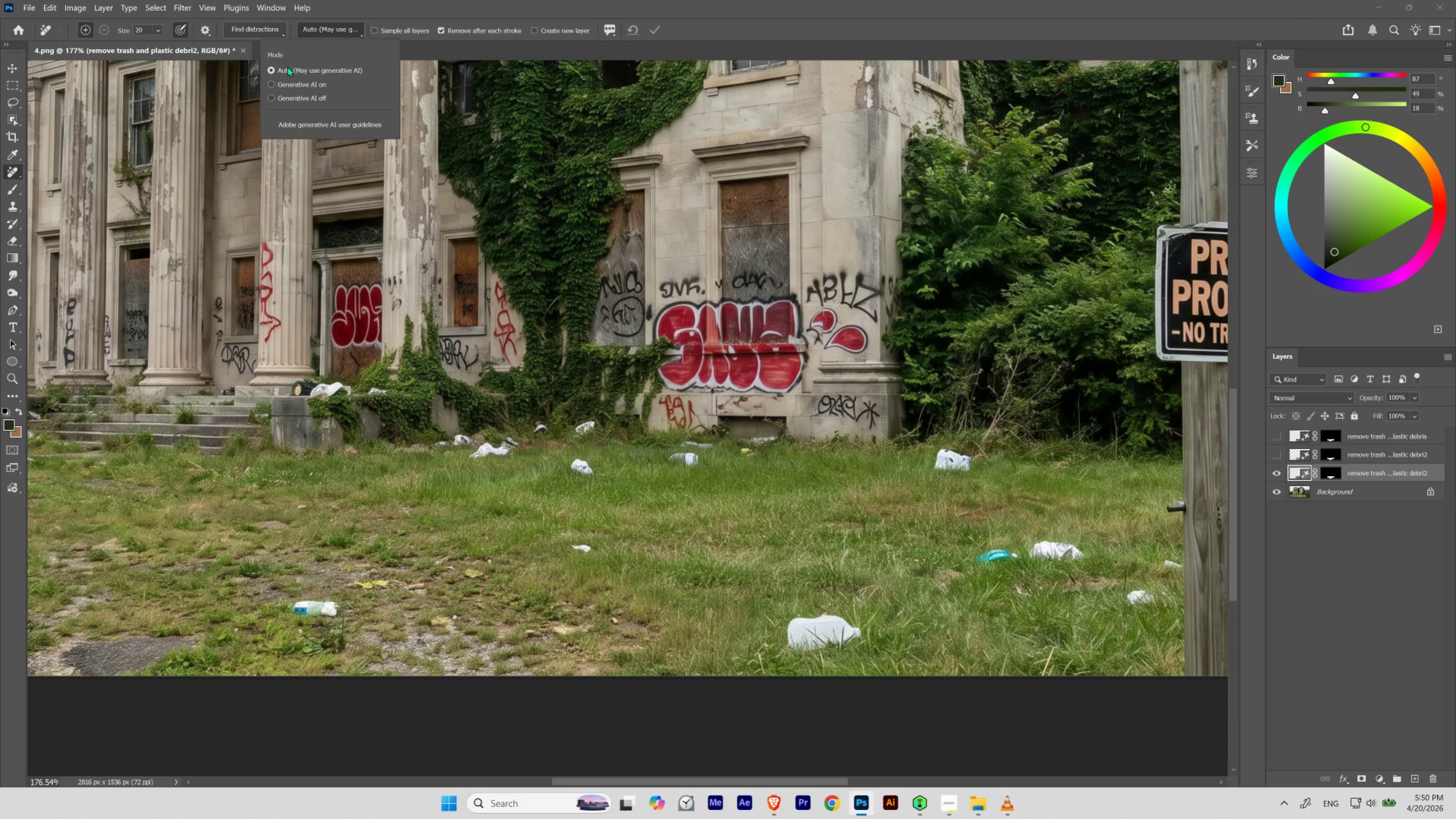 
left_click([284, 71])
 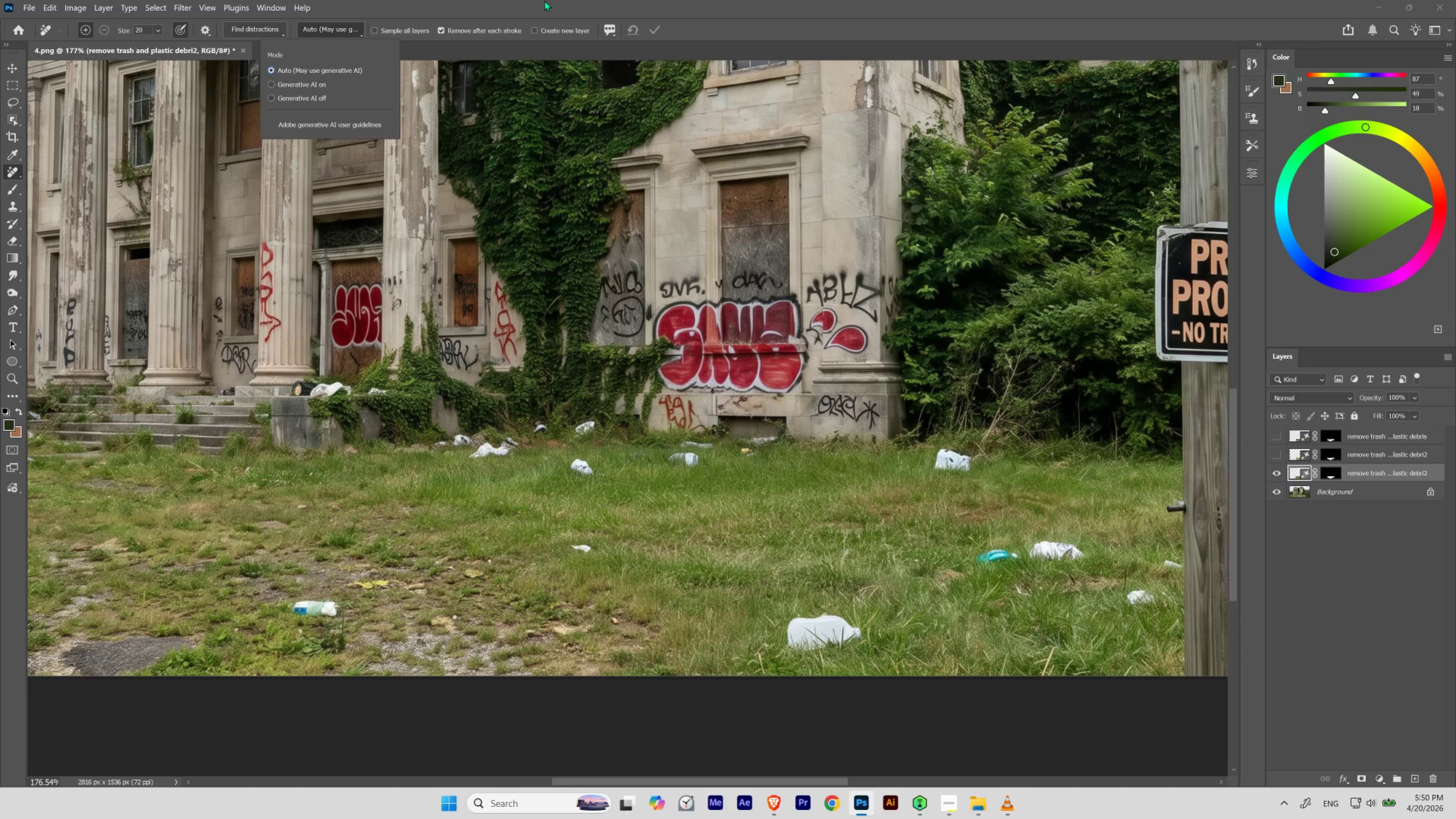 
left_click([544, 0])
 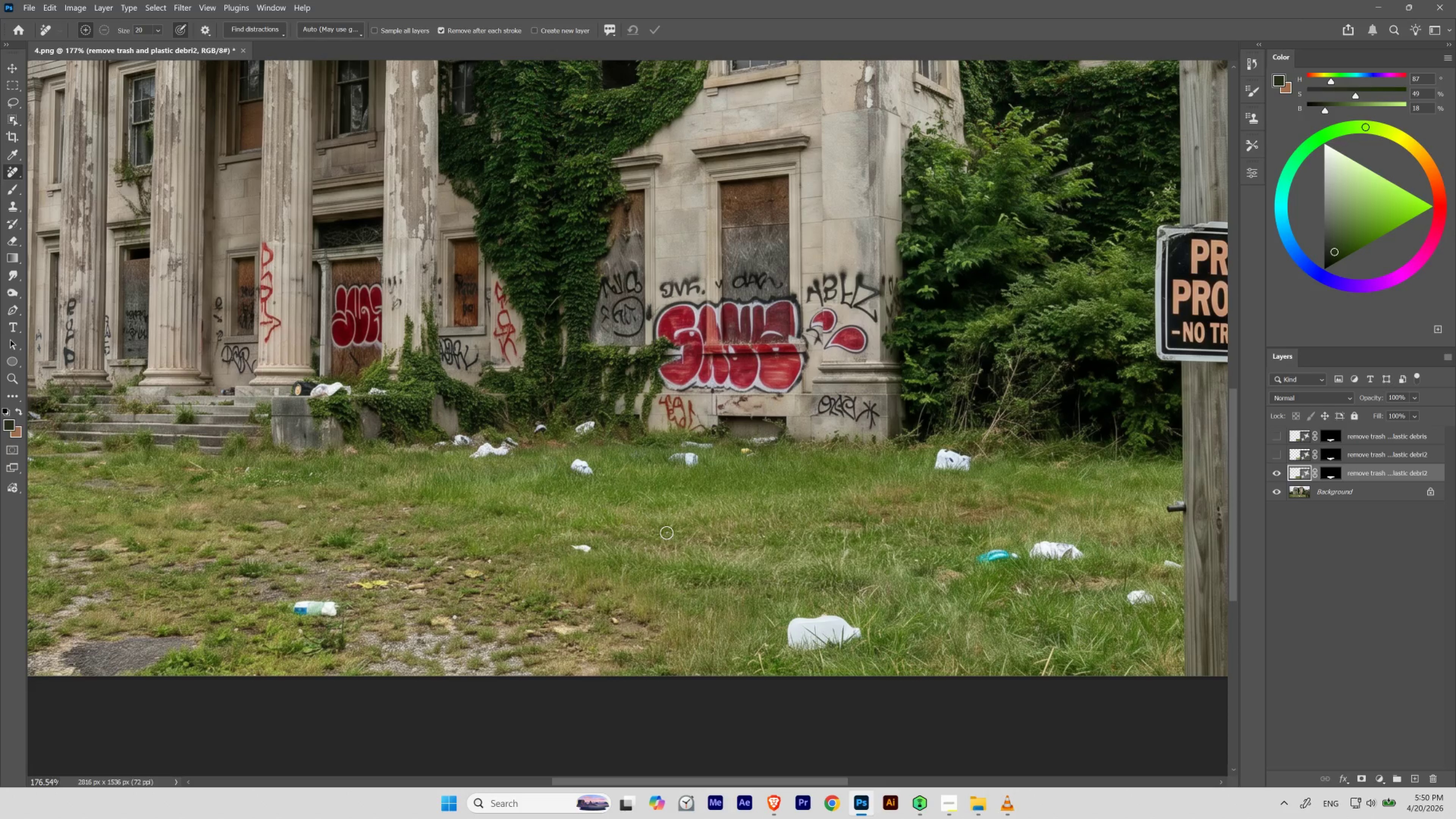 
hold_key(key=Space, duration=0.88)
 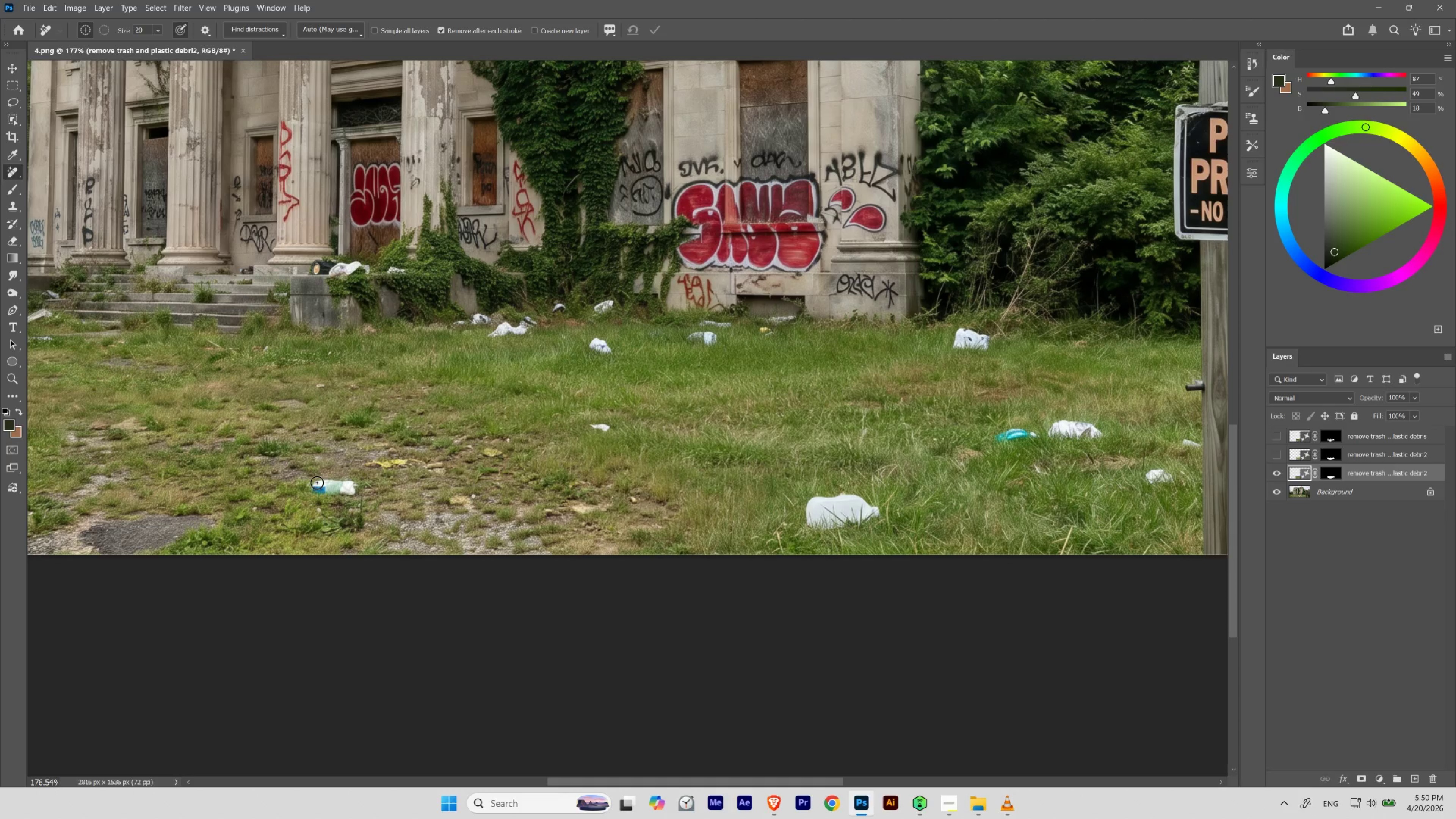 
left_click_drag(start_coordinate=[464, 498], to_coordinate=[483, 377])
 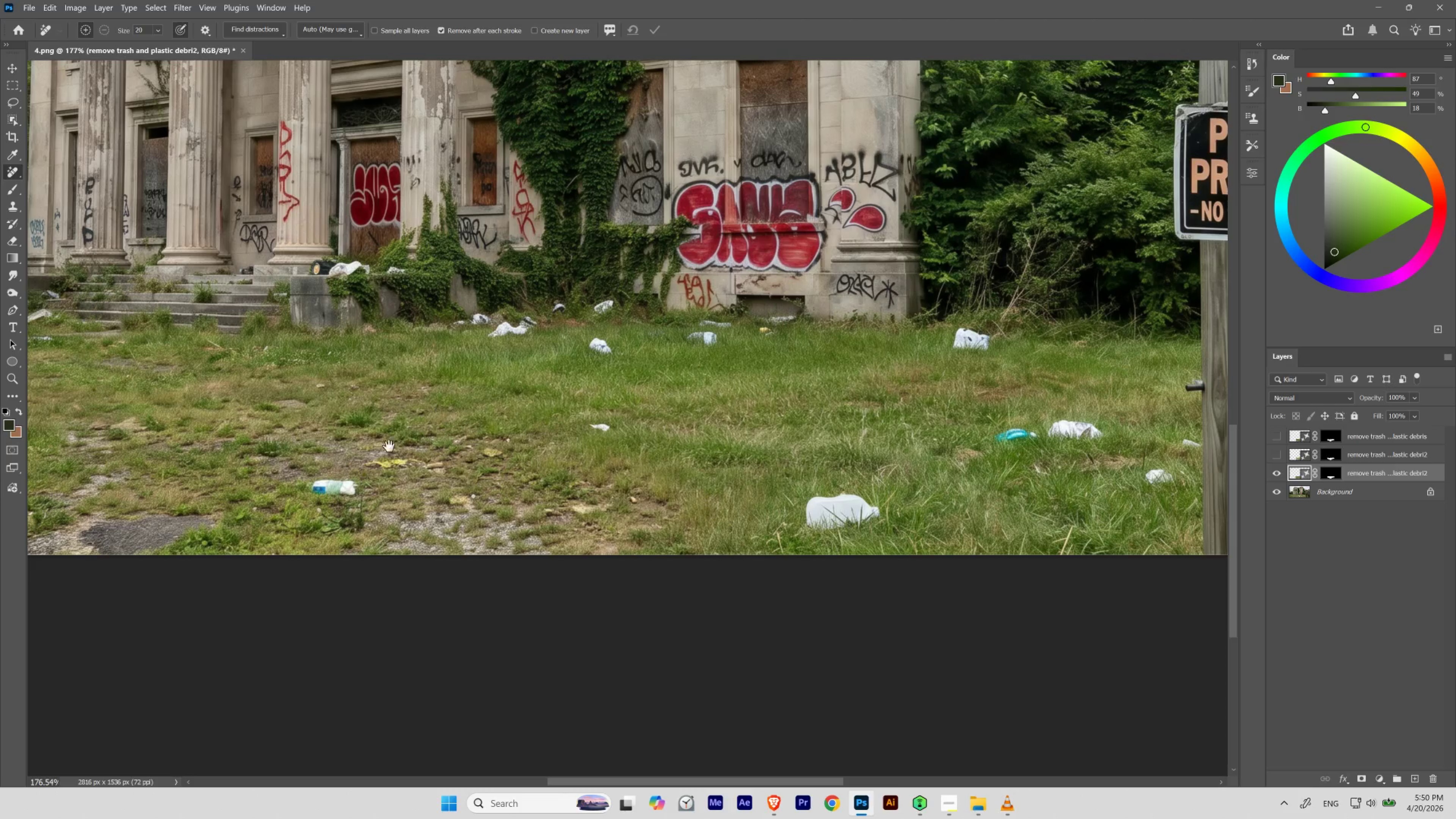 
wait(35.83)
 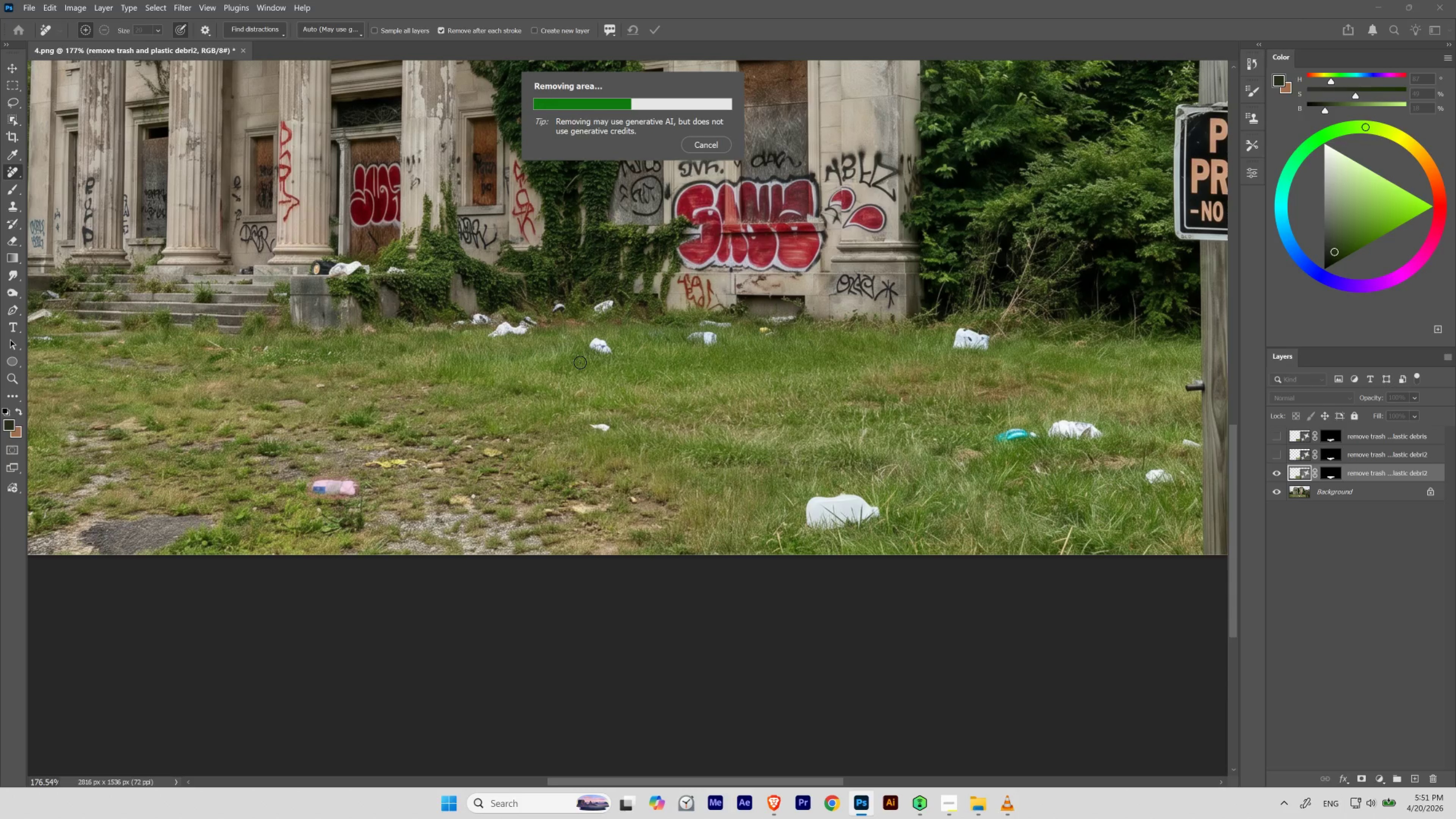 
left_click([710, 141])
 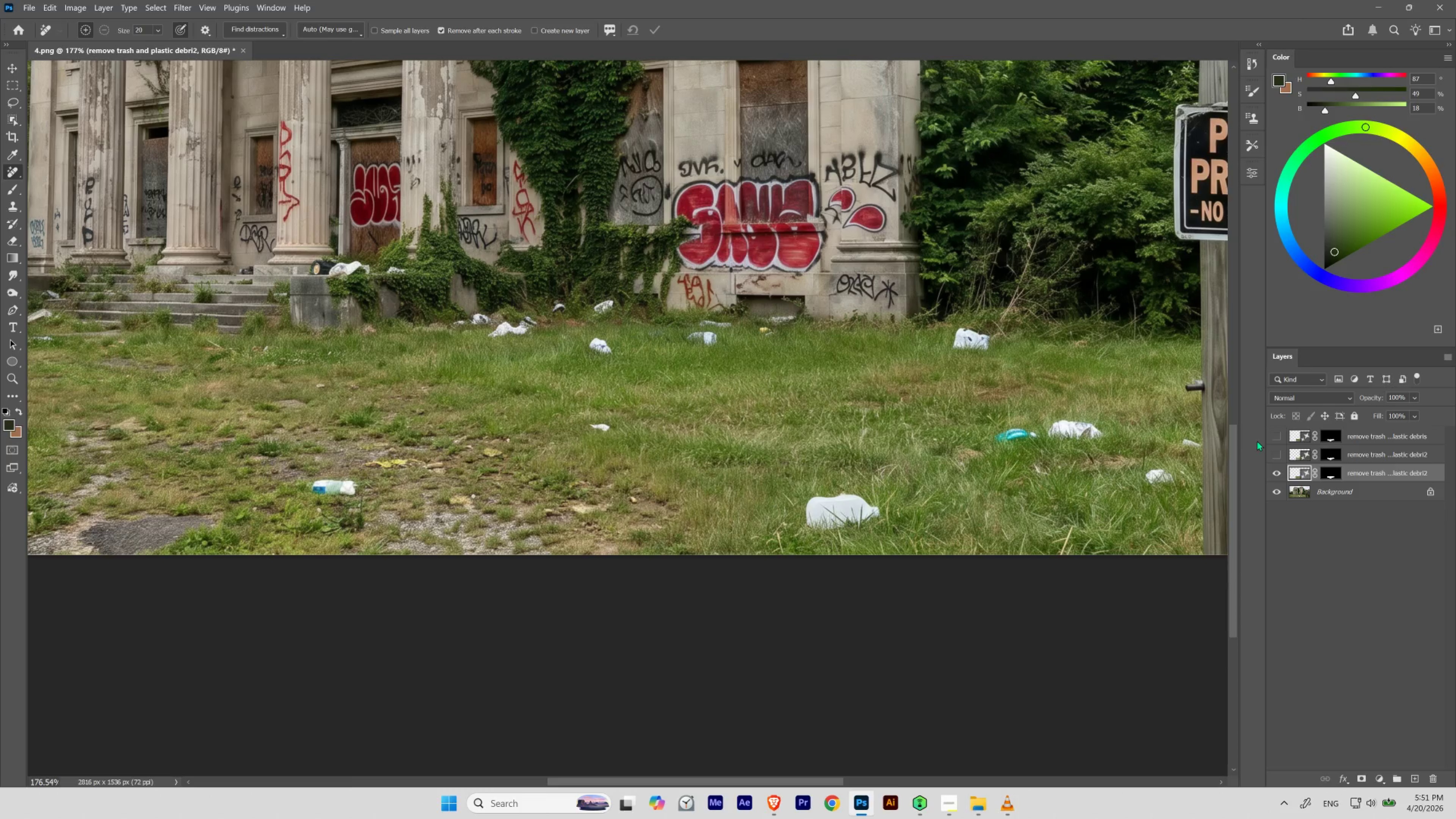 
left_click([1348, 497])
 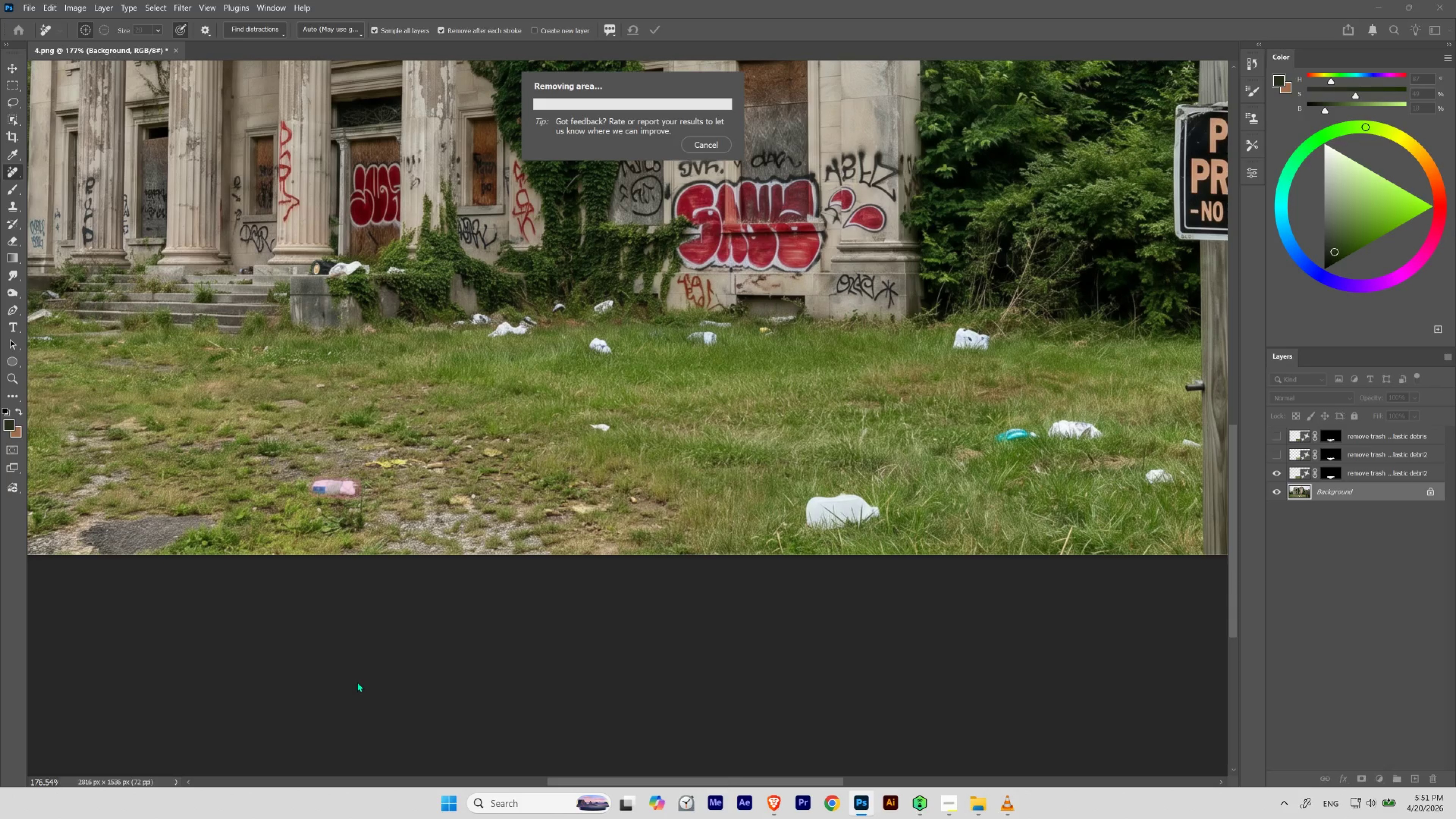 
wait(23.72)
 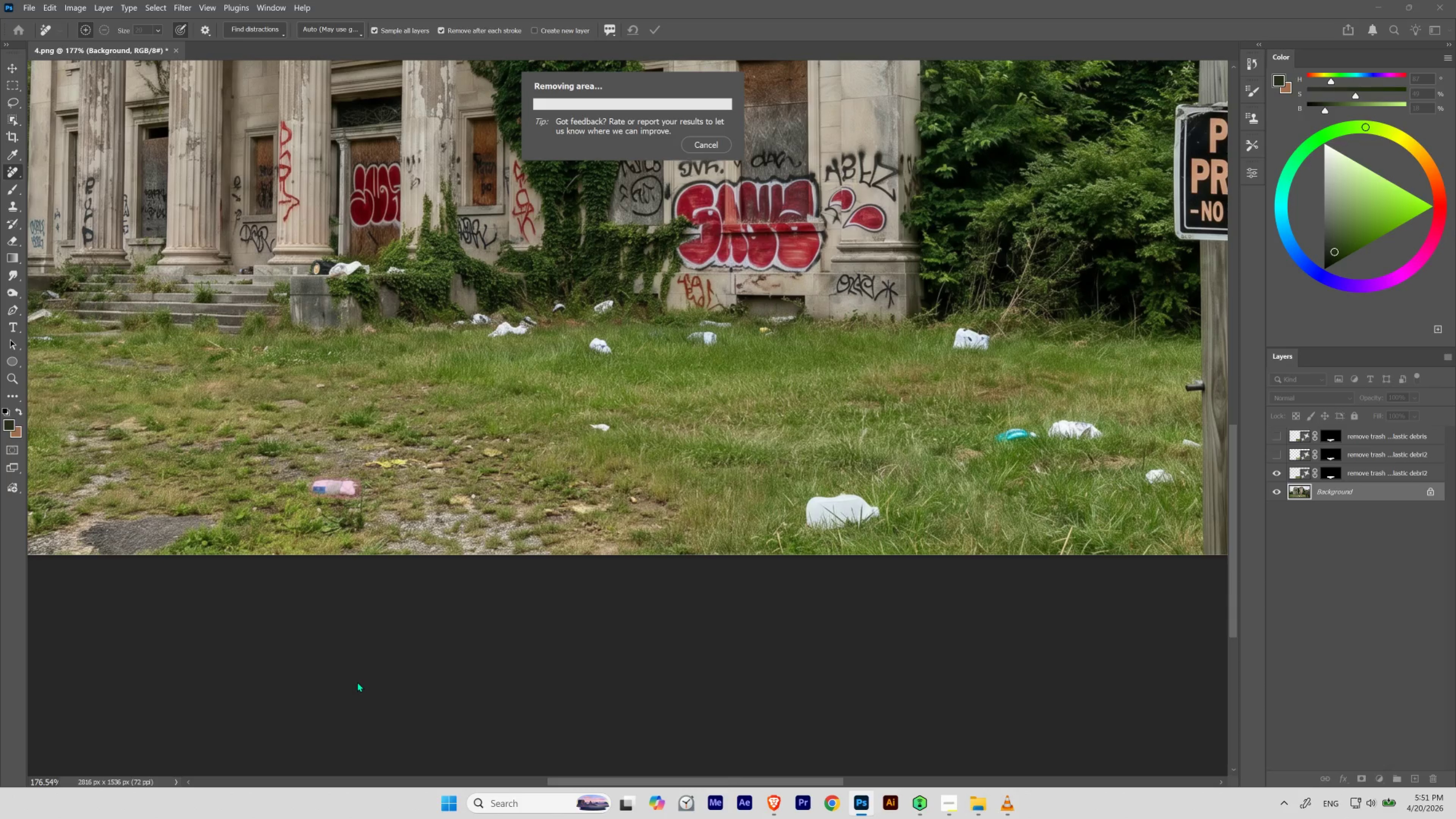 
left_click([711, 146])
 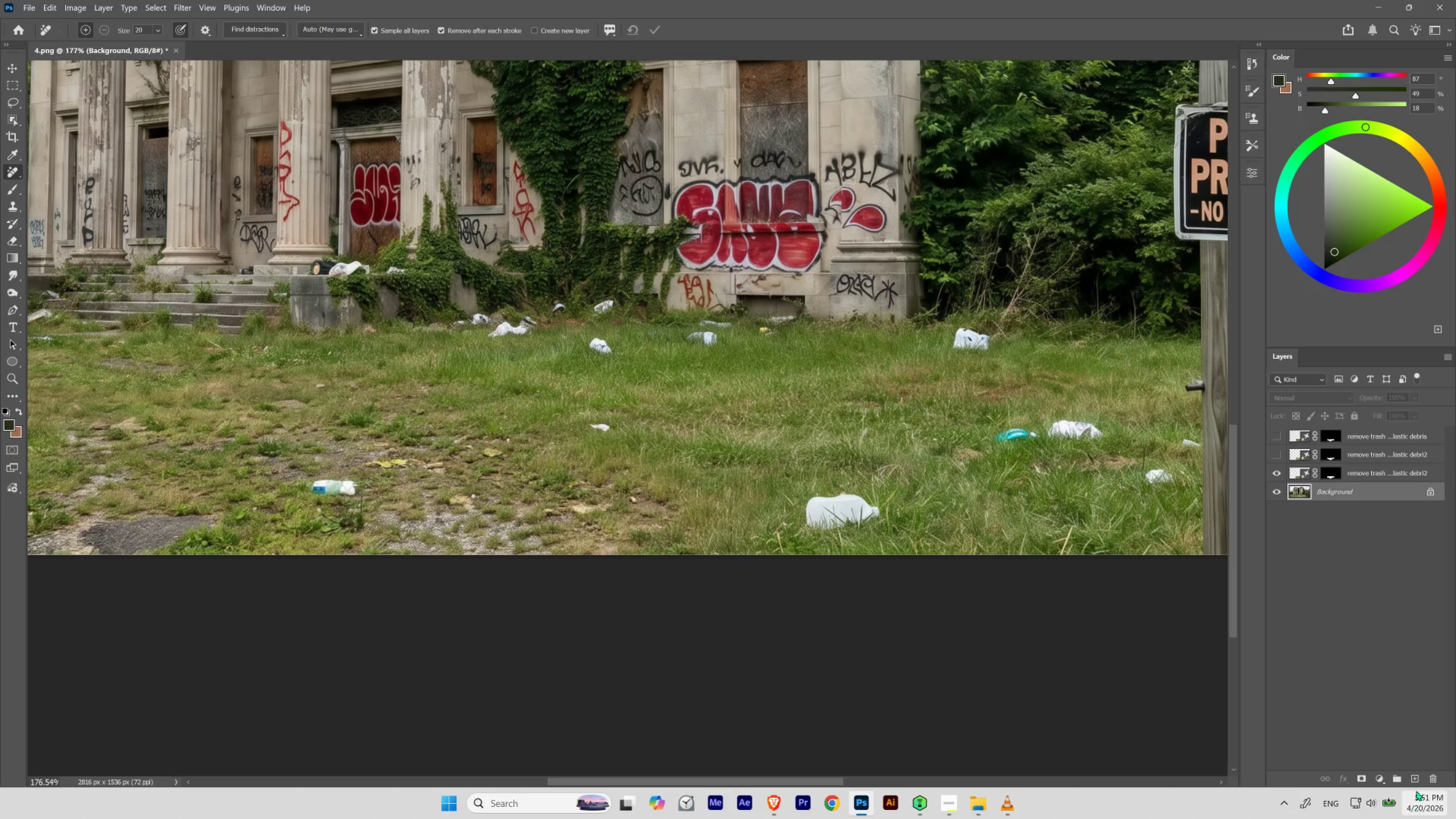 
left_click([1416, 777])
 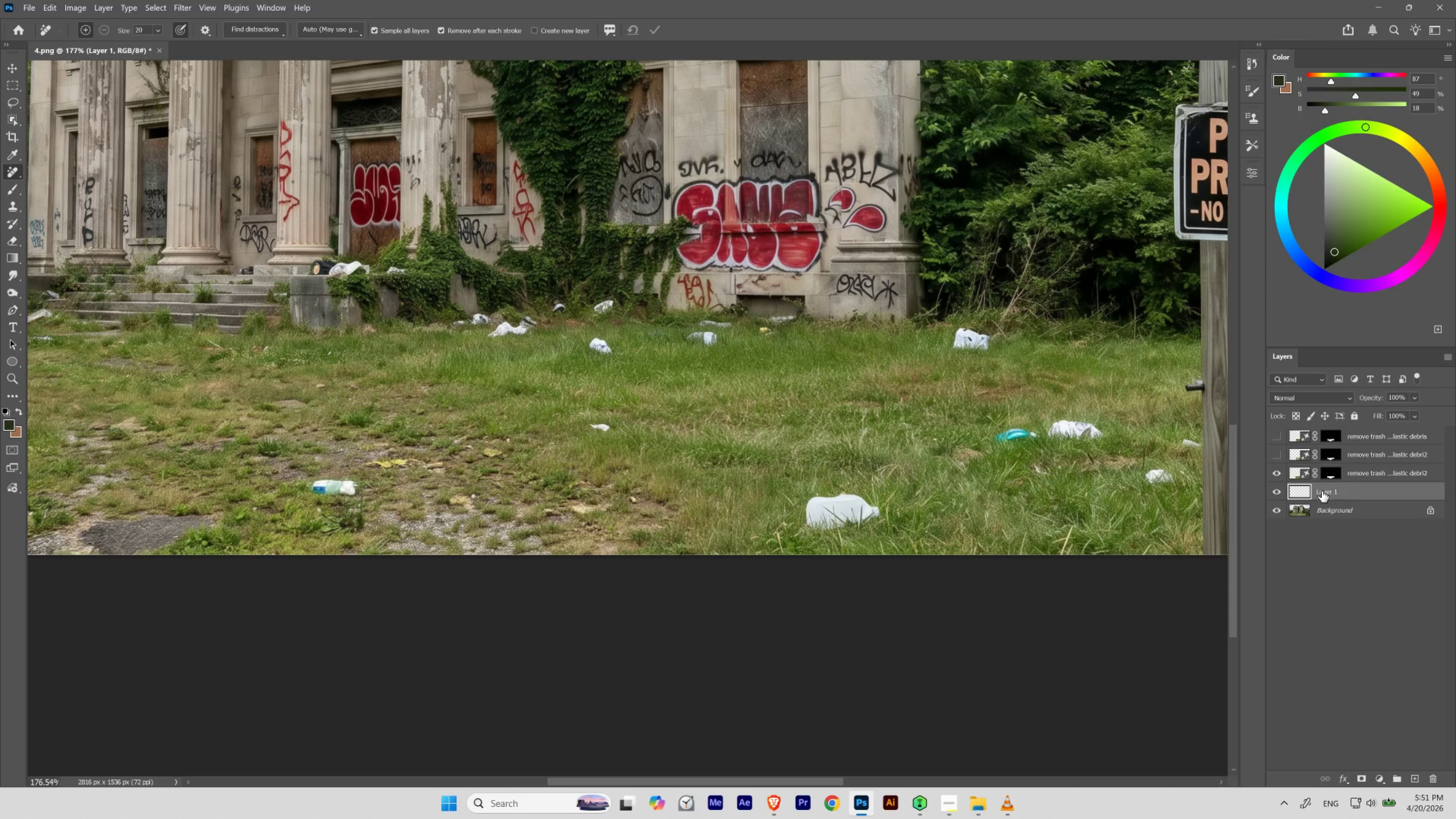 
double_click([1321, 492])
 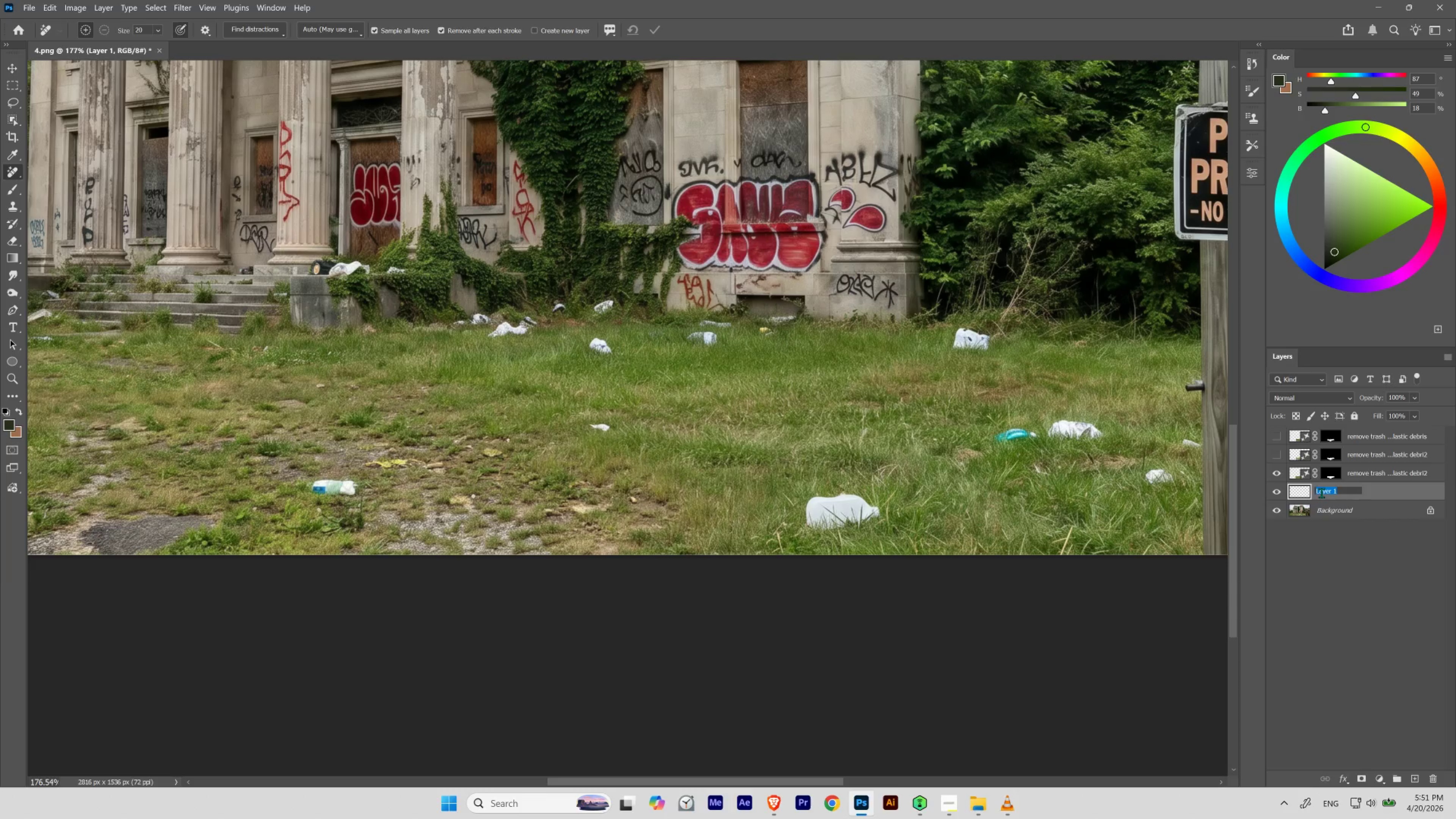 
type(remove)
 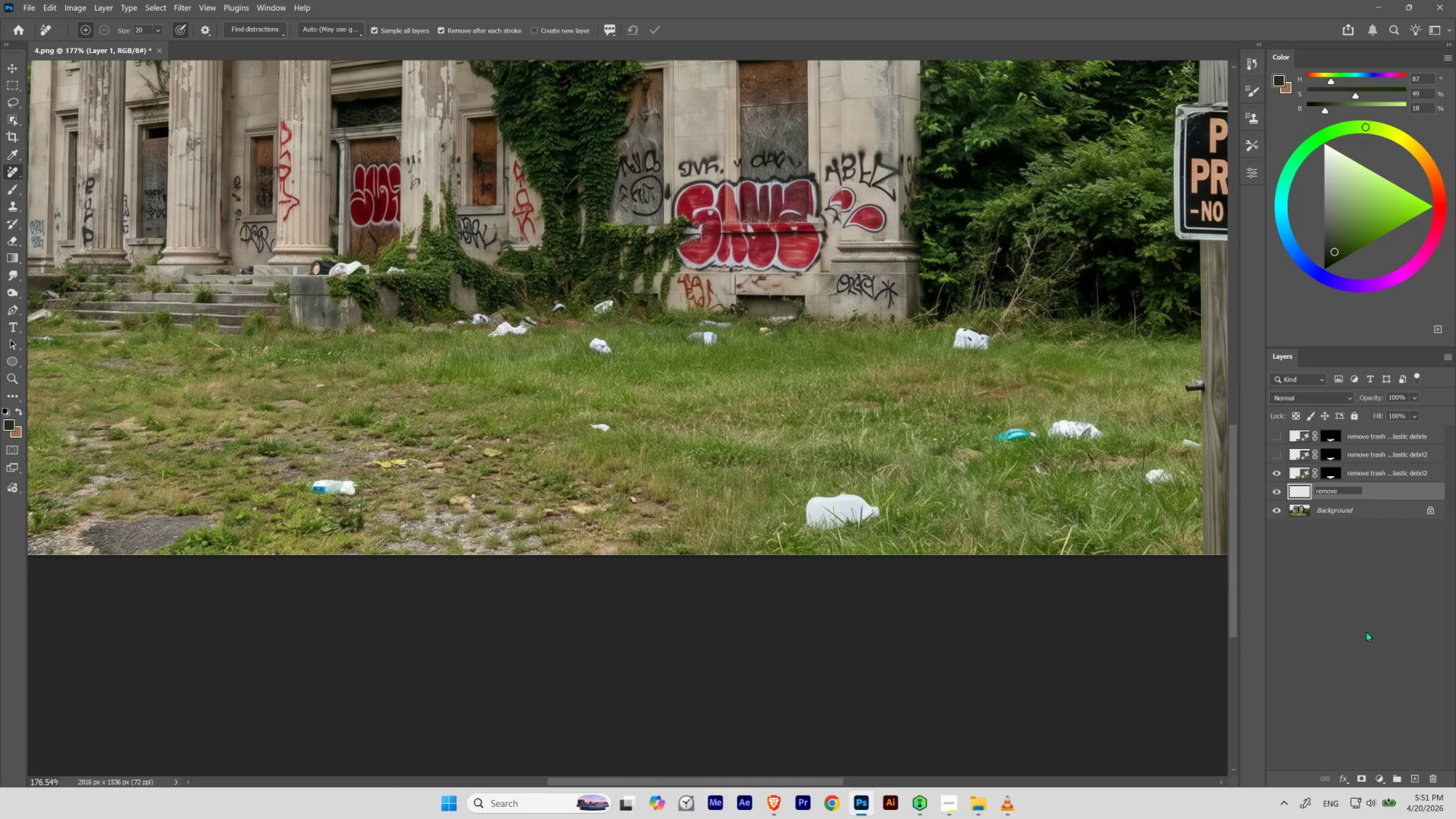 
left_click([1366, 638])
 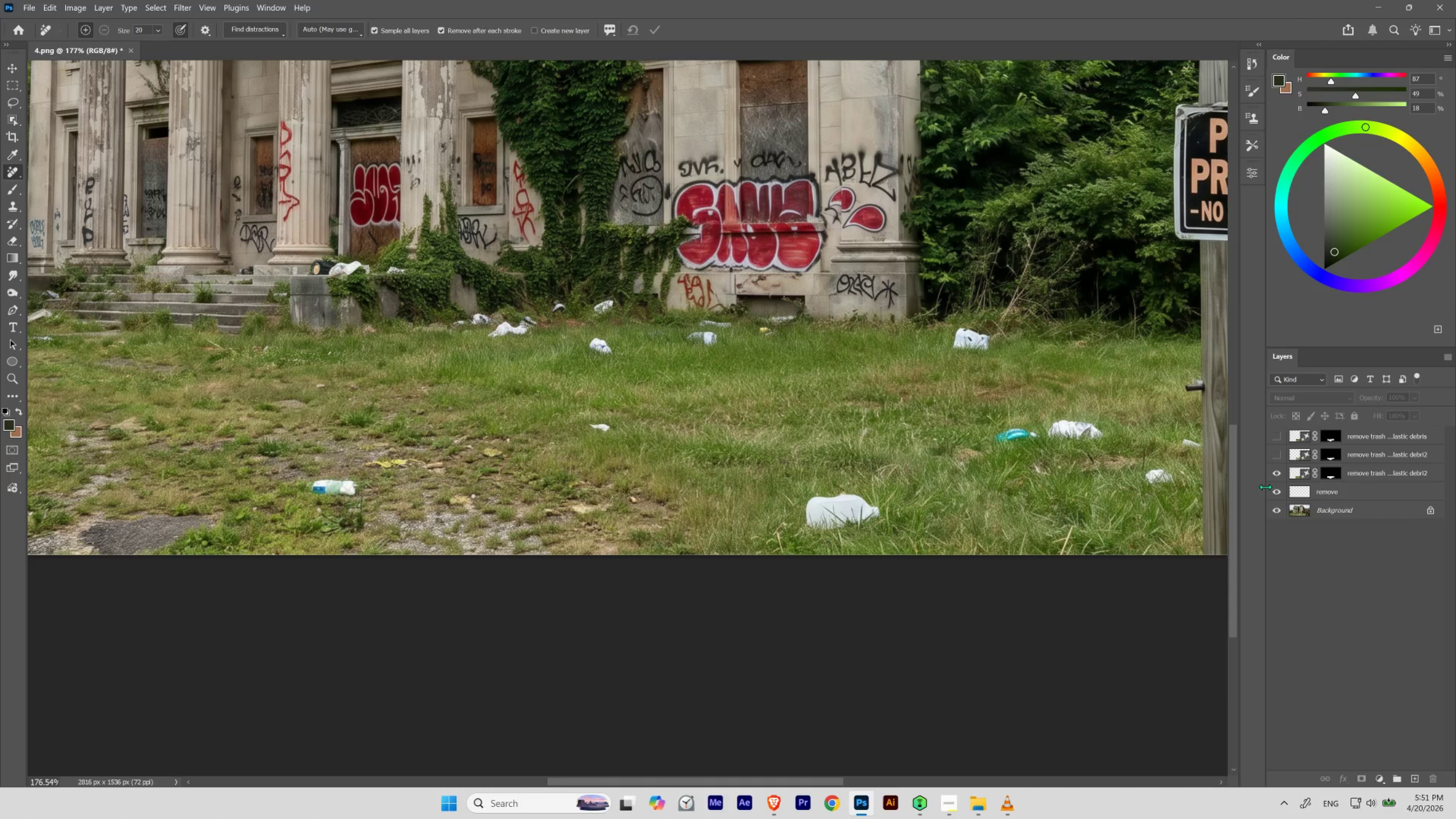 
double_click([1312, 492])
 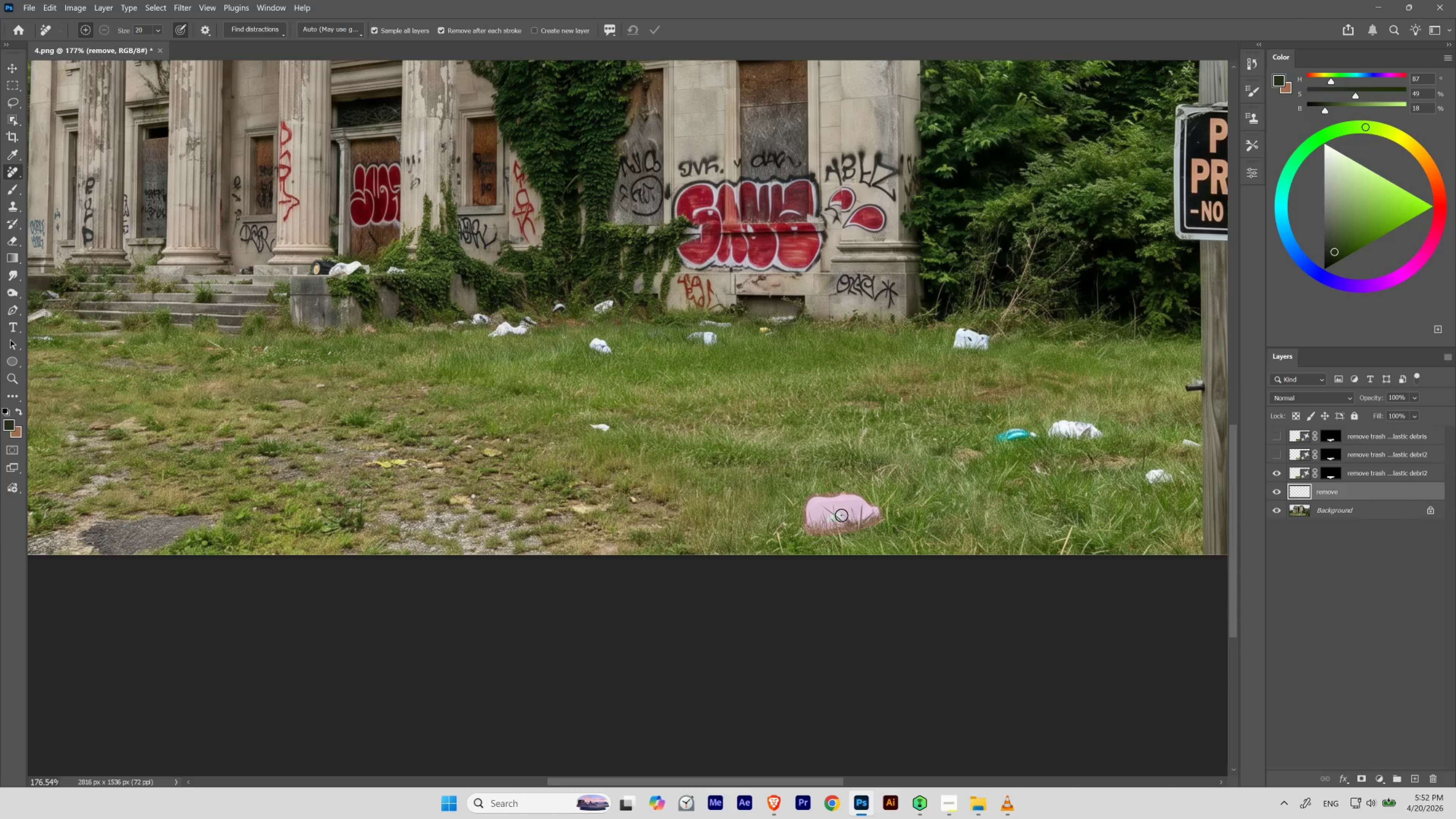 
wait(26.88)
 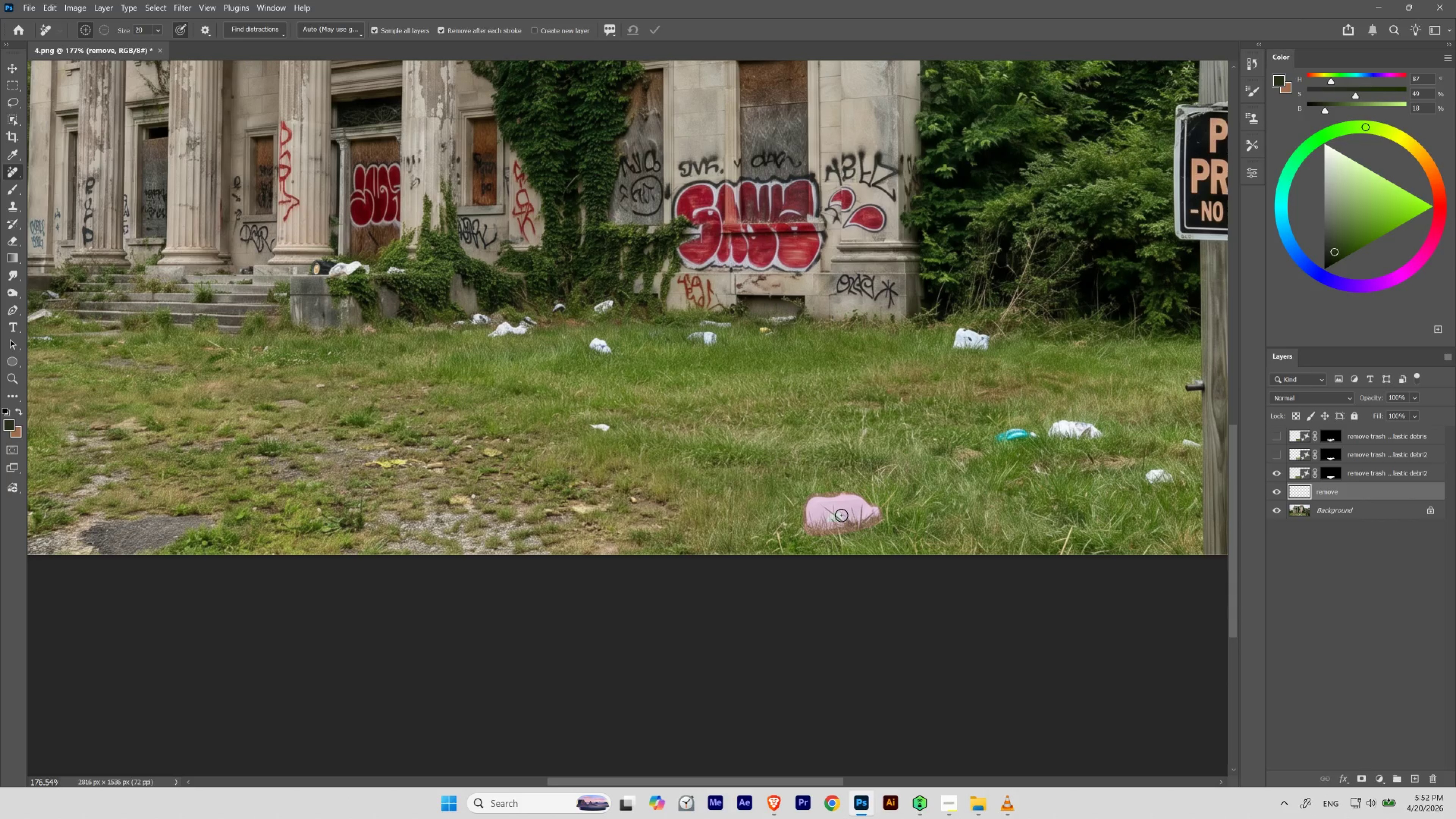 
hold_key(key=Space, duration=1.74)
 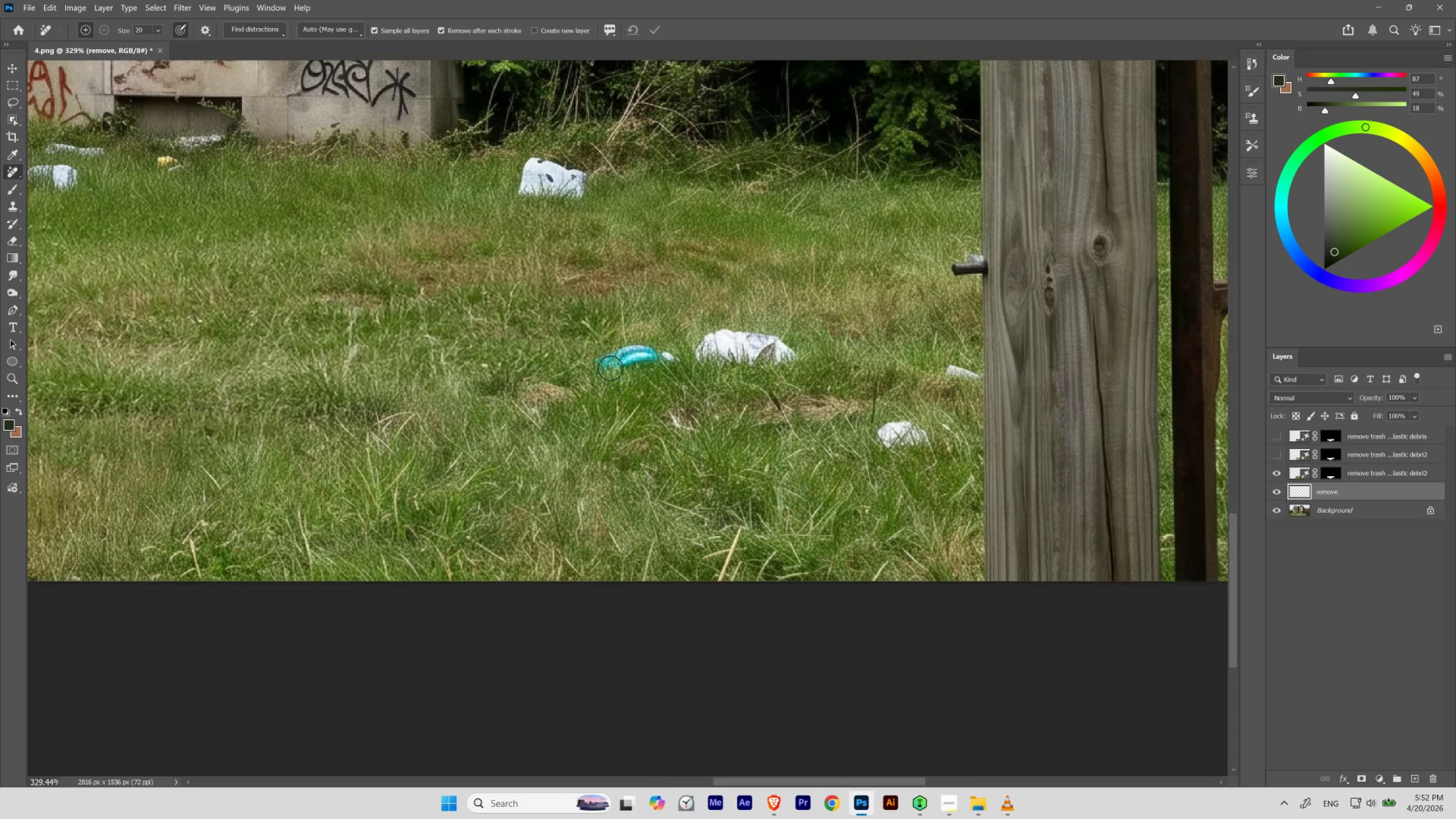 
left_click_drag(start_coordinate=[997, 435], to_coordinate=[646, 356])
 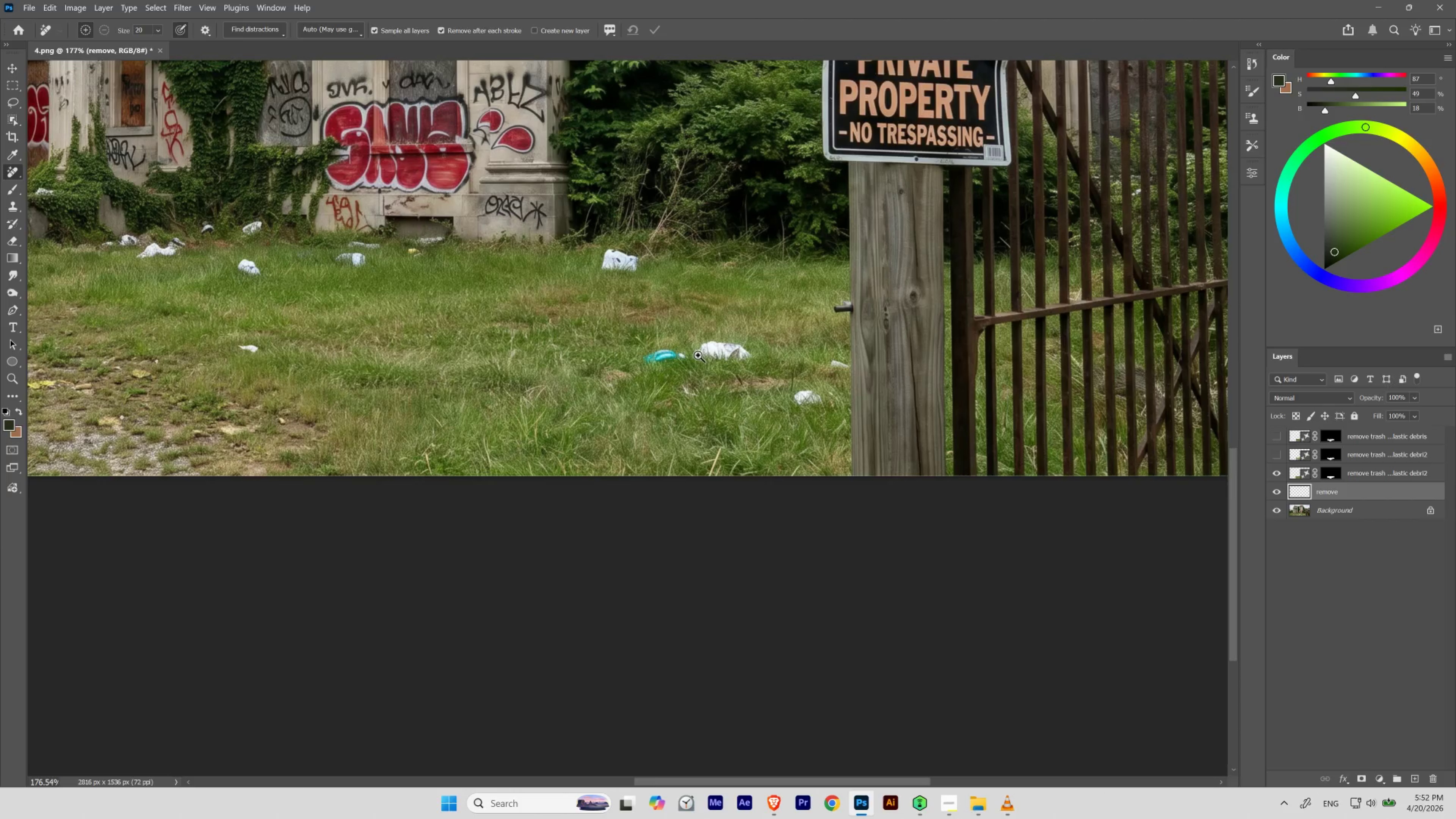 
hold_key(key=ControlLeft, duration=0.67)
left_click_drag(start_coordinate=[698, 355], to_coordinate=[725, 385])
 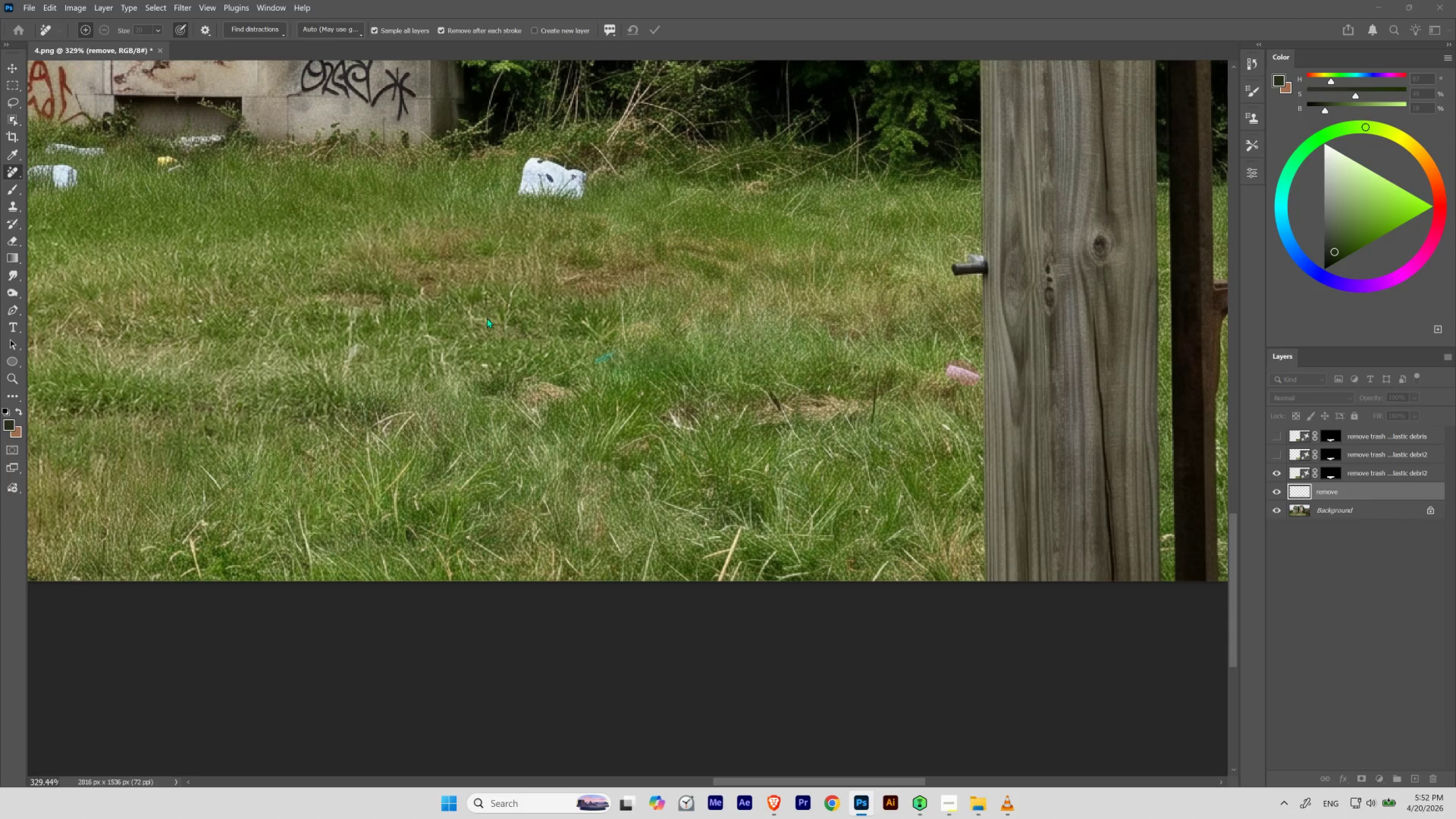 
wait(23.17)
 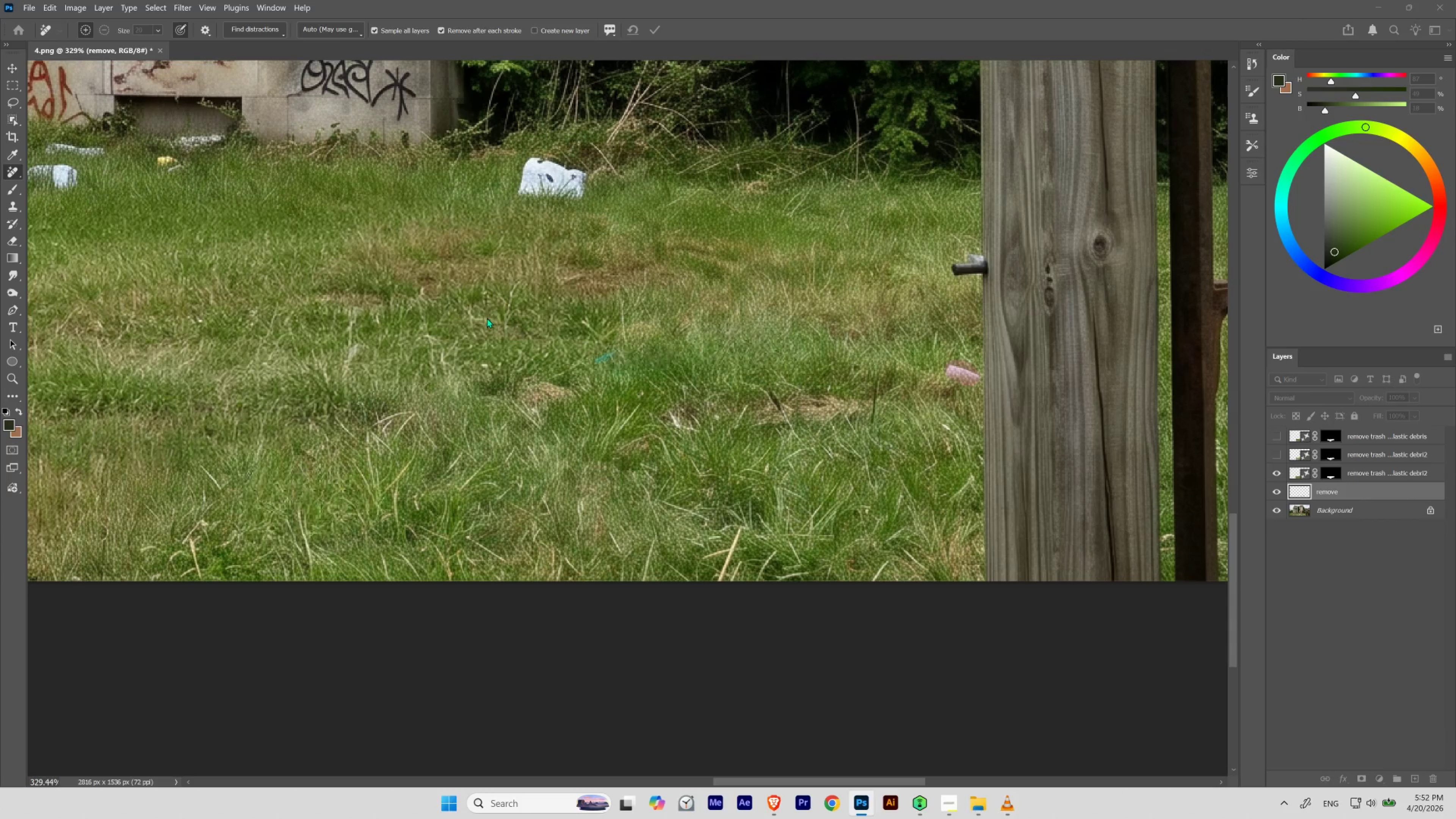 
hold_key(key=Space, duration=0.75)
 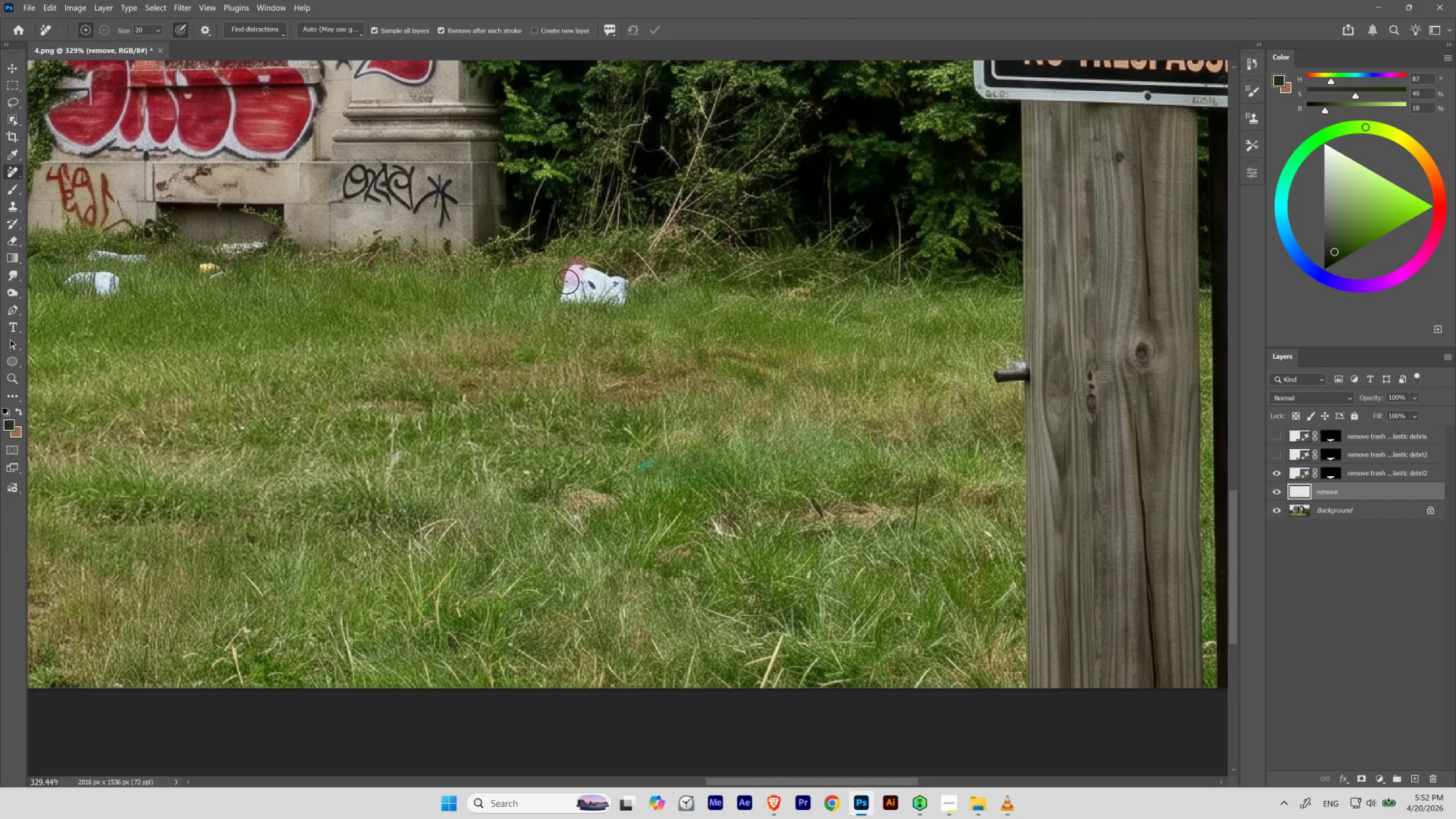 
left_click_drag(start_coordinate=[555, 240], to_coordinate=[597, 346])
 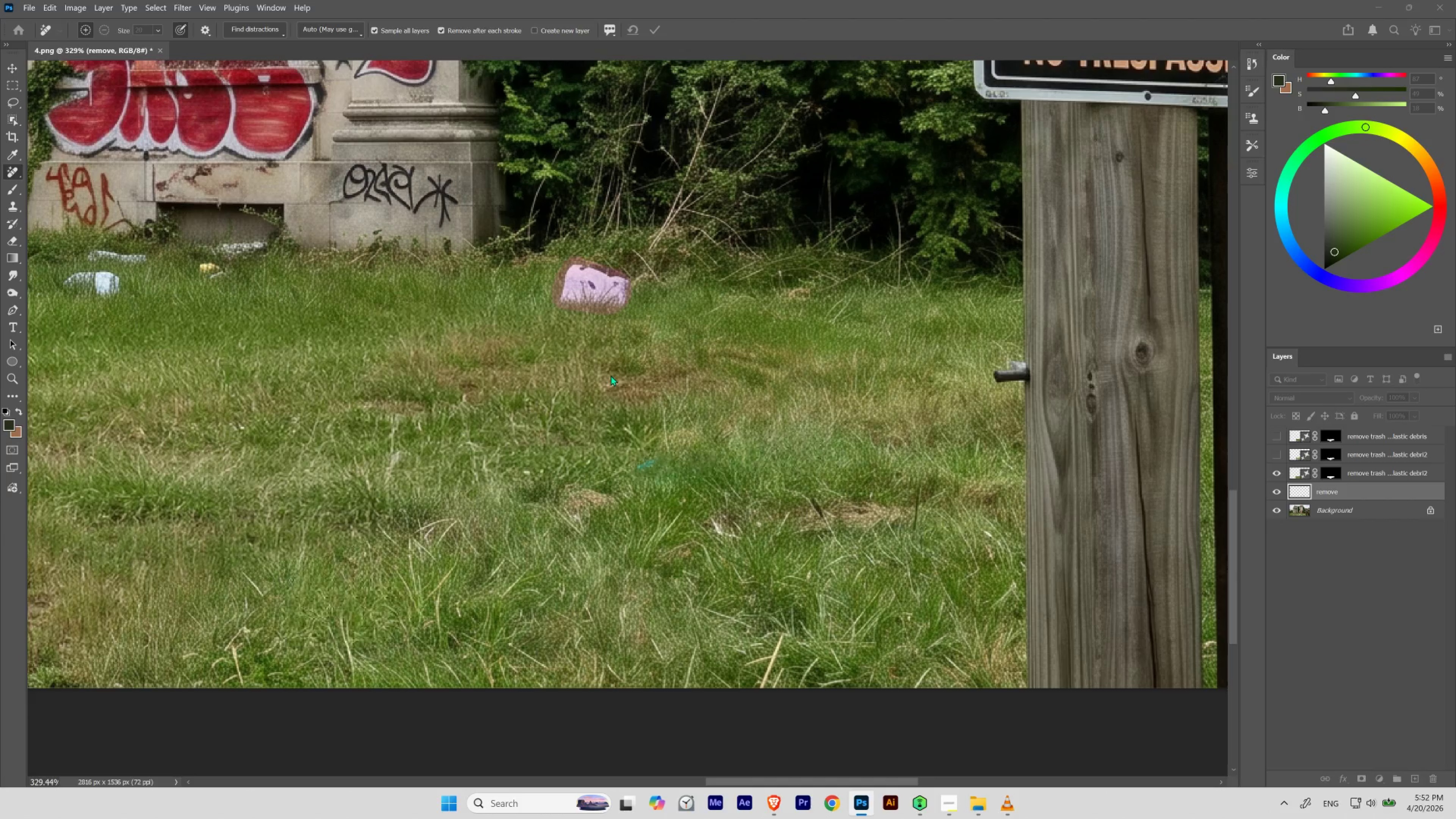 
wait(6.72)
 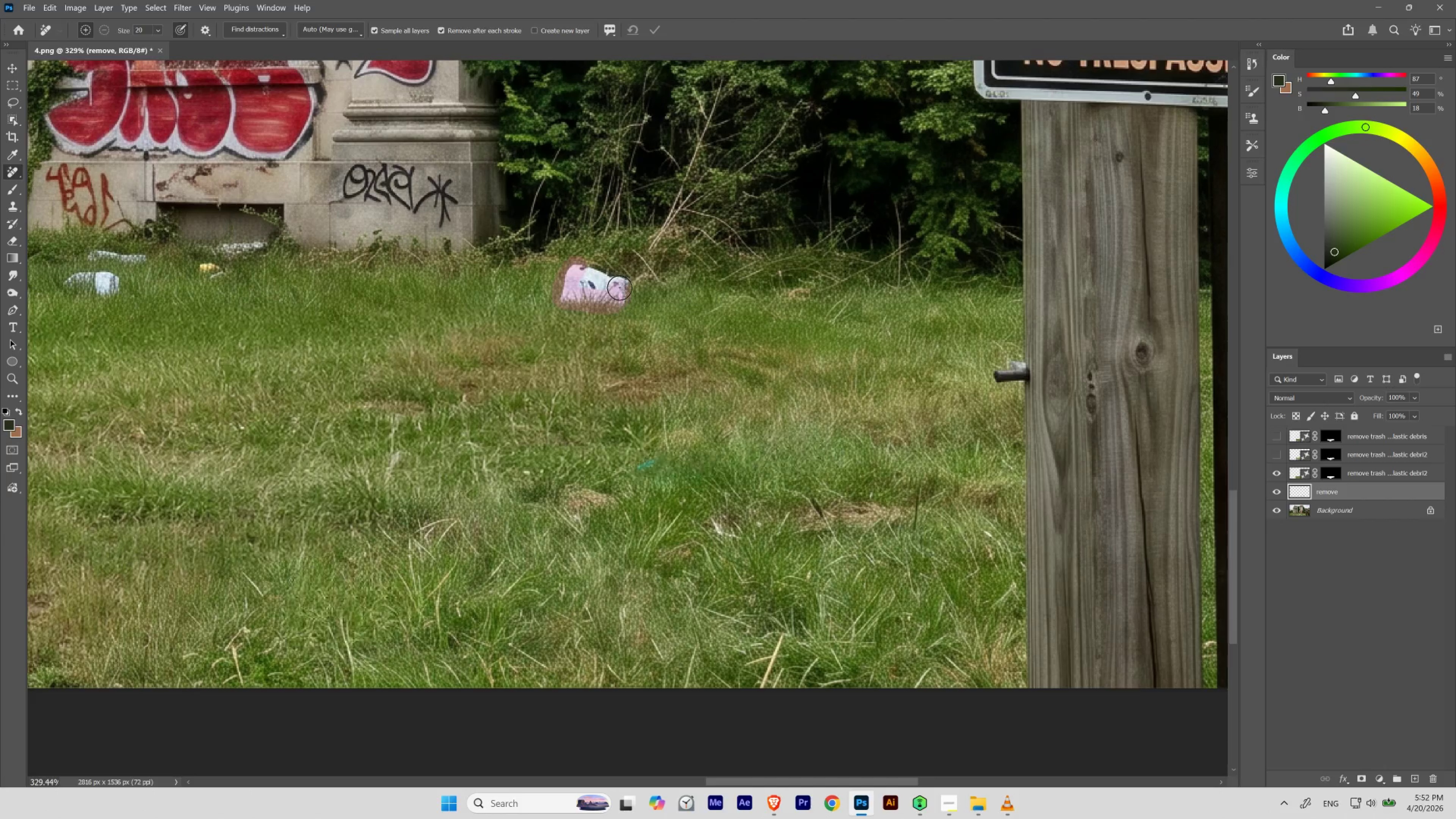 
hold_key(key=Space, duration=1.5)
 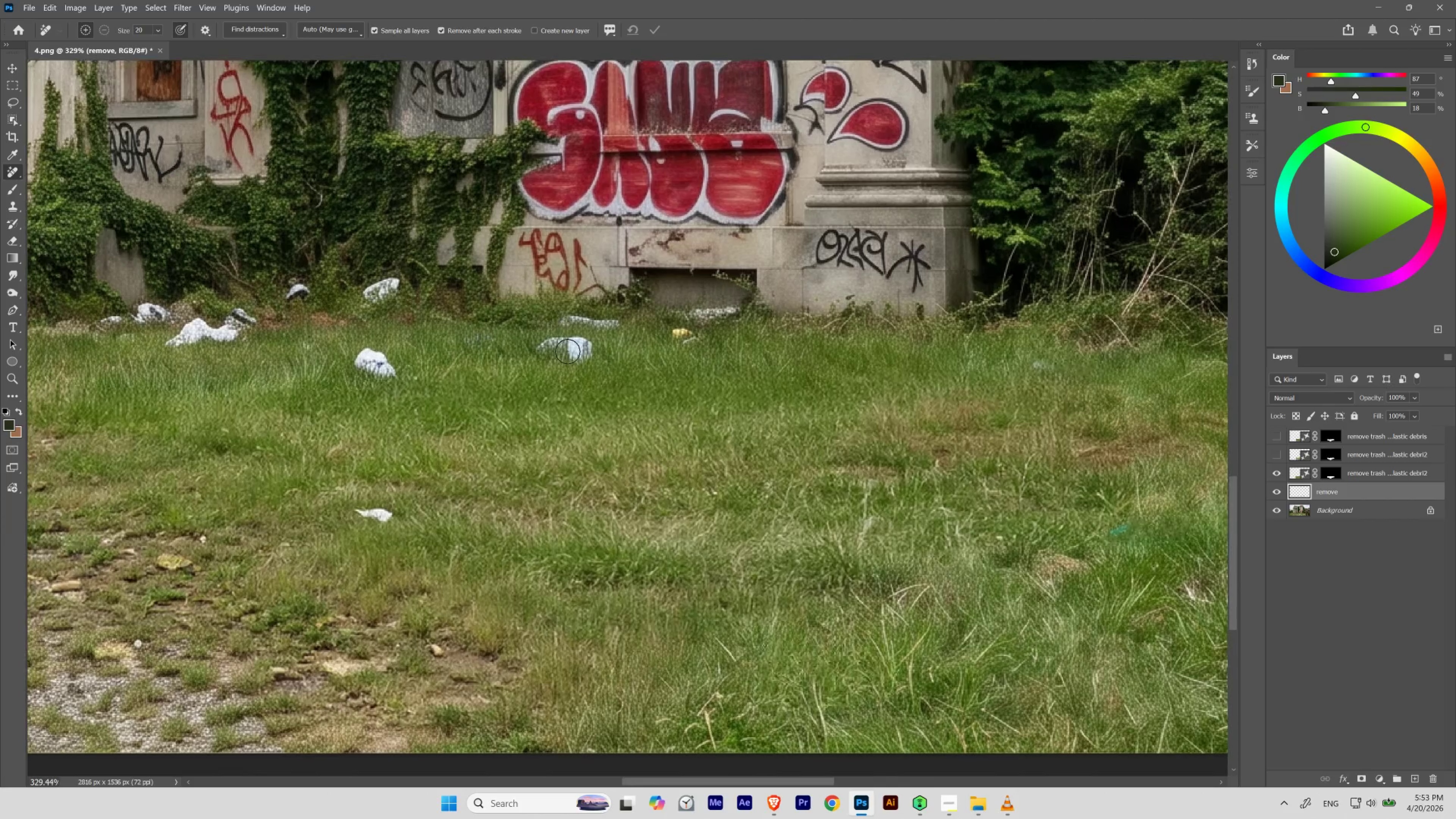 
left_click_drag(start_coordinate=[422, 296], to_coordinate=[708, 385])
 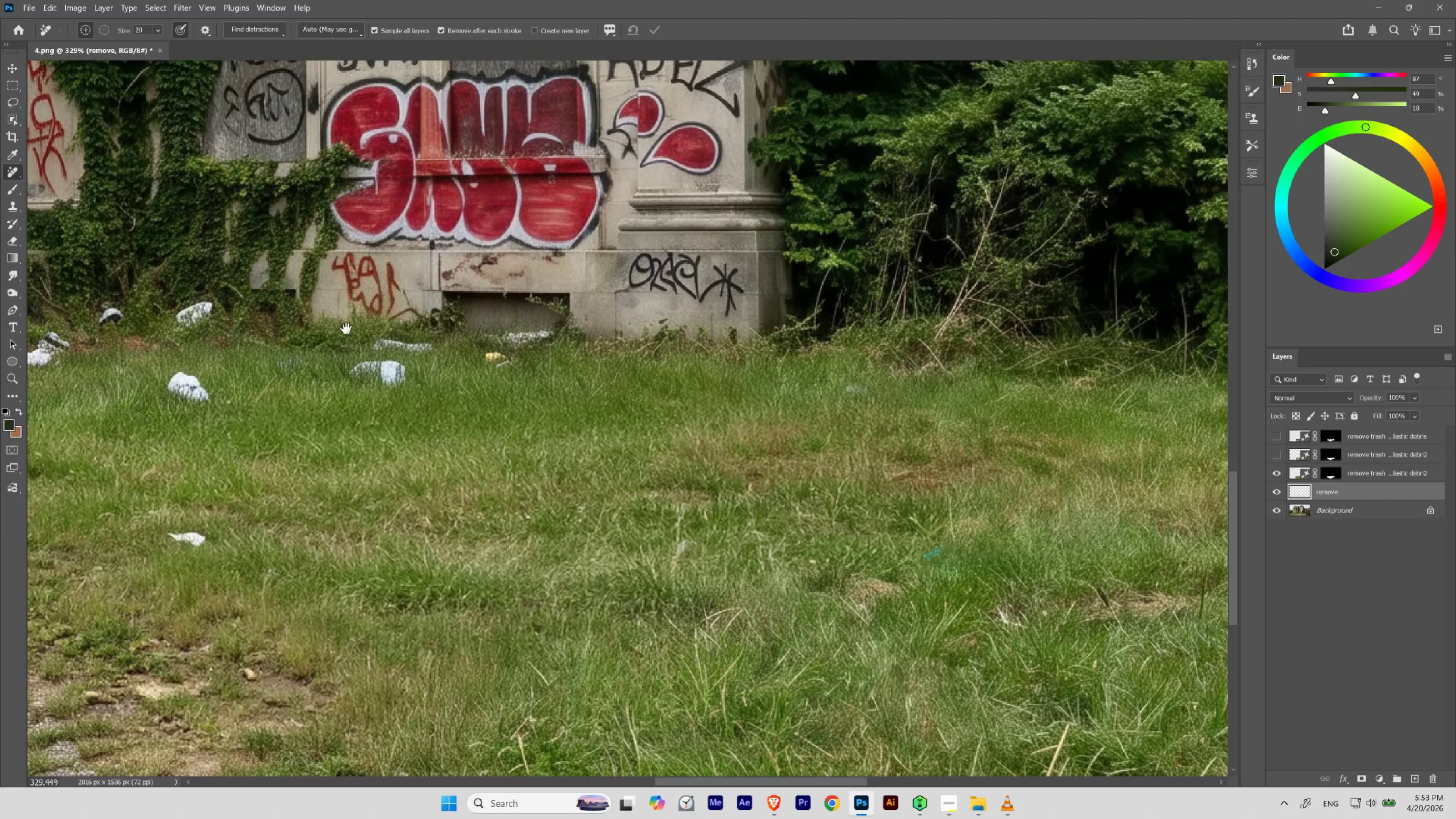 
left_click_drag(start_coordinate=[370, 335], to_coordinate=[556, 311])
 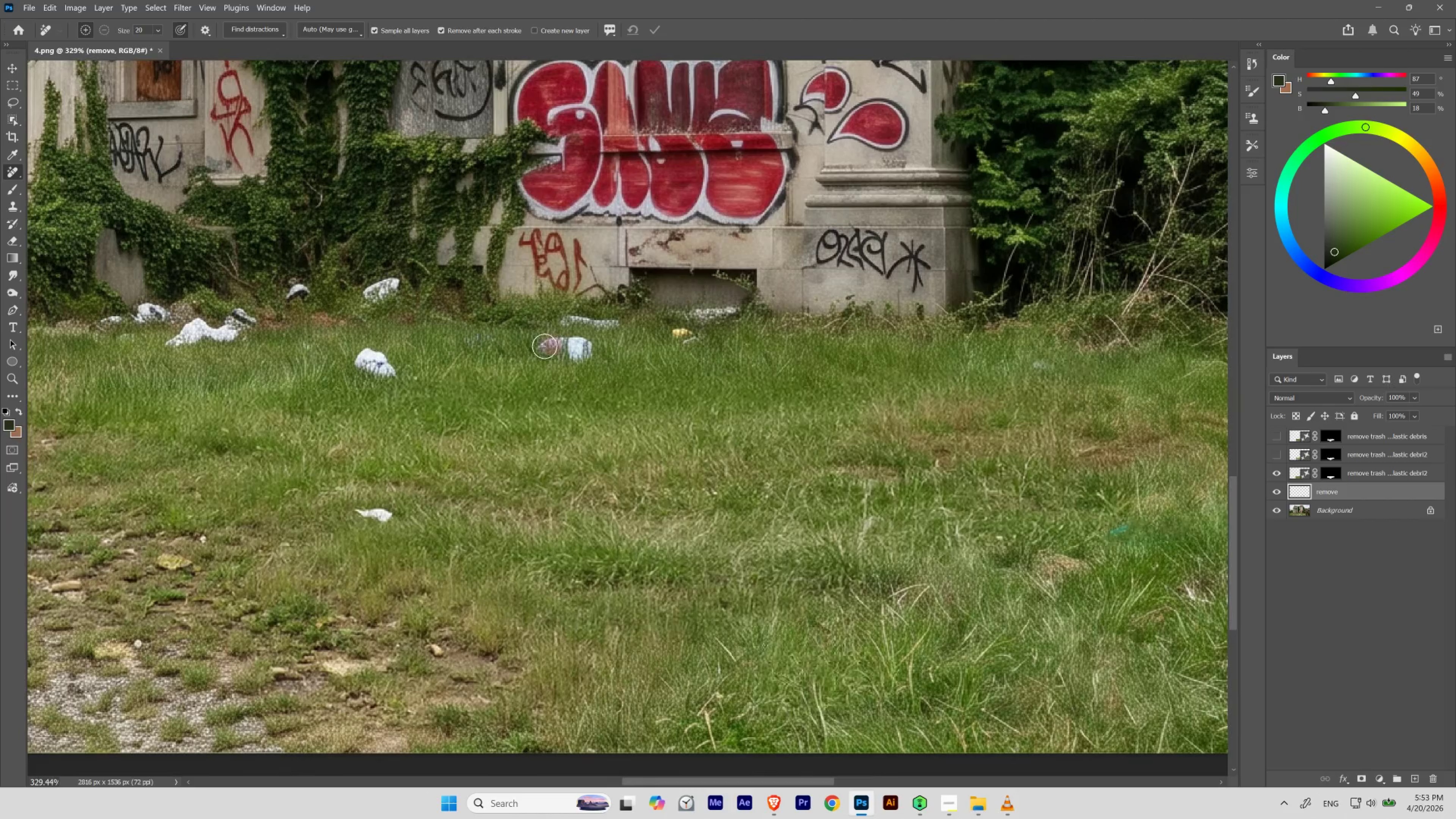 
hold_key(key=Space, duration=0.58)
 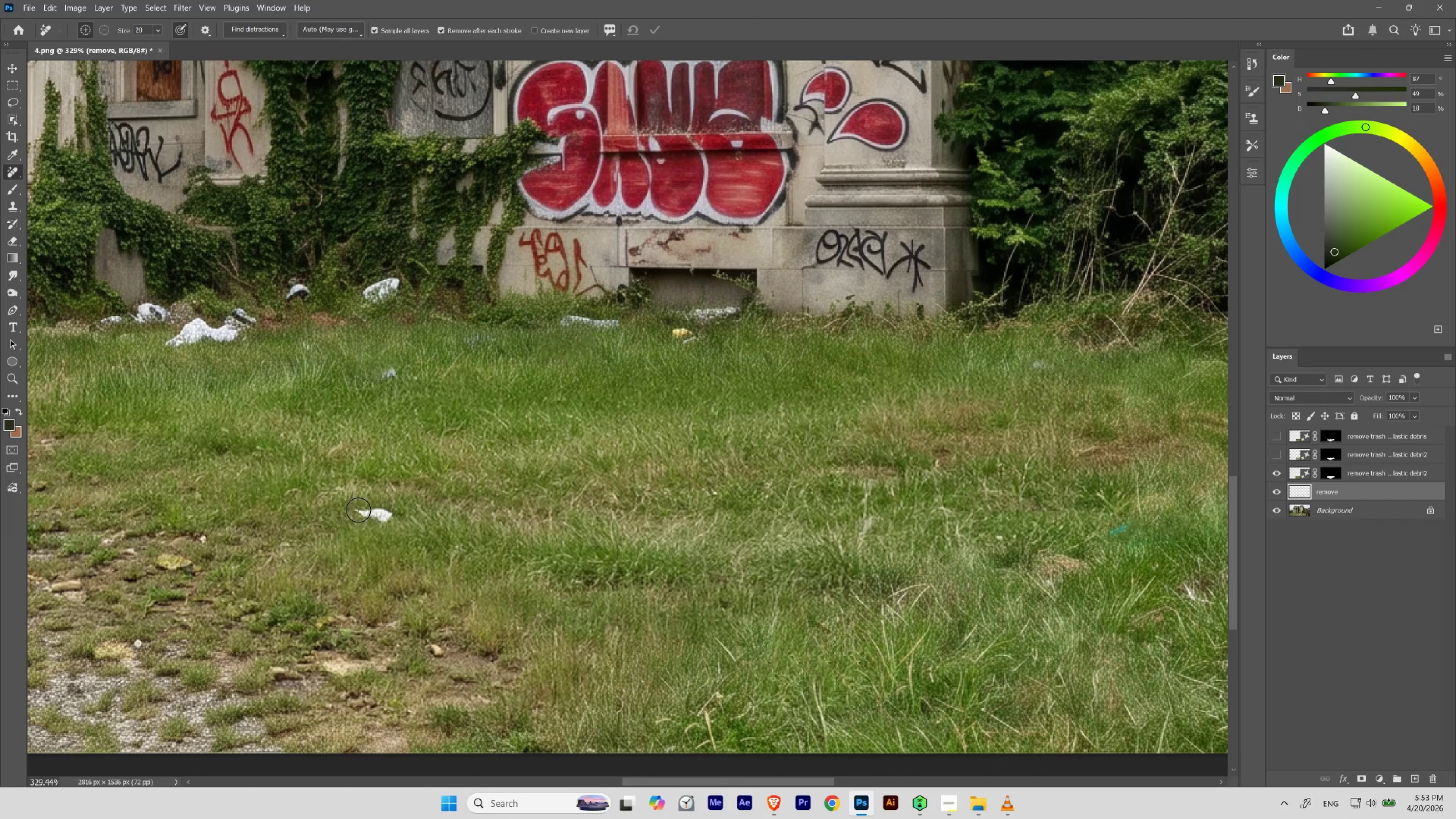 
wait(7.17)
 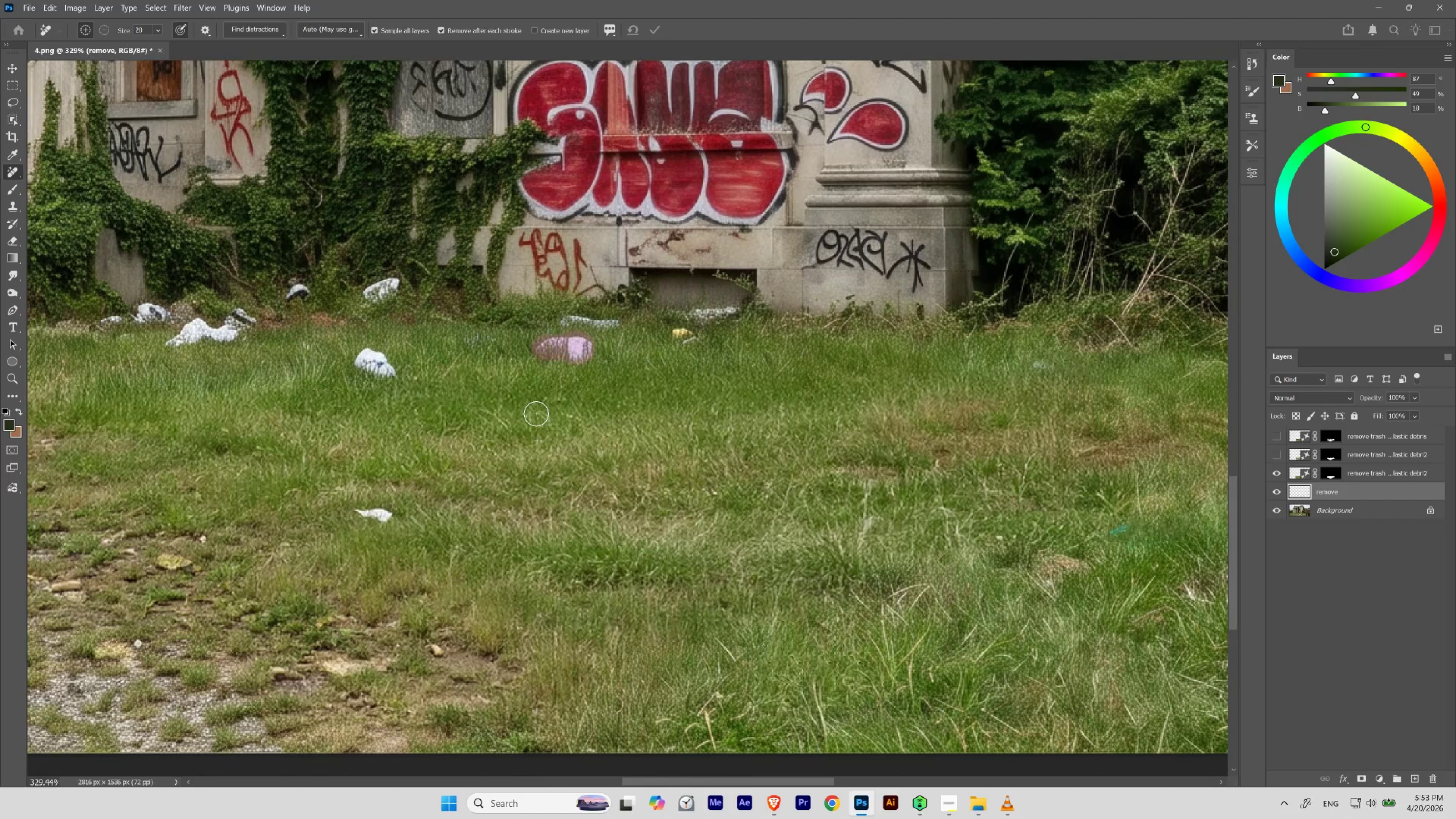 
hold_key(key=Space, duration=0.94)
 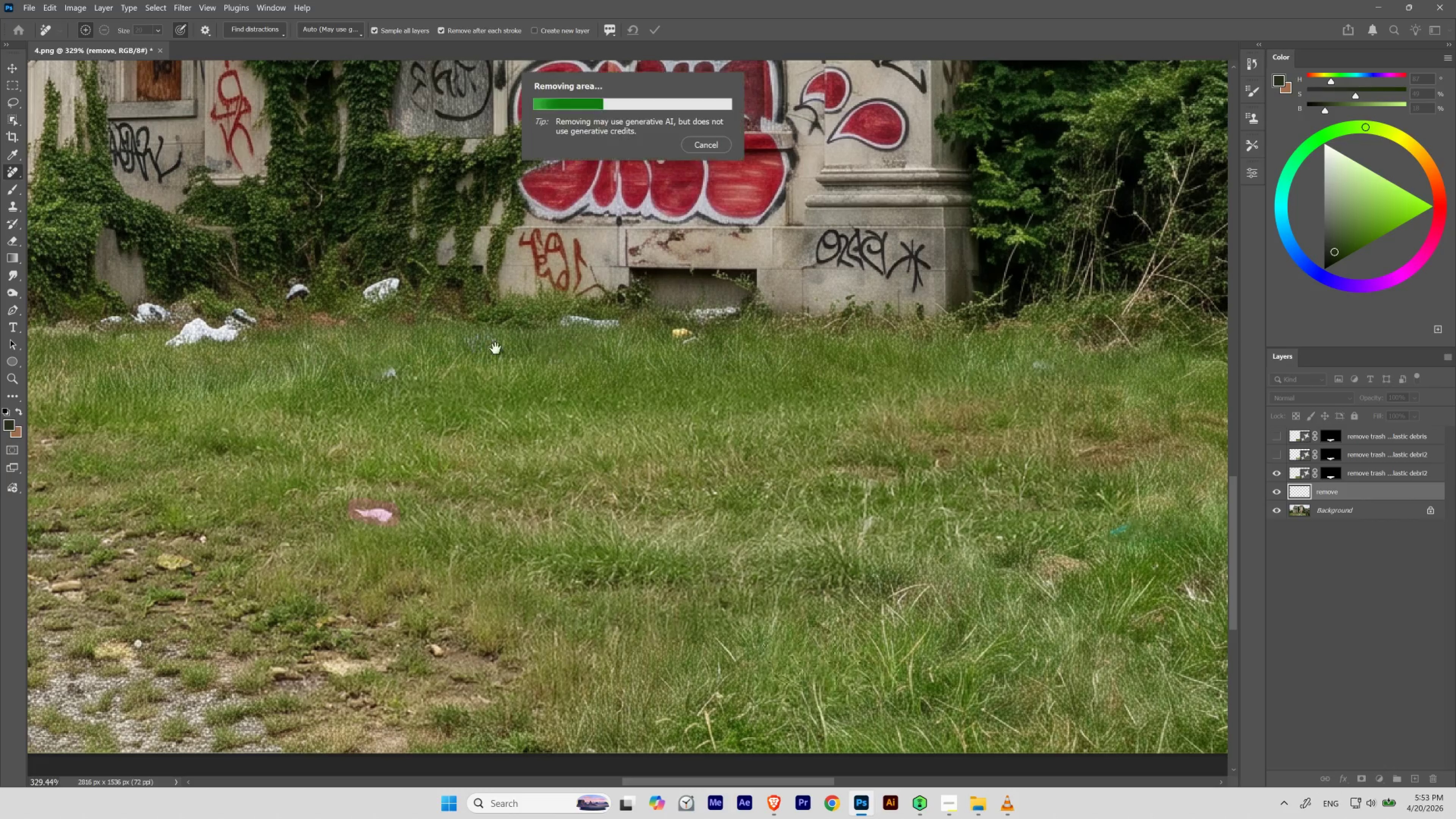 
left_click_drag(start_coordinate=[327, 318], to_coordinate=[578, 350])
 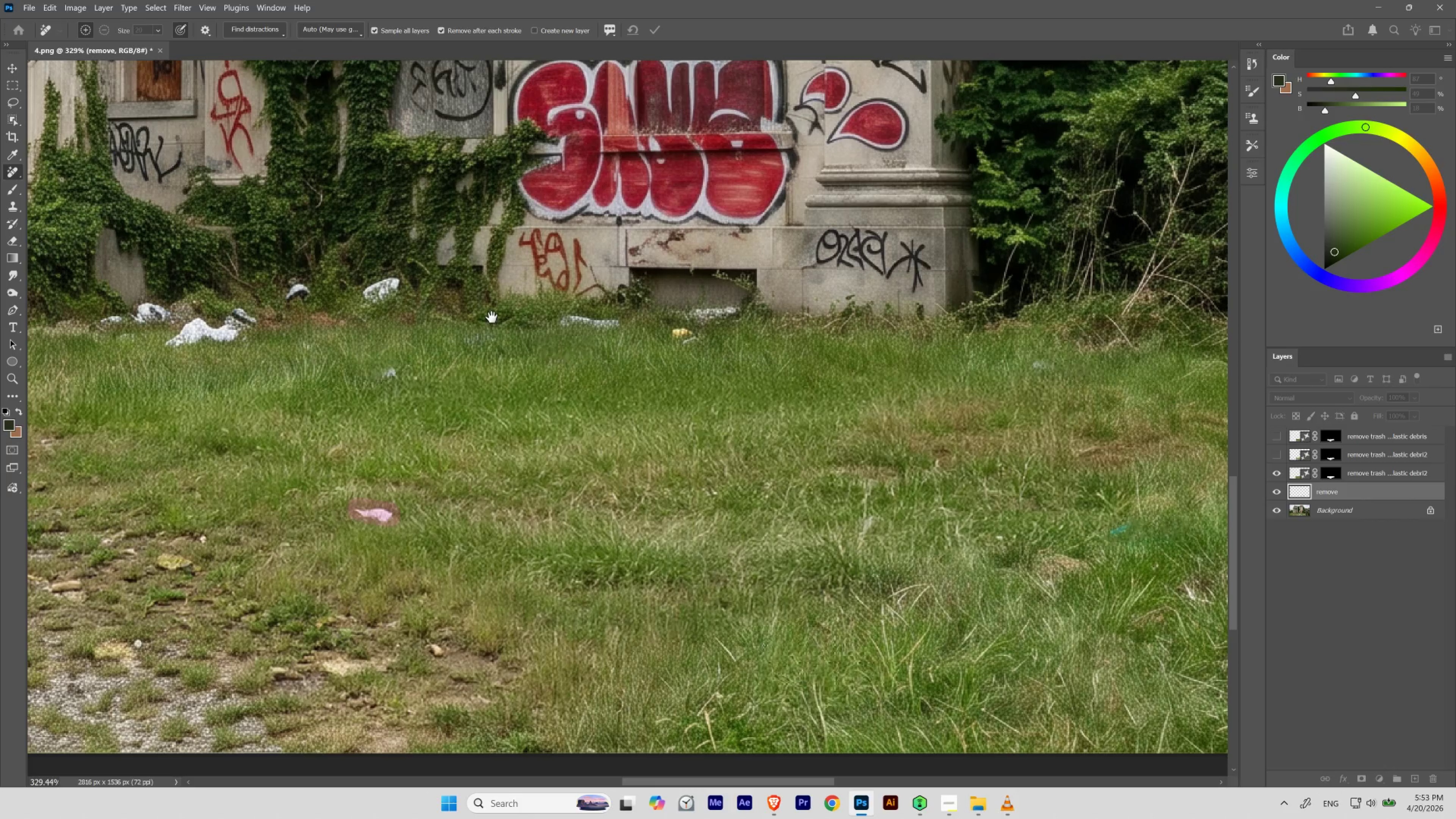 
hold_key(key=Space, duration=1.0)
 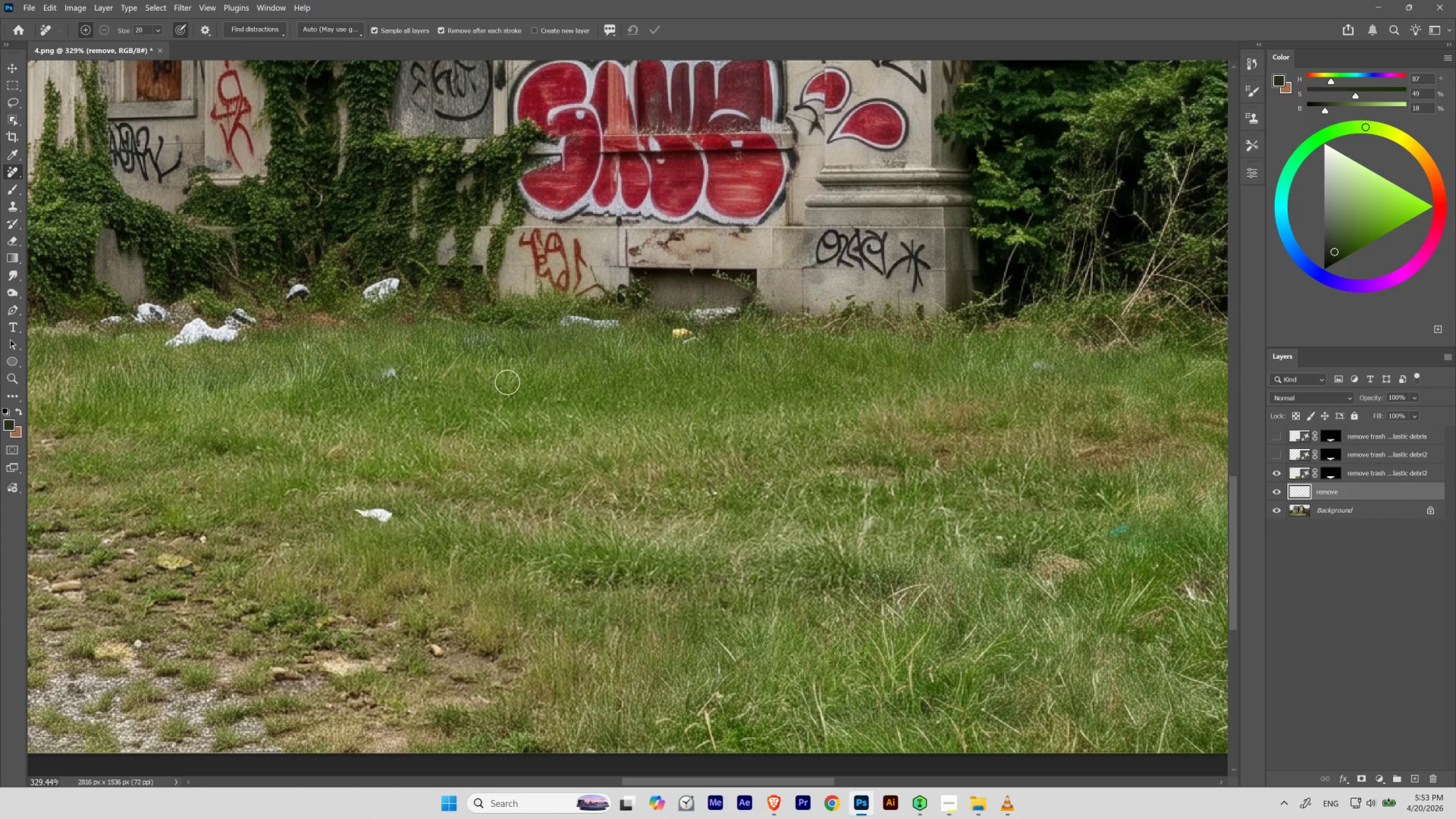 
left_click_drag(start_coordinate=[455, 348], to_coordinate=[596, 355])
 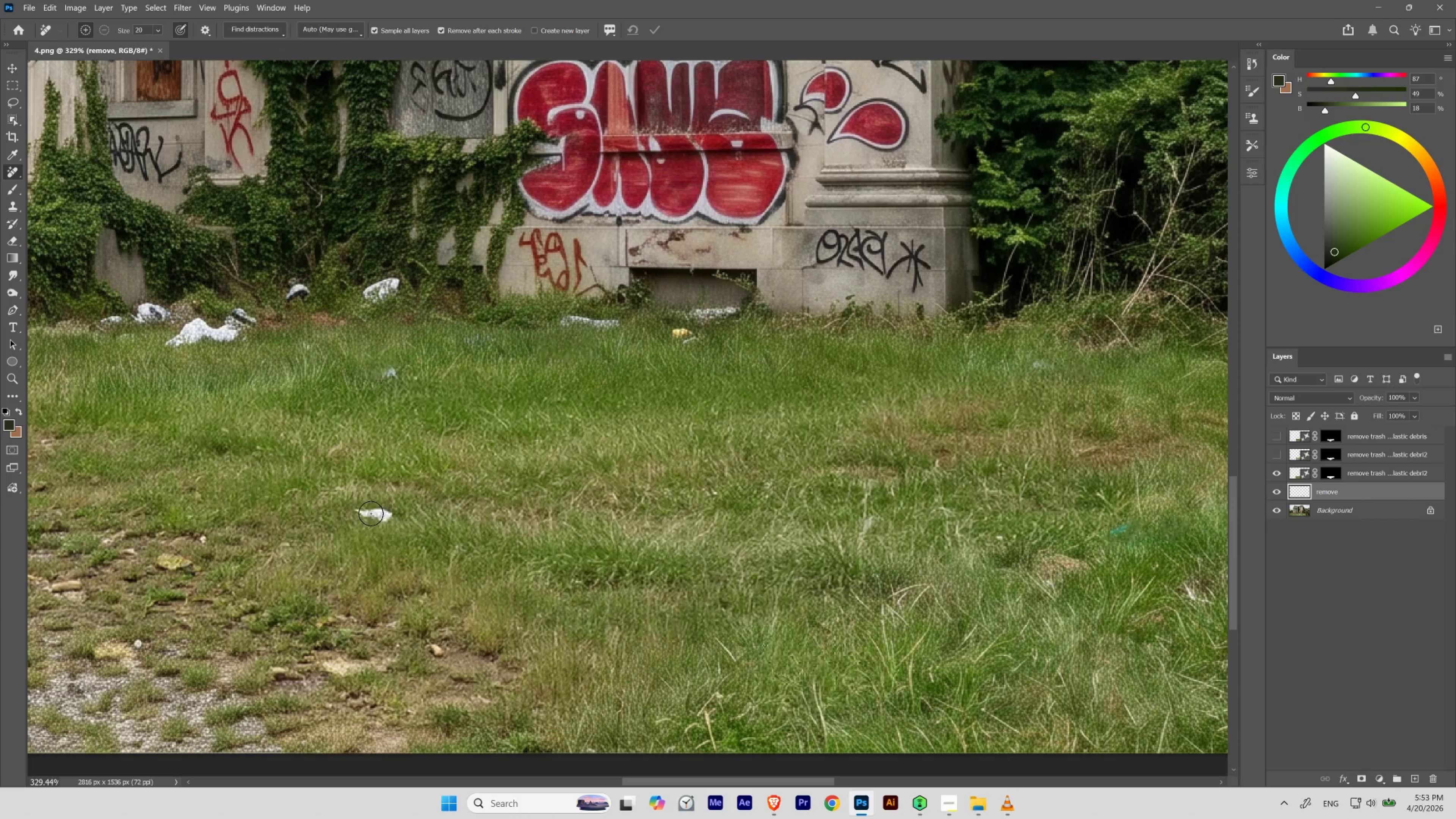 
hold_key(key=Space, duration=1.19)
 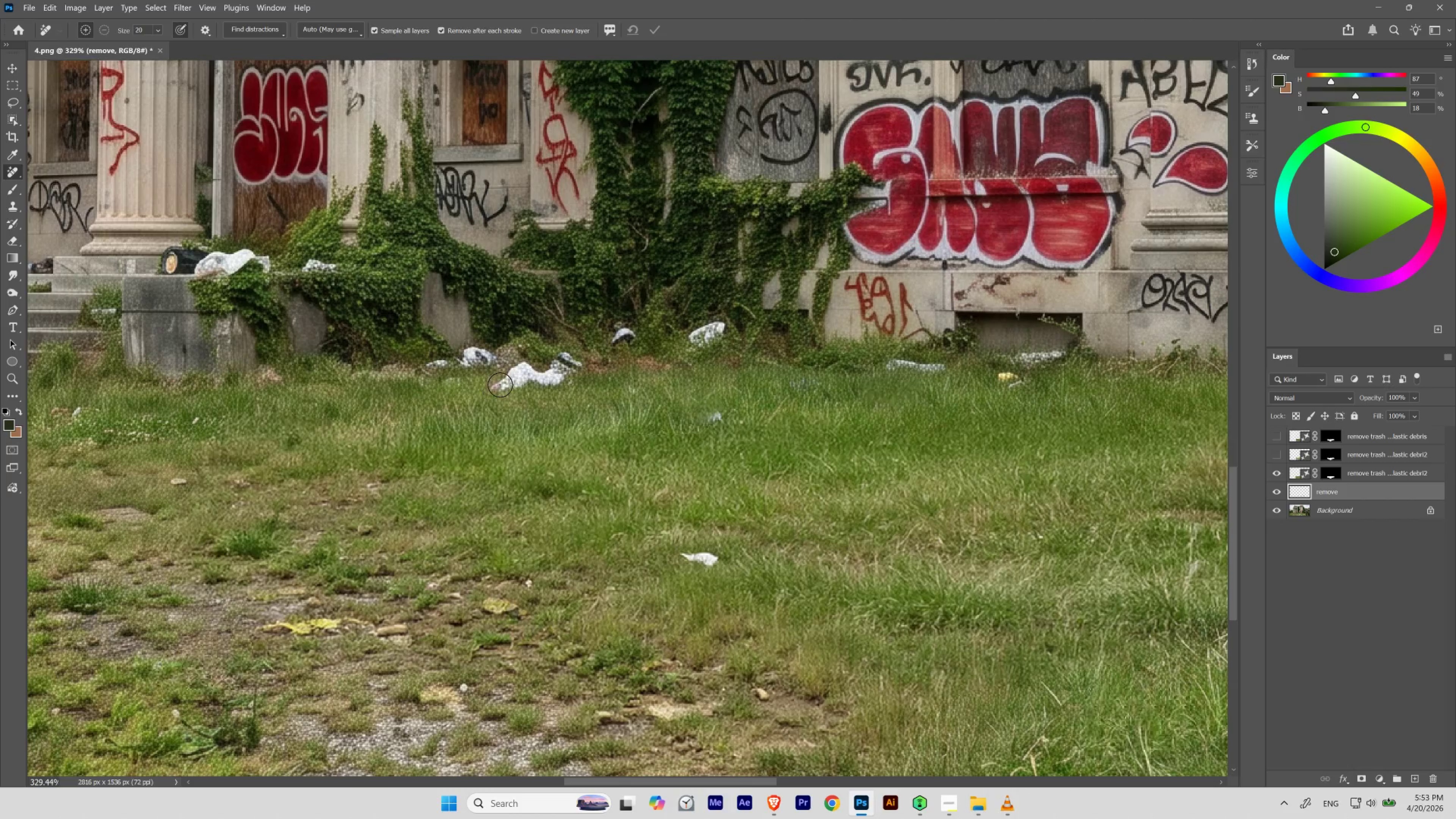 
left_click_drag(start_coordinate=[268, 336], to_coordinate=[594, 380])
 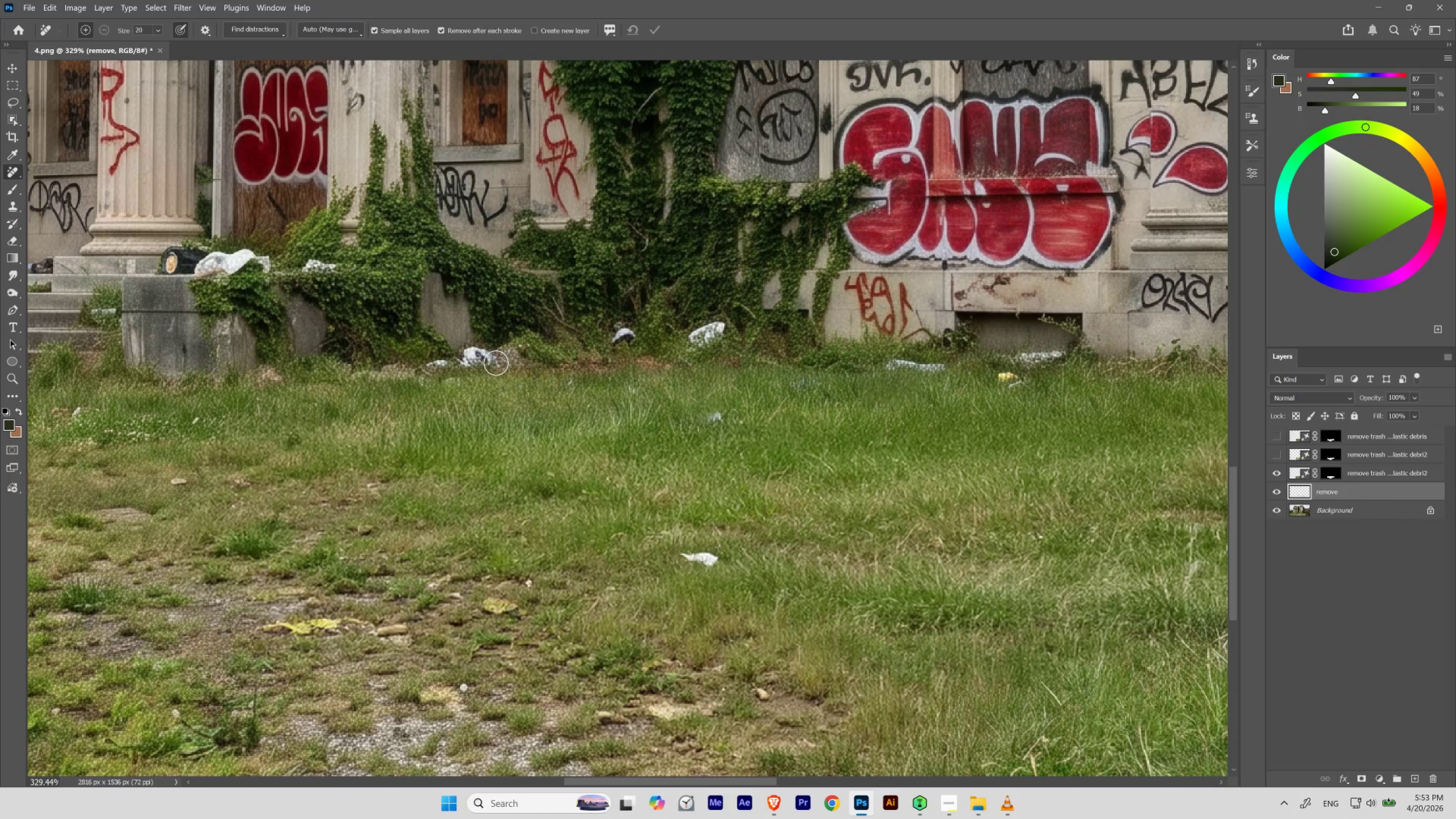 
wait(11.05)
 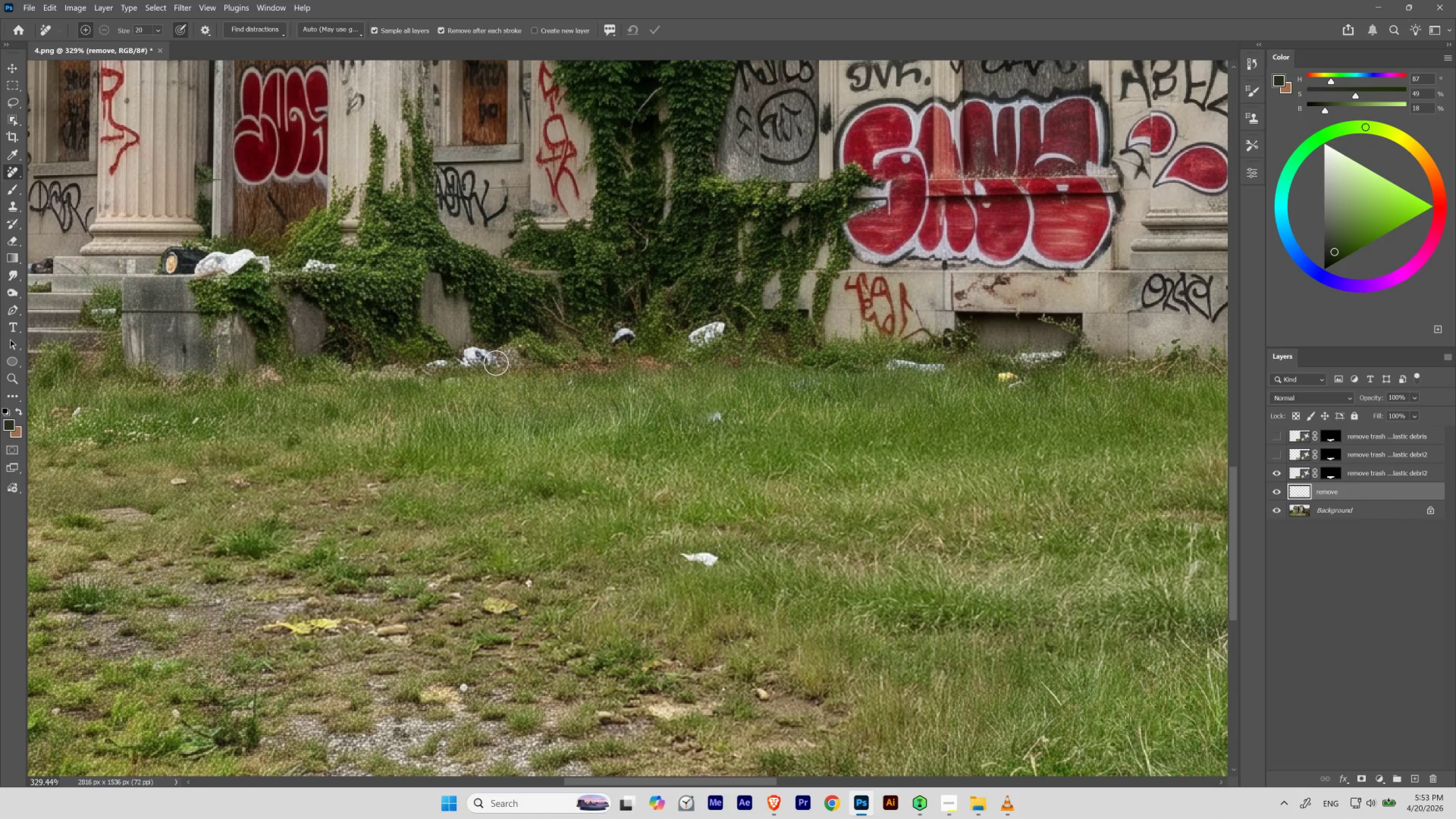 
hold_key(key=Space, duration=0.78)
 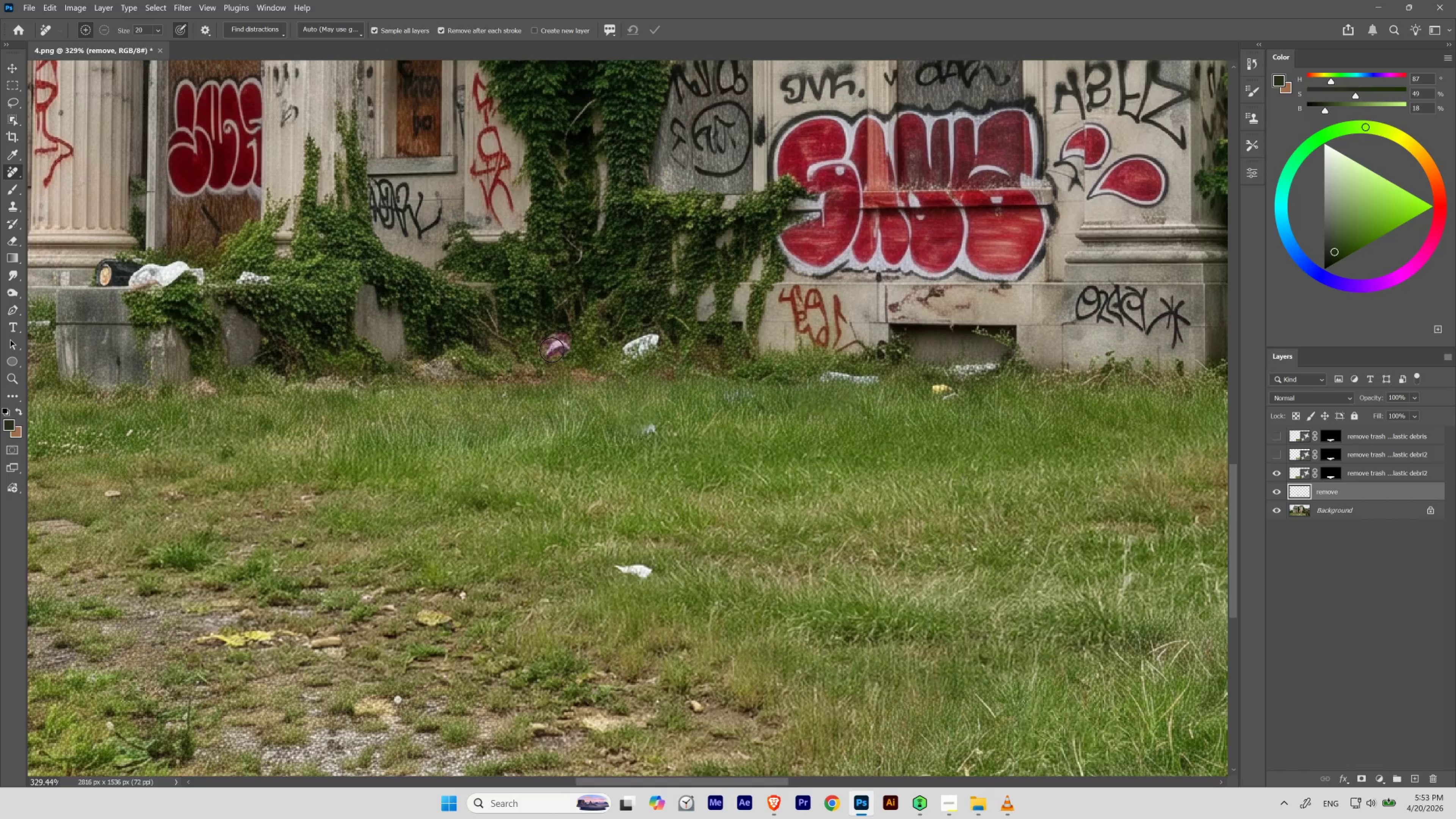 
left_click_drag(start_coordinate=[654, 325], to_coordinate=[588, 337])
 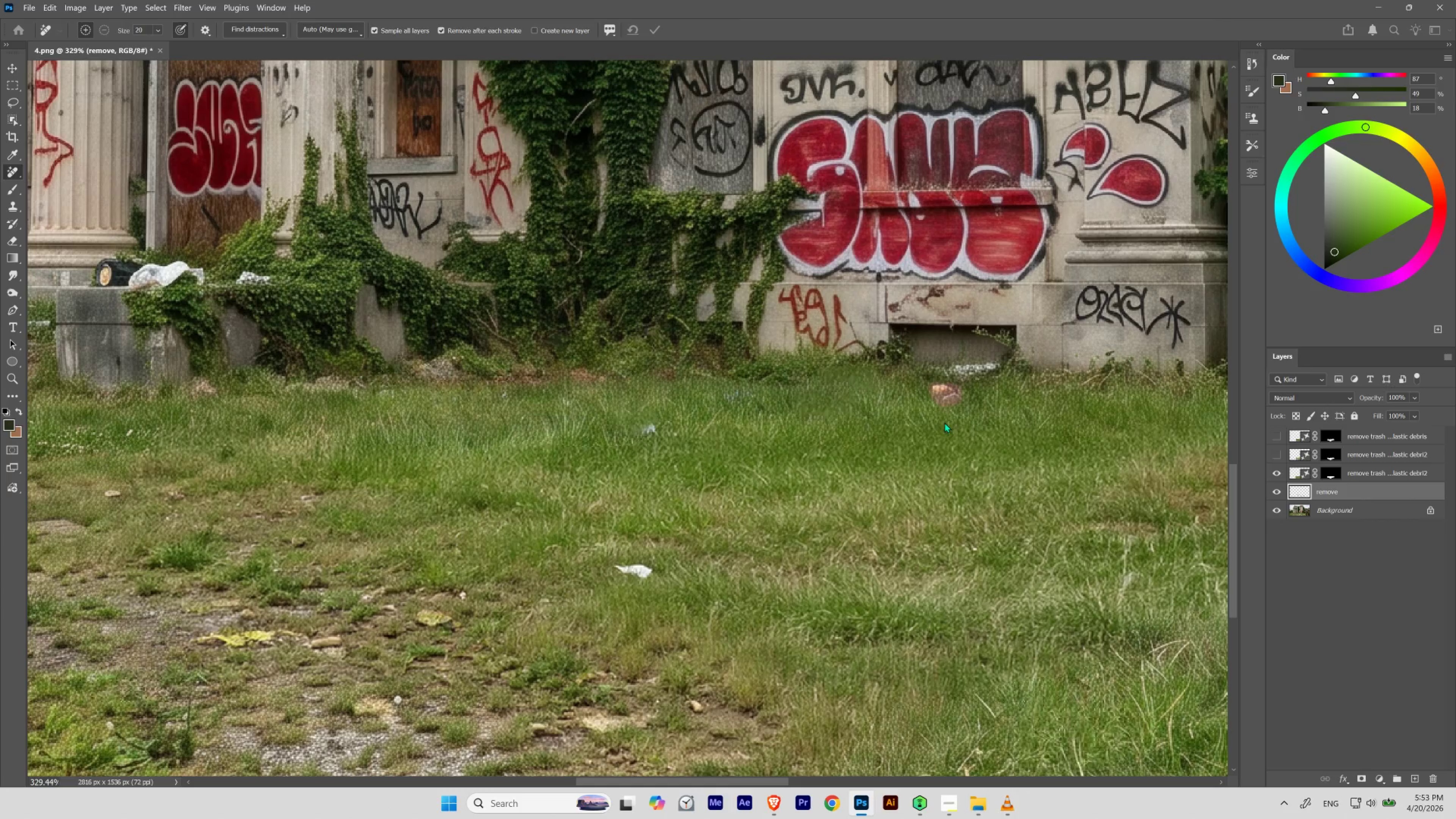 
wait(17.05)
 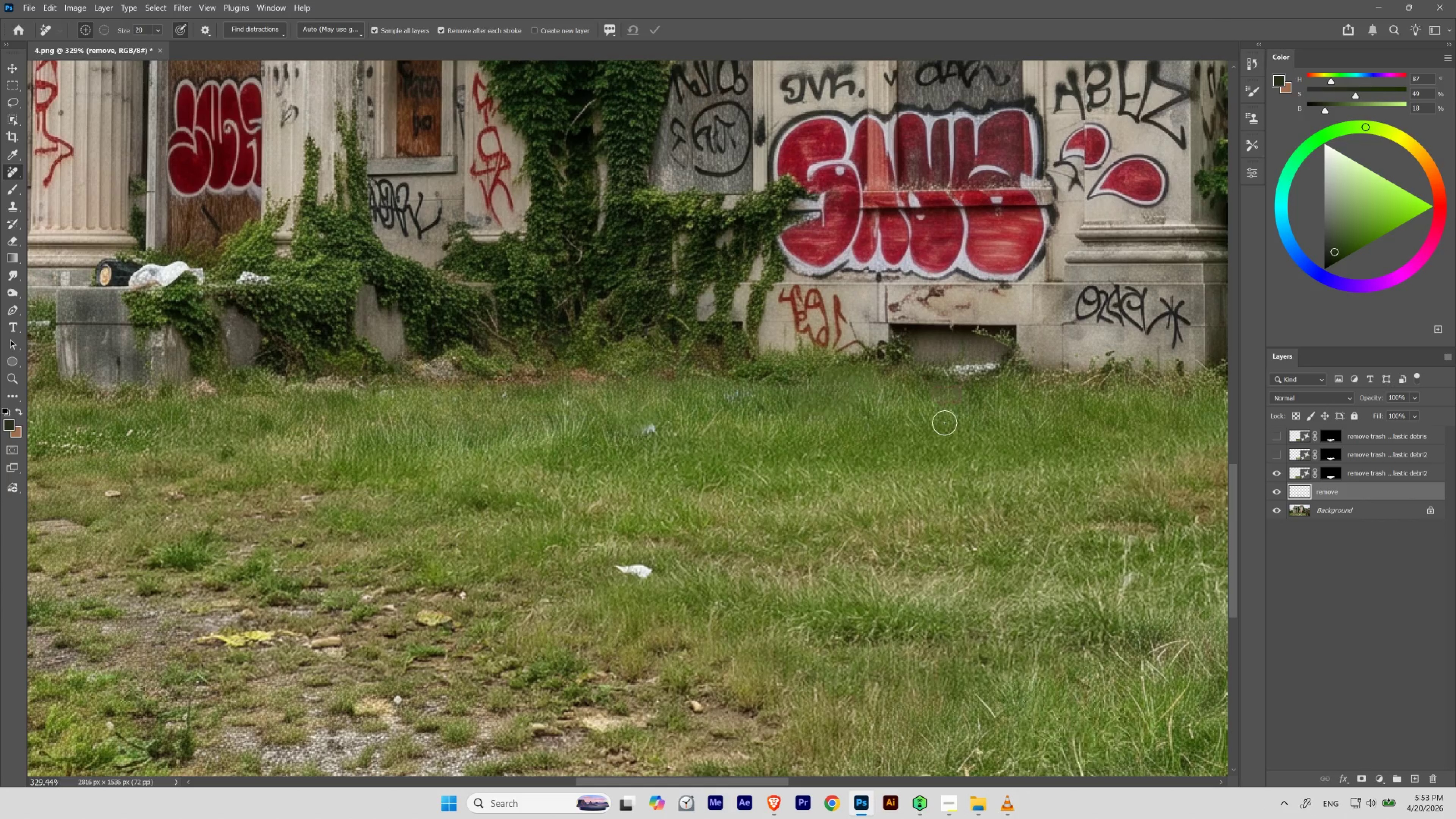 
hold_key(key=Space, duration=0.8)
 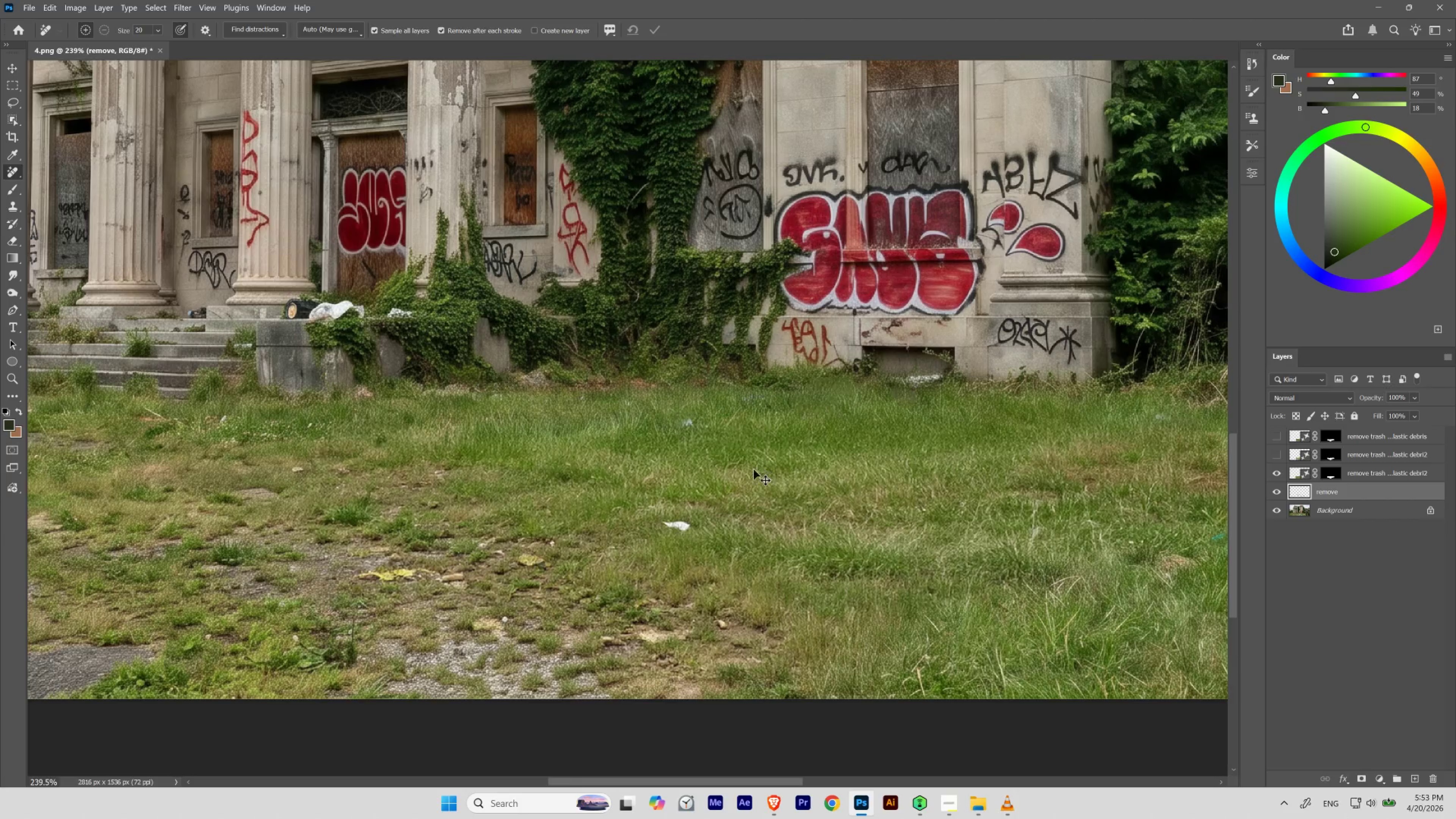 
left_click_drag(start_coordinate=[790, 406], to_coordinate=[772, 432])
 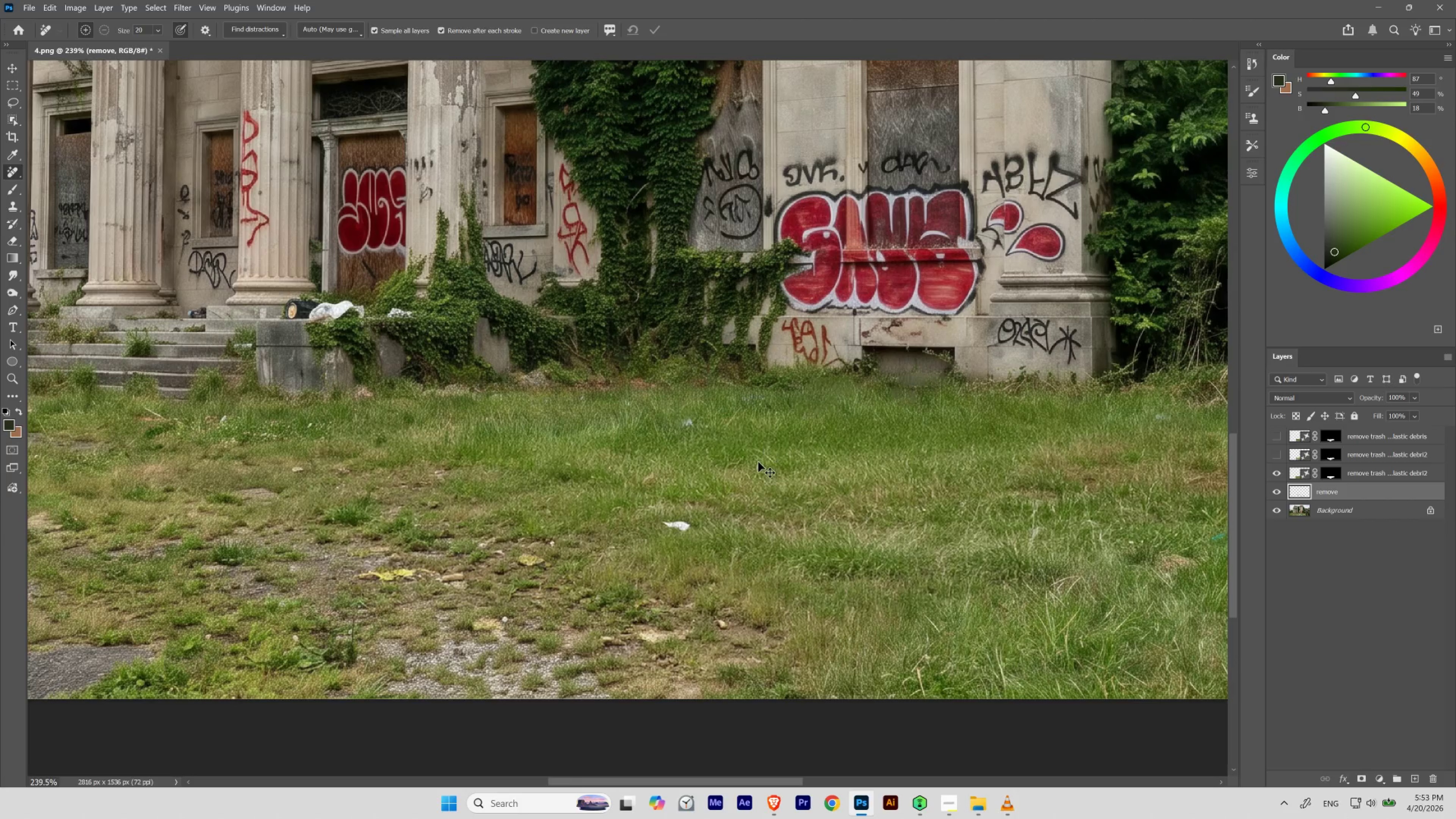 
key(Control+Z)
 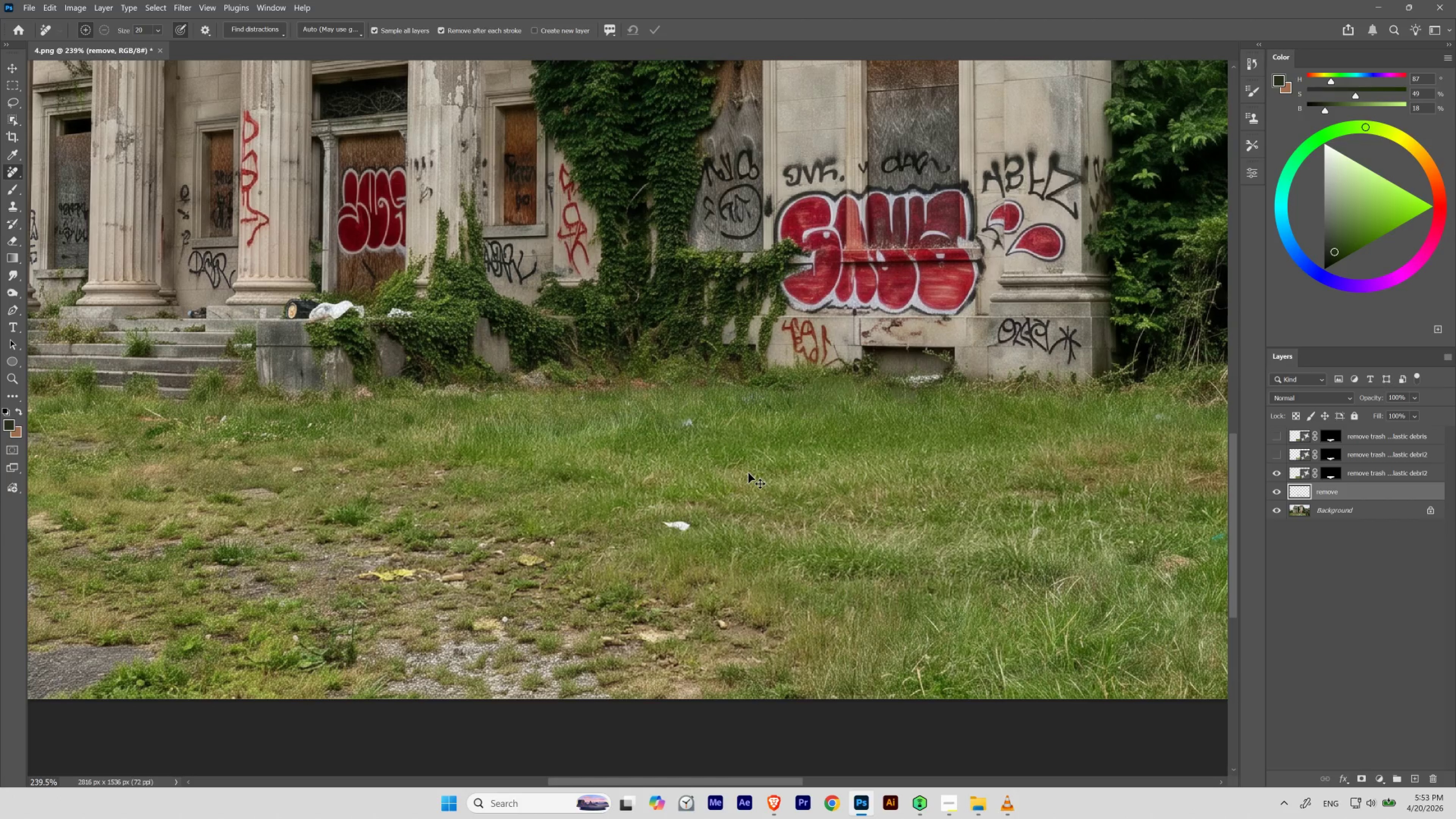 
hold_key(key=ShiftLeft, duration=1.16)
 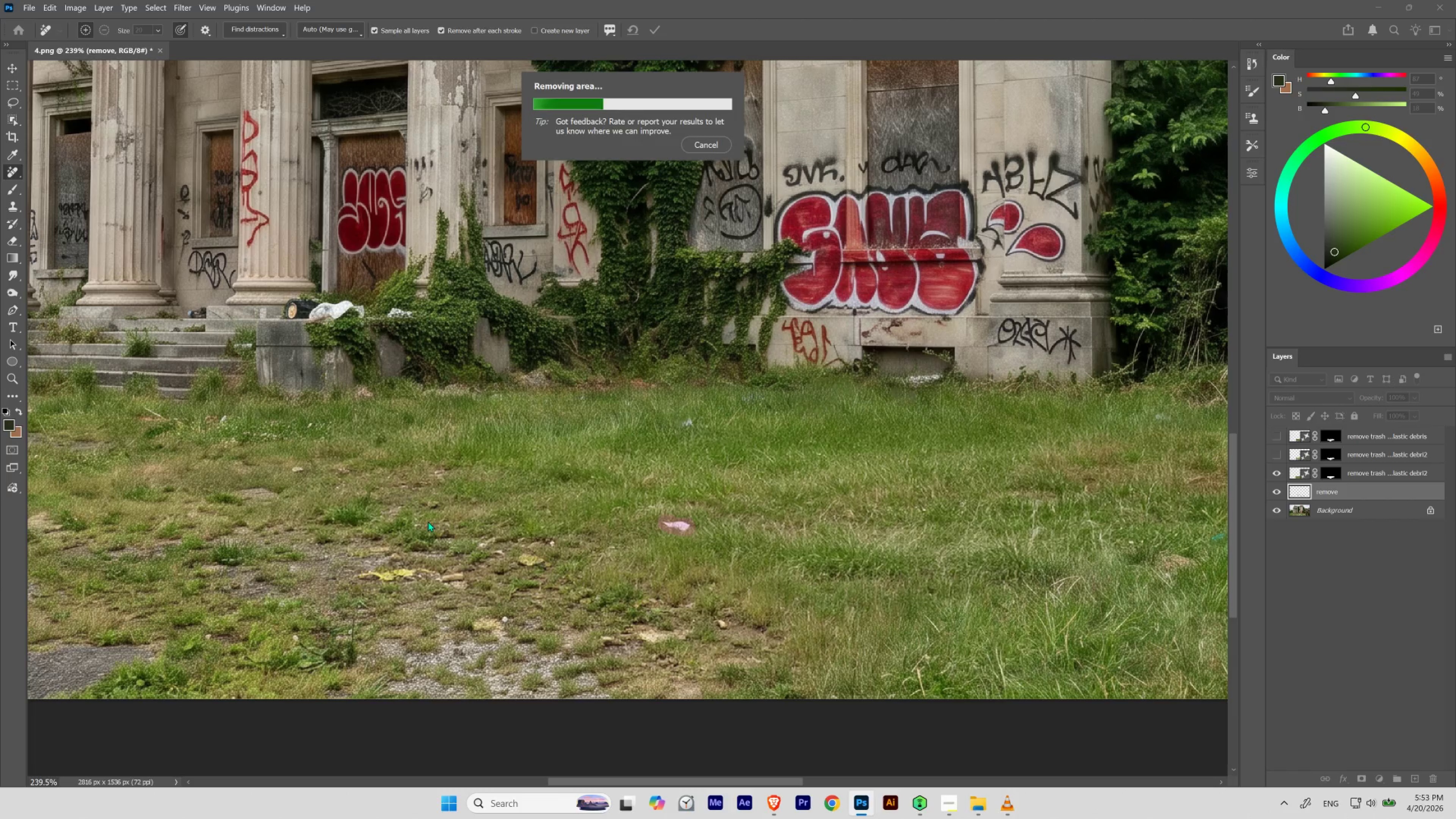 
wait(10.72)
 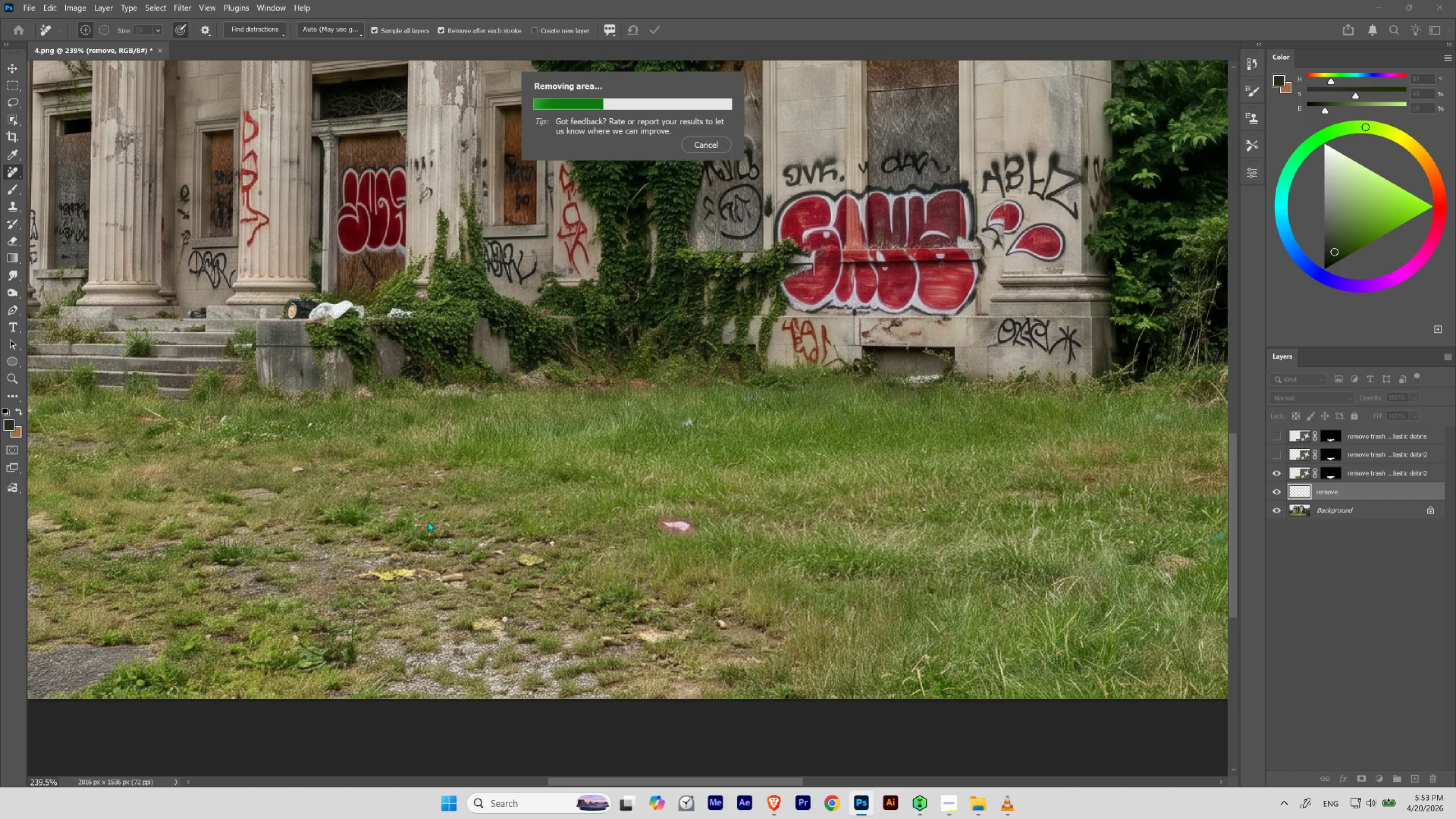 
left_click_drag(start_coordinate=[1325, 488], to_coordinate=[1318, 467])
 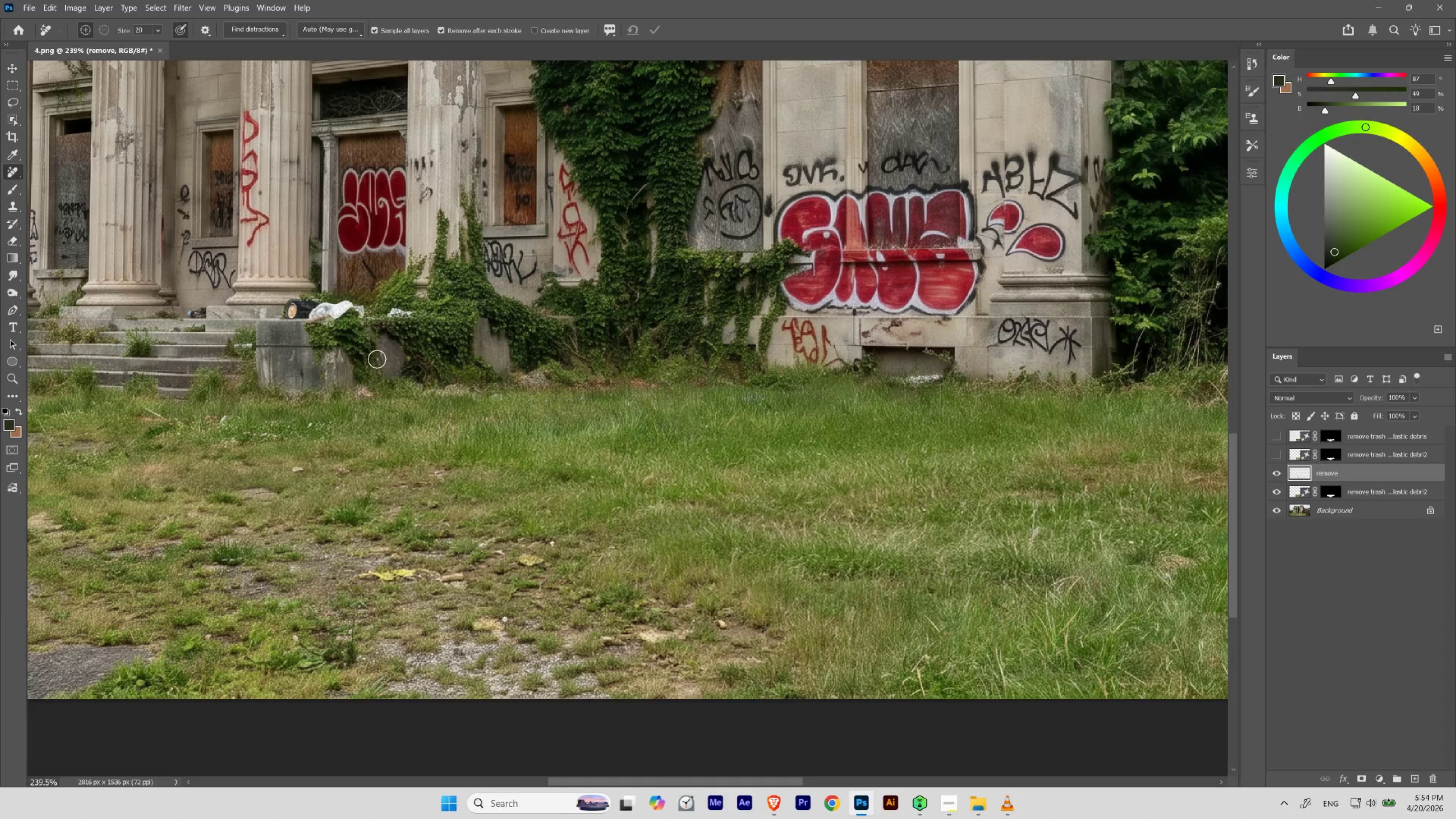 
wait(5.62)
 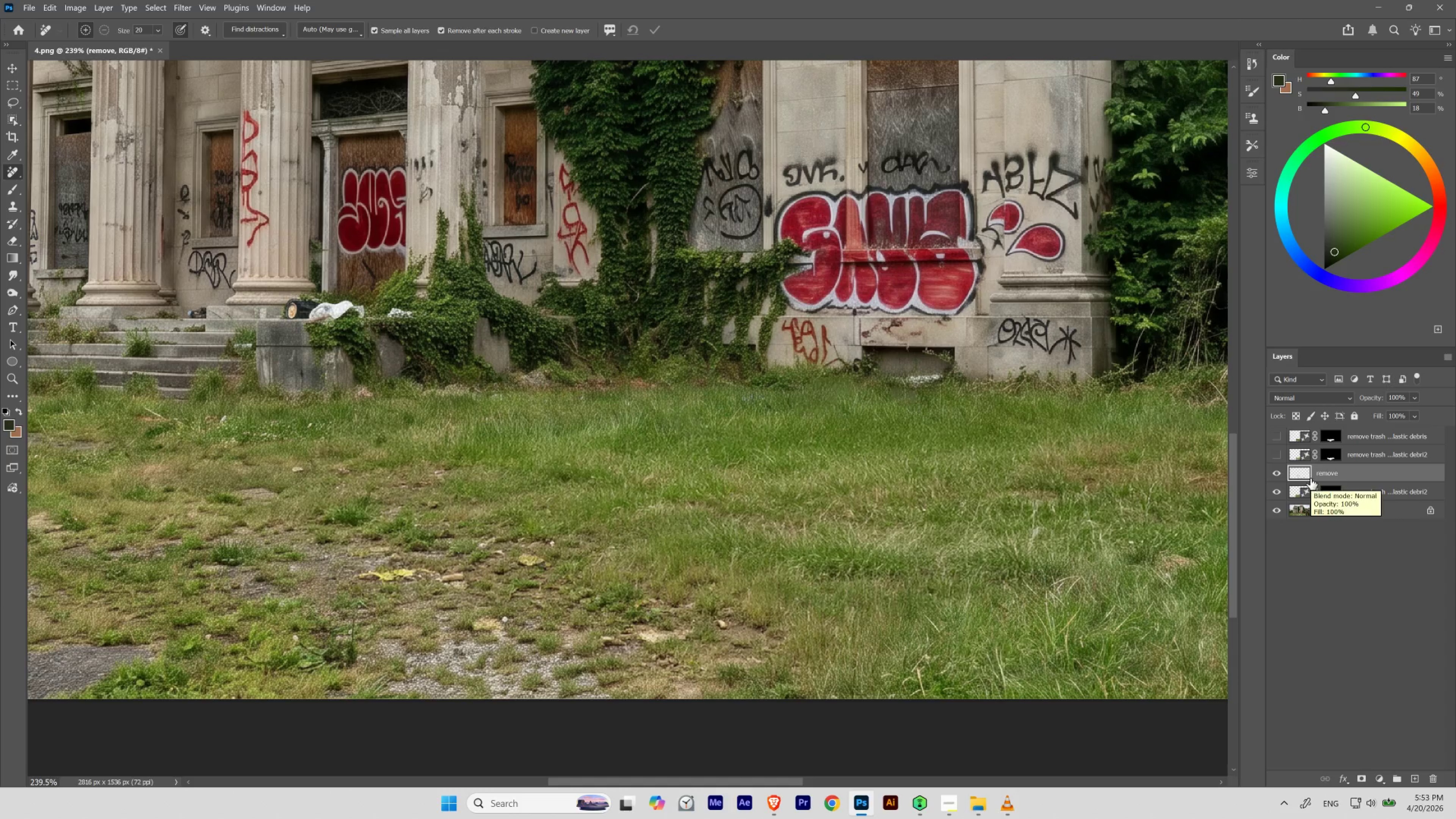 
hold_key(key=Space, duration=1.89)
 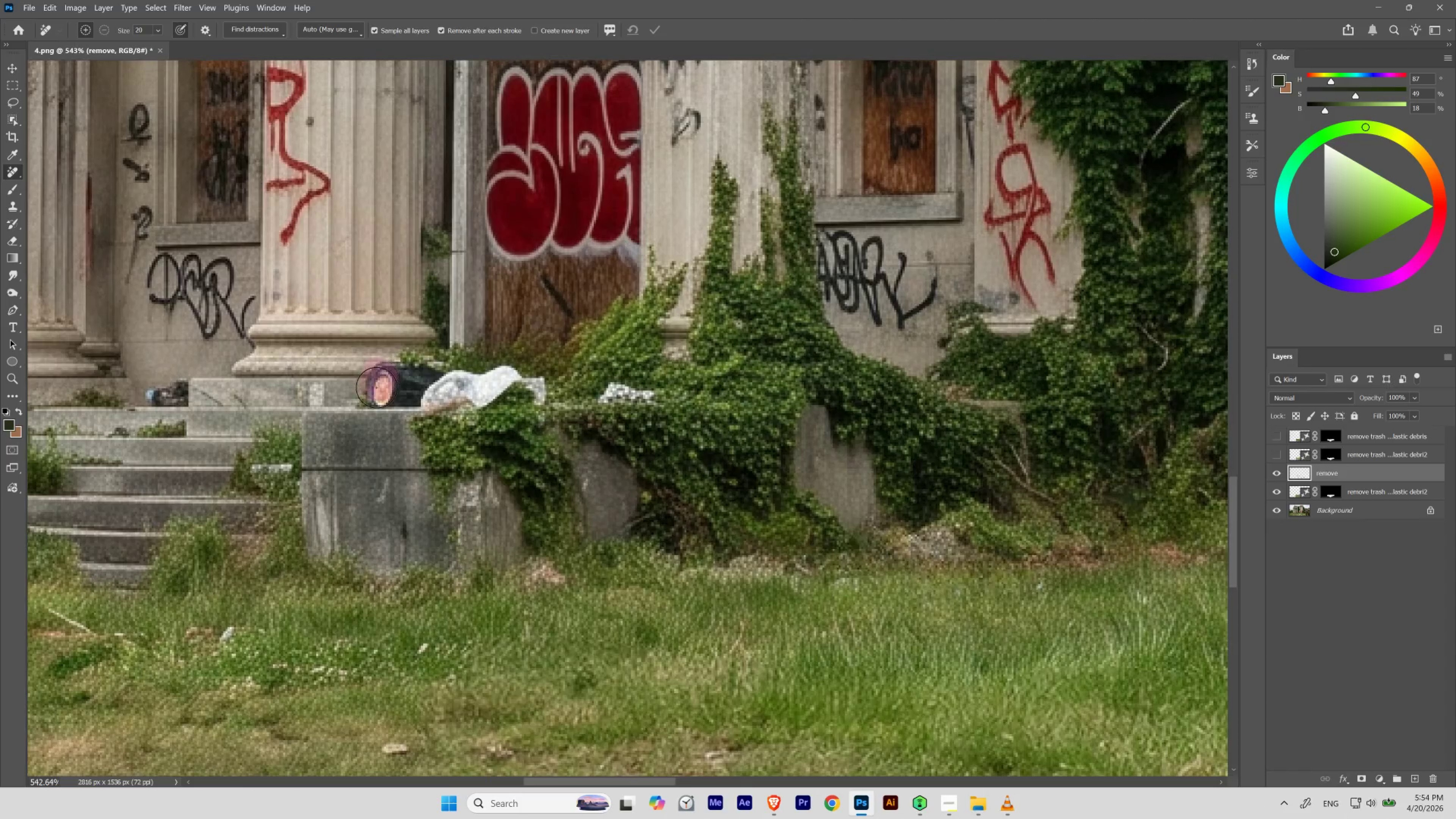 
left_click_drag(start_coordinate=[356, 363], to_coordinate=[458, 428])
 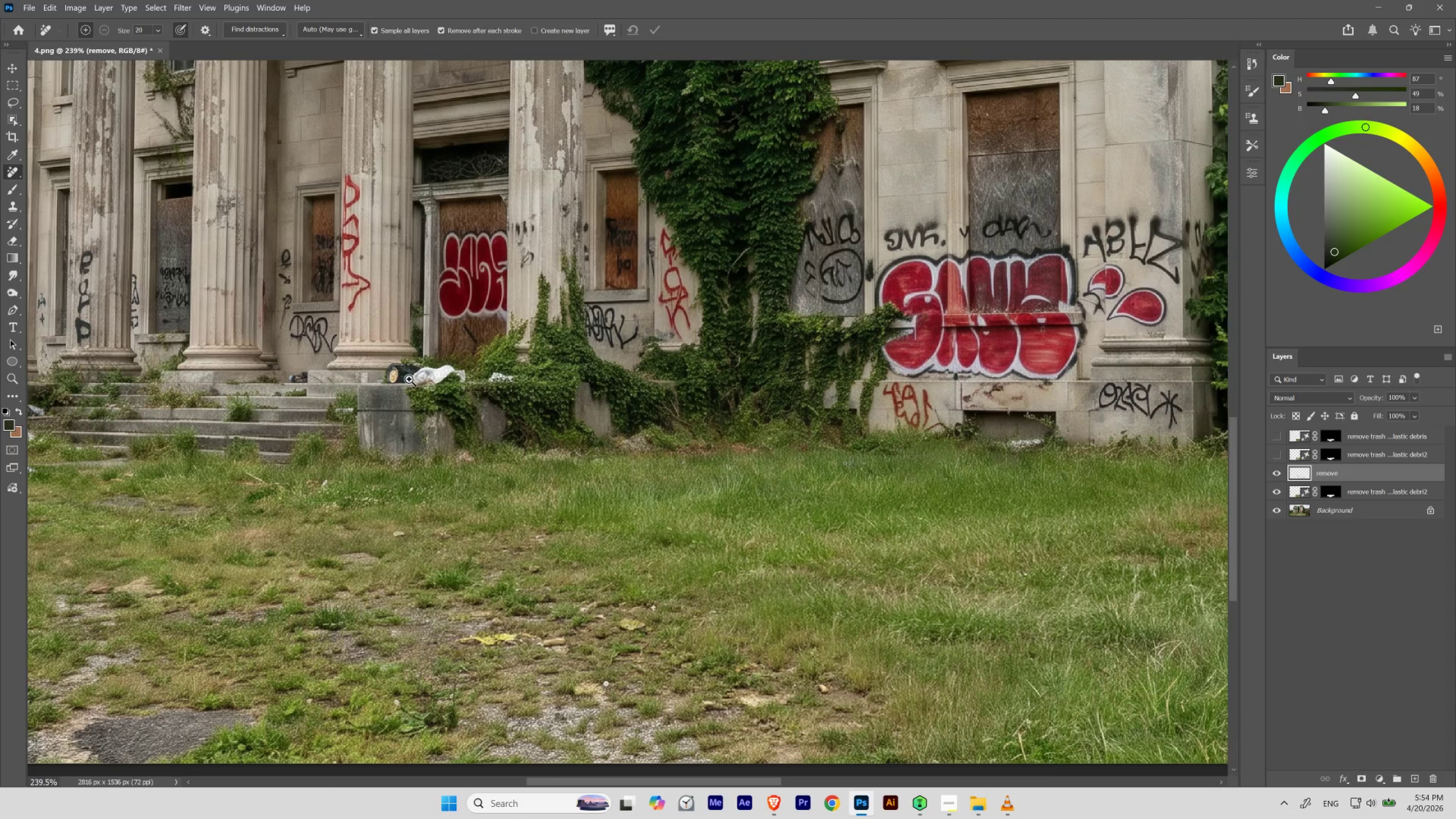 
hold_key(key=ControlLeft, duration=0.73)
left_click_drag(start_coordinate=[401, 364], to_coordinate=[434, 405])
 